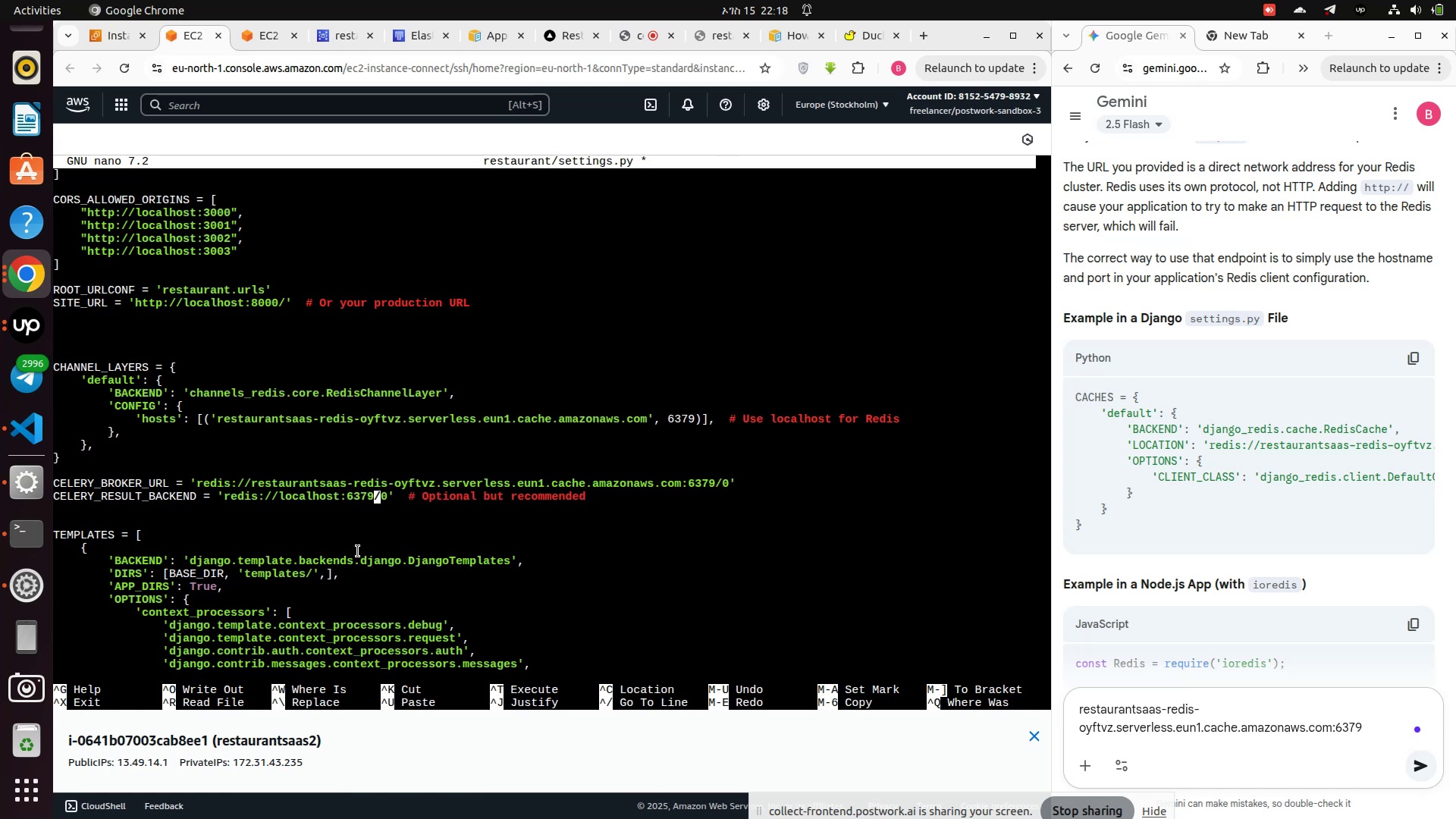 
key(Backspace)
 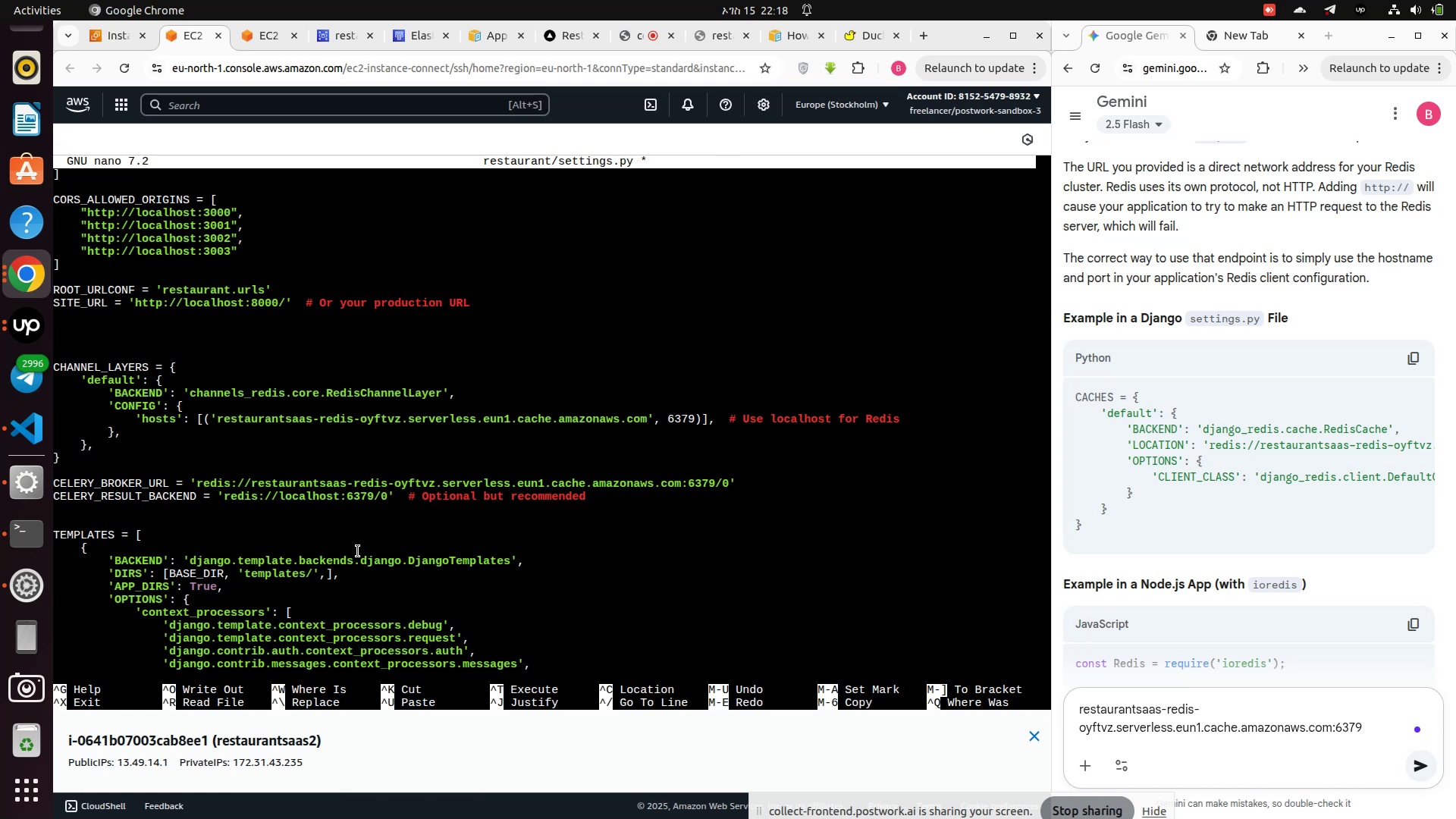 
key(Backspace)
 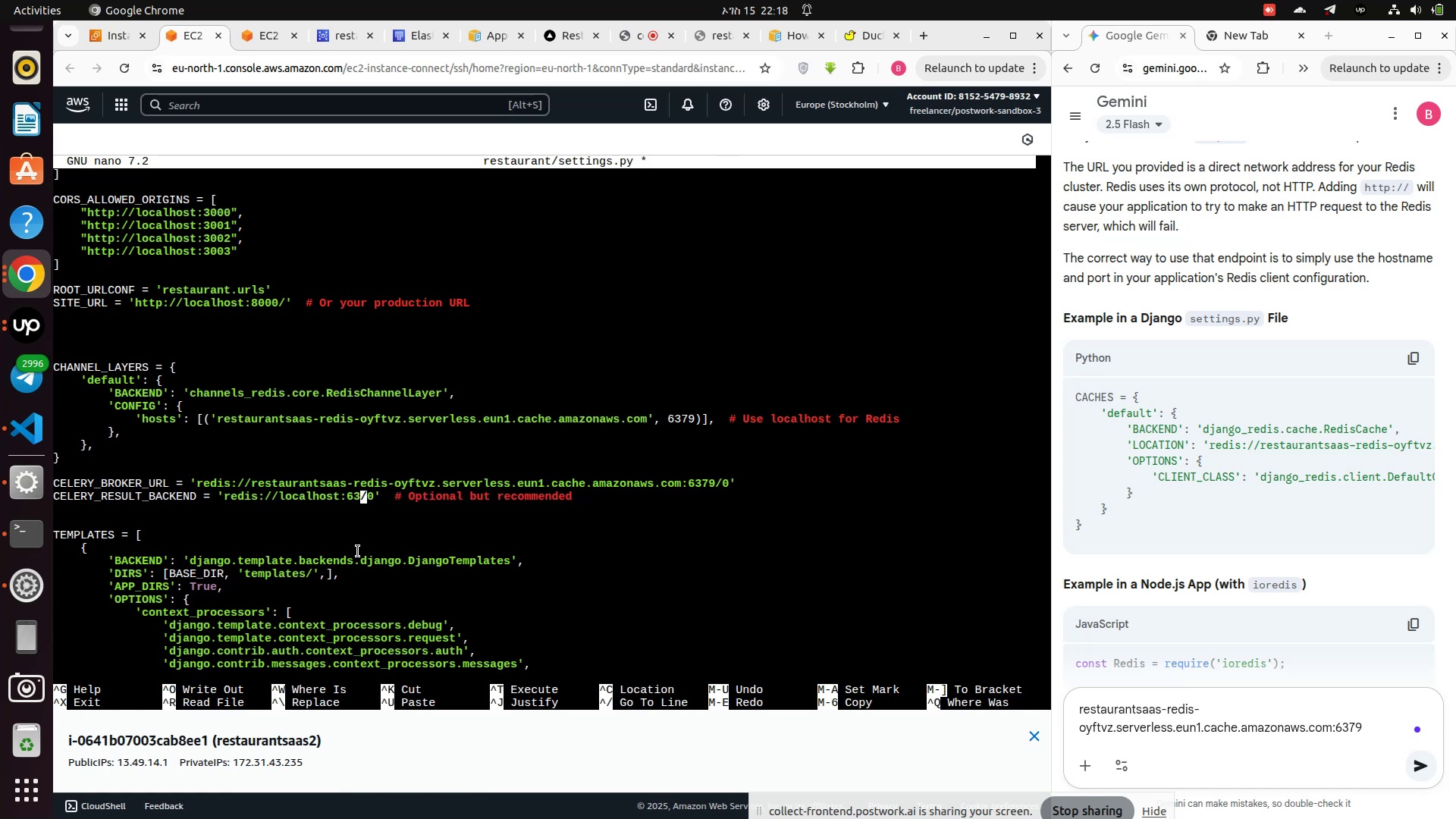 
key(Backspace)
 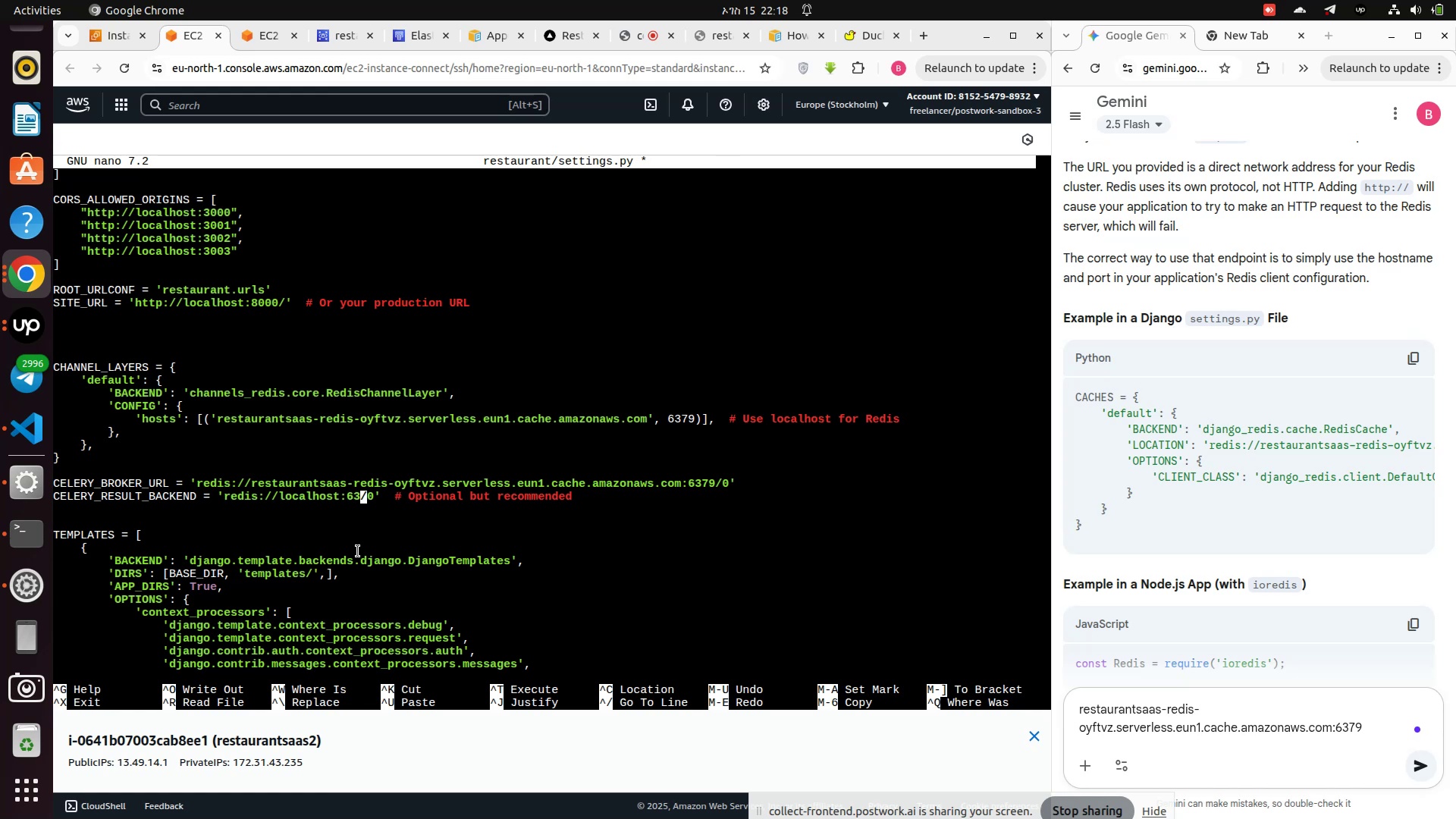 
key(Backspace)
 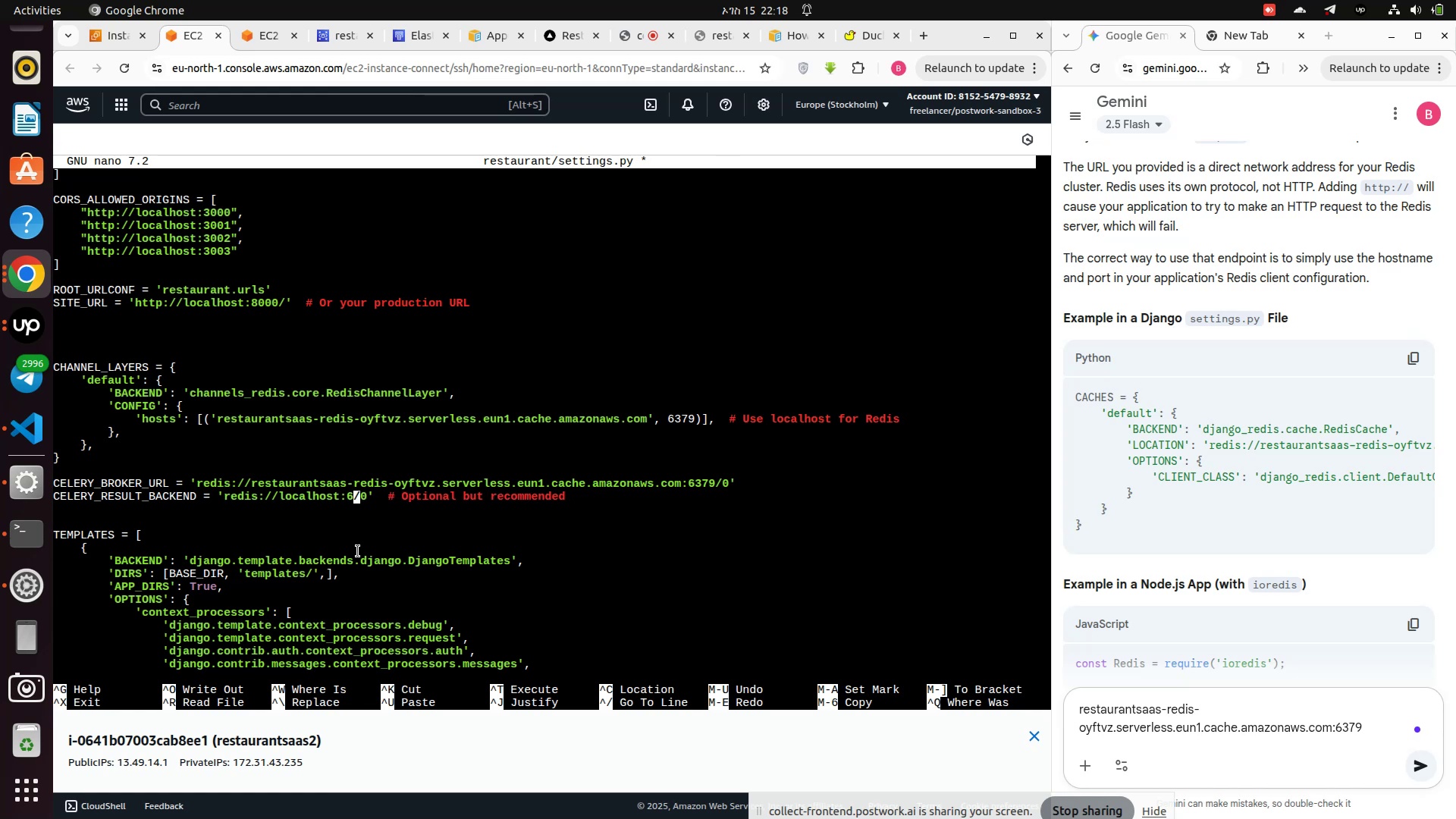 
key(Backspace)
 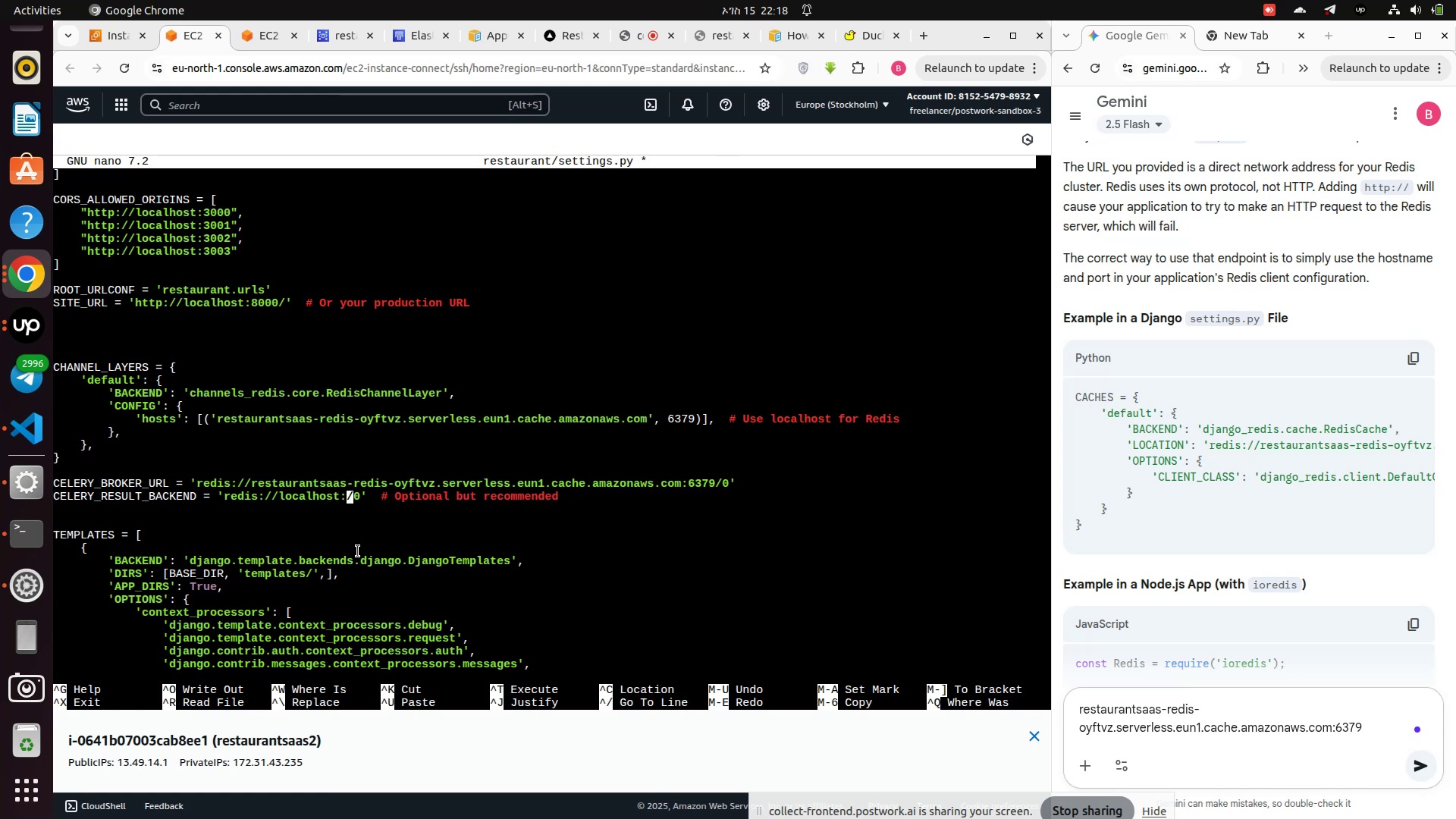 
key(Backspace)
 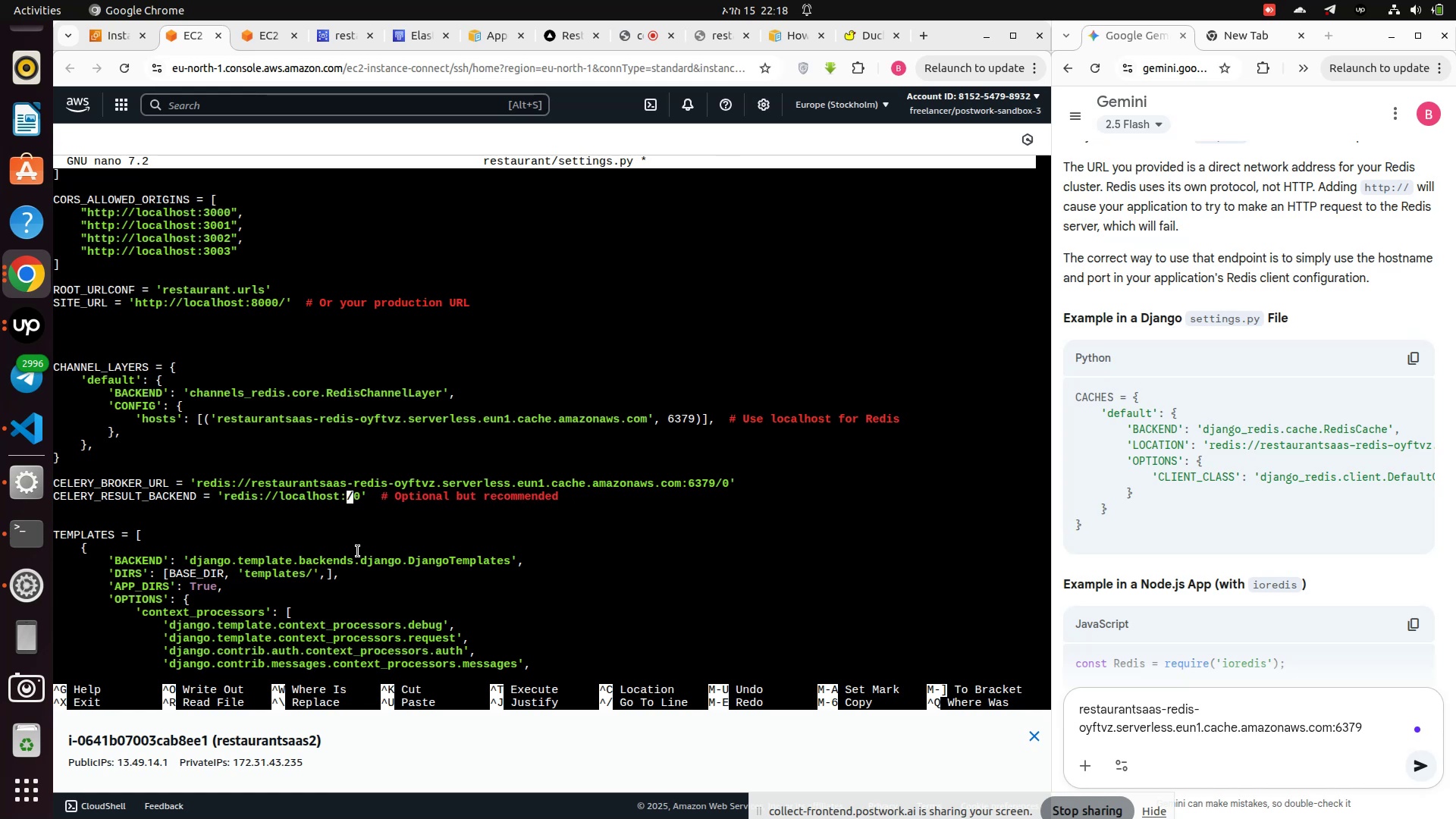 
key(Backspace)
 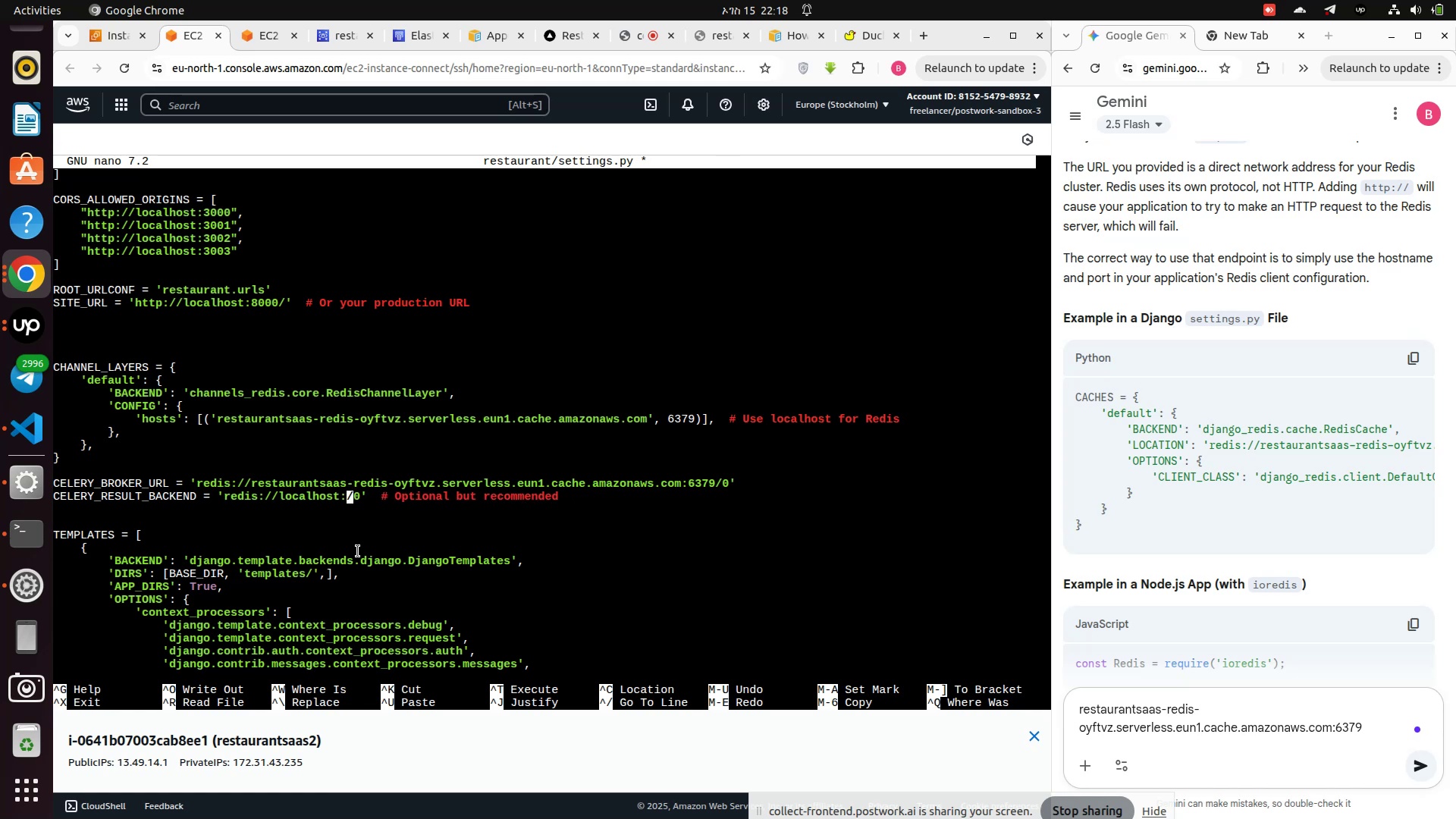 
key(Backspace)
 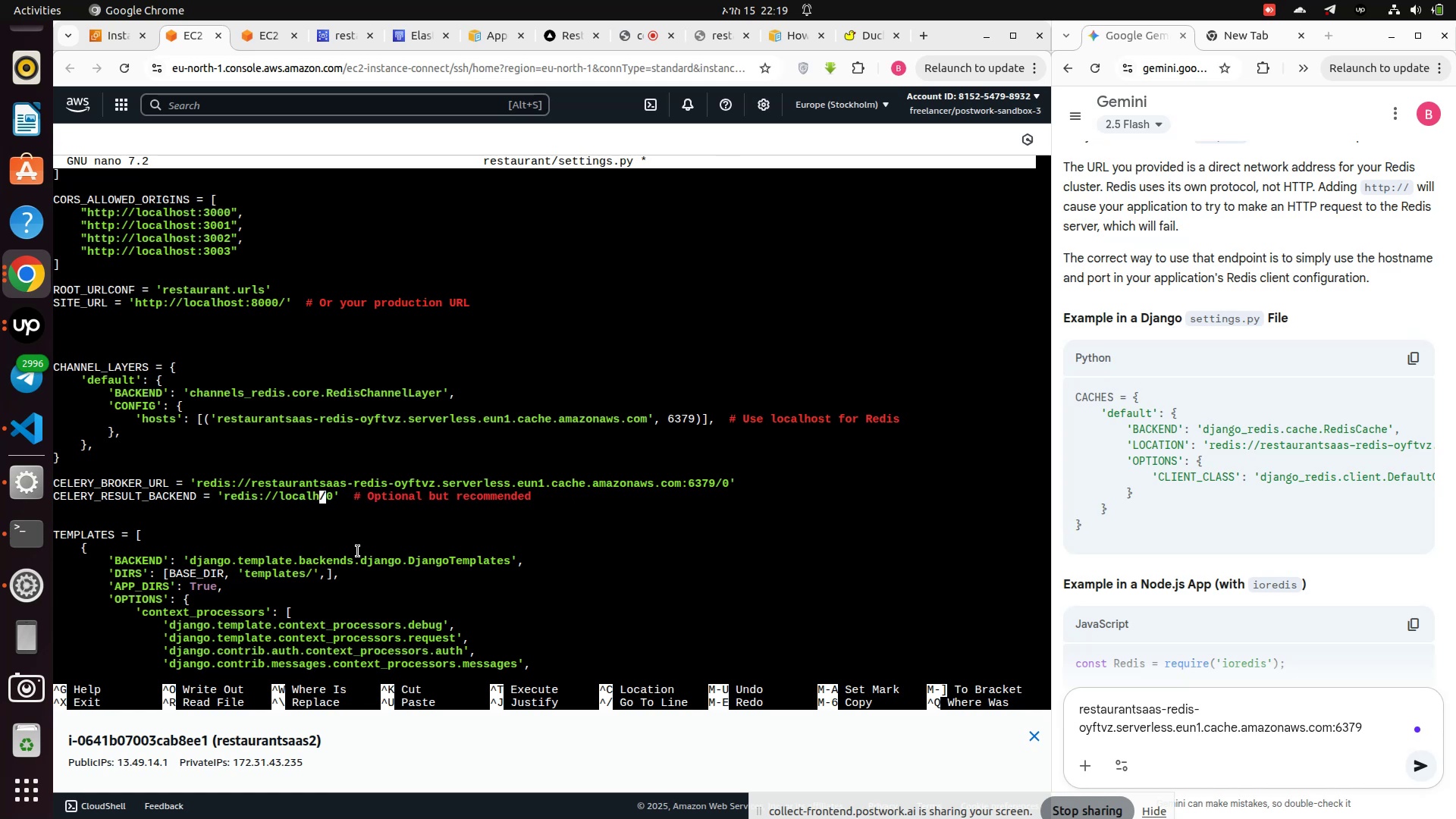 
key(Backspace)
 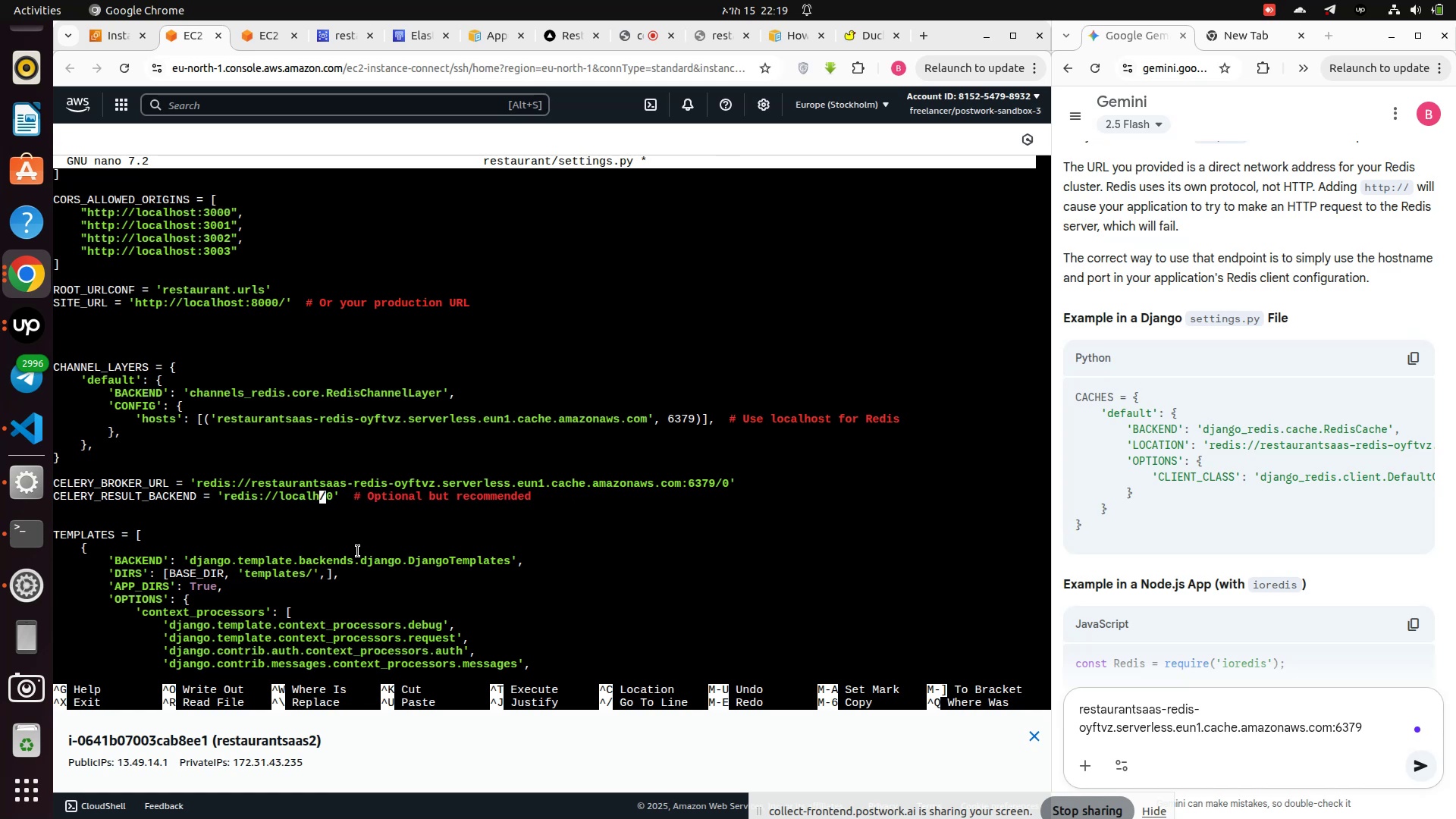 
key(Backspace)
 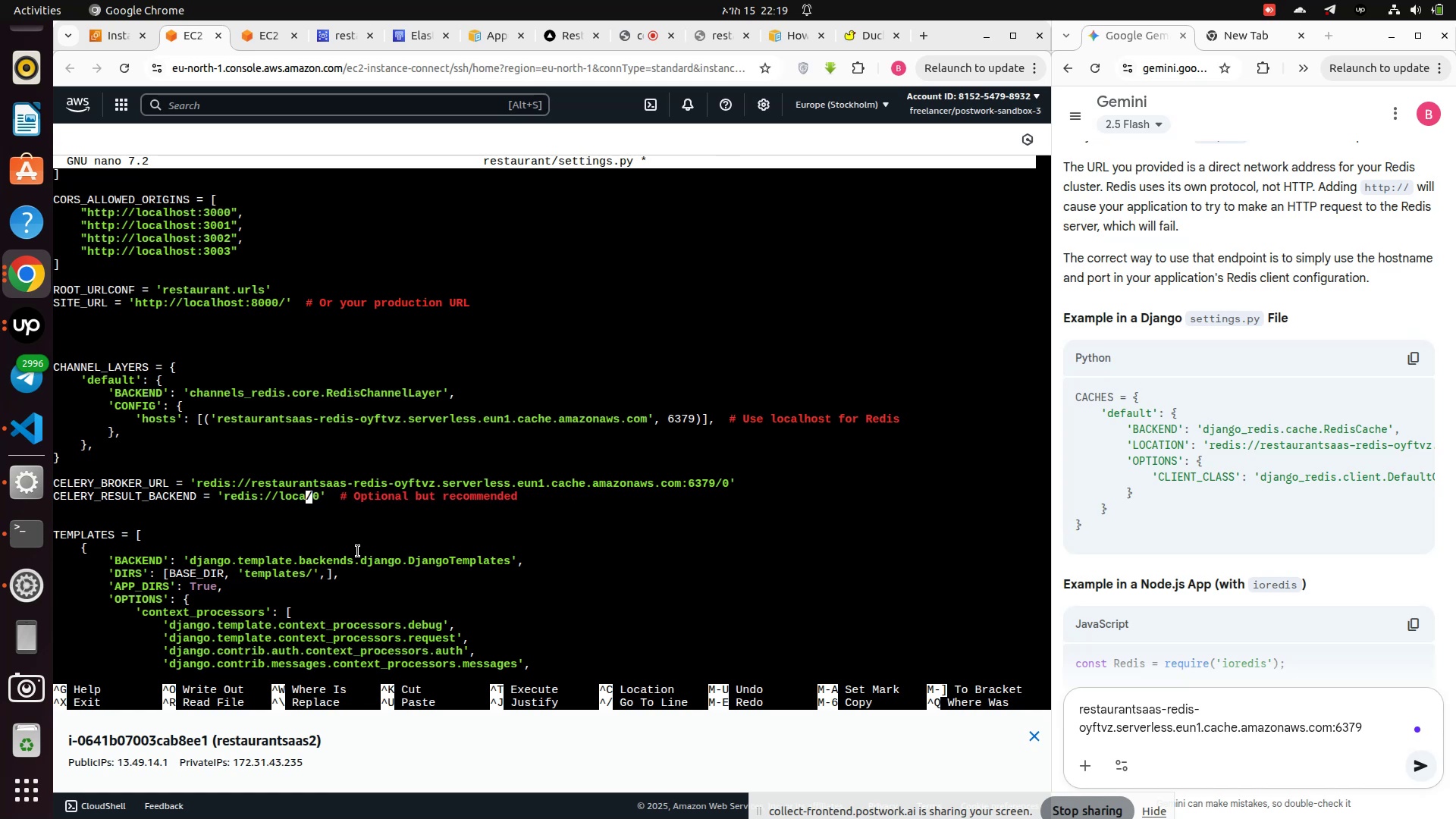 
key(Backspace)
 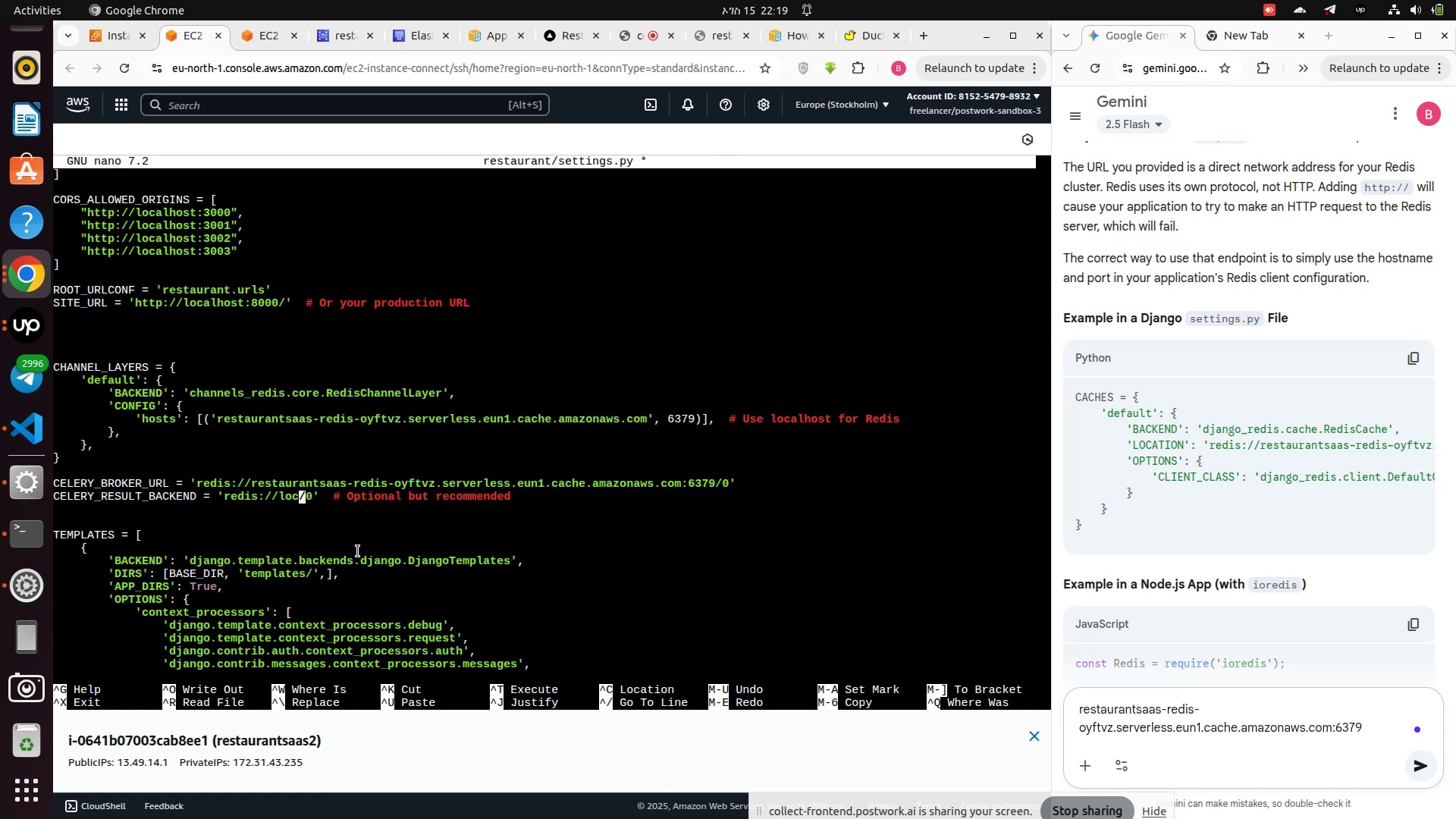 
key(Backspace)
 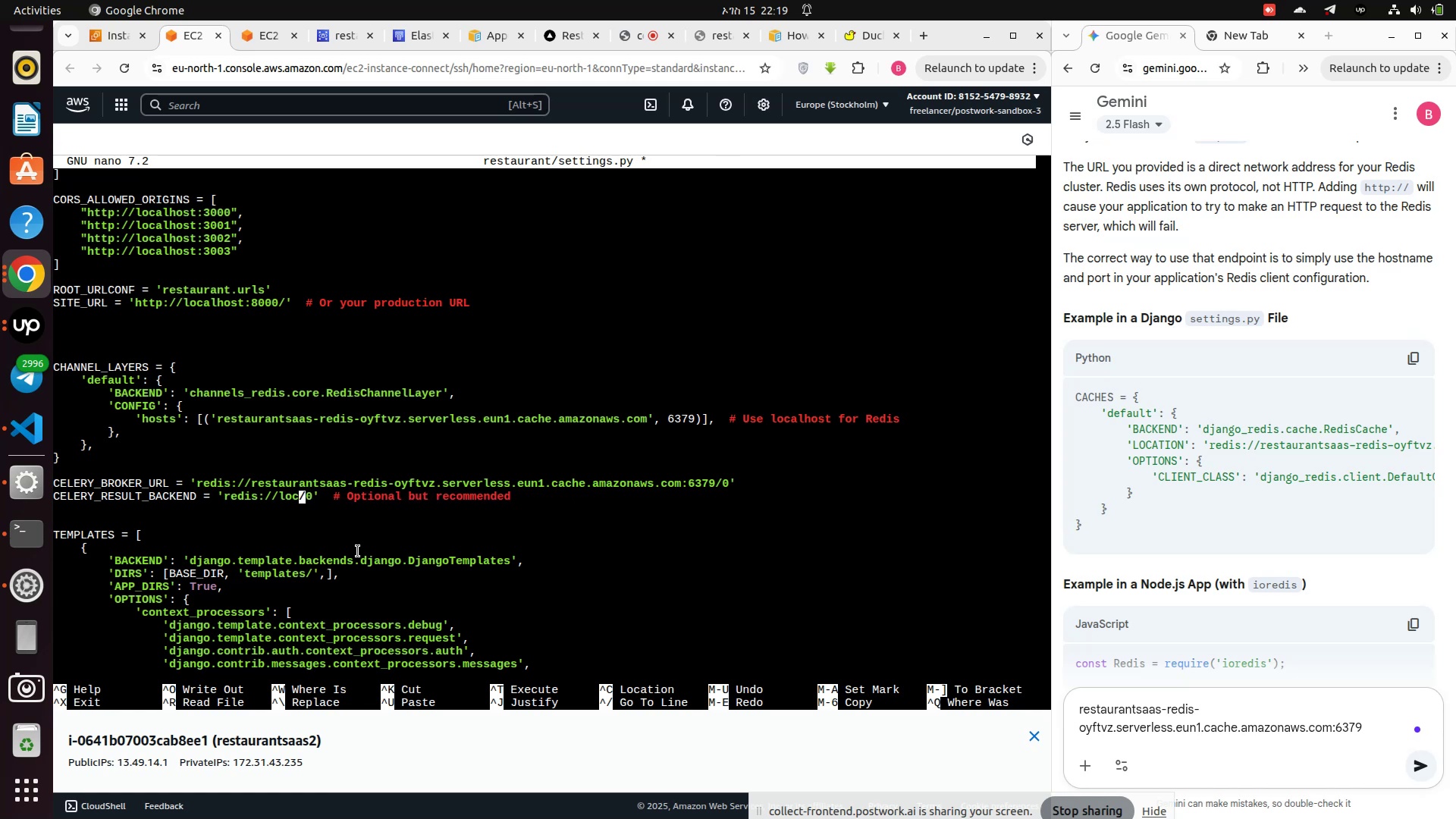 
key(Backspace)
 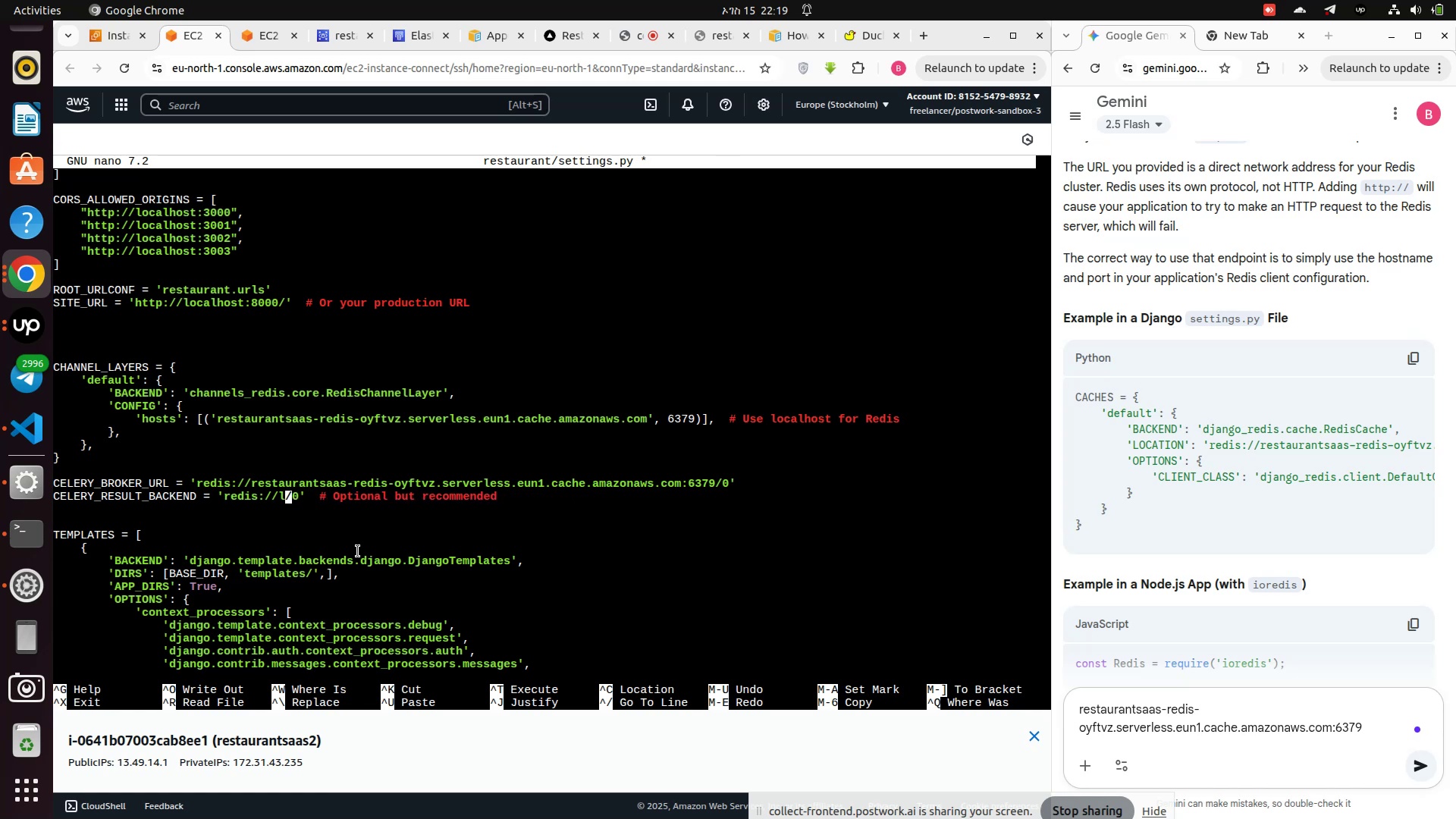 
key(Backspace)
 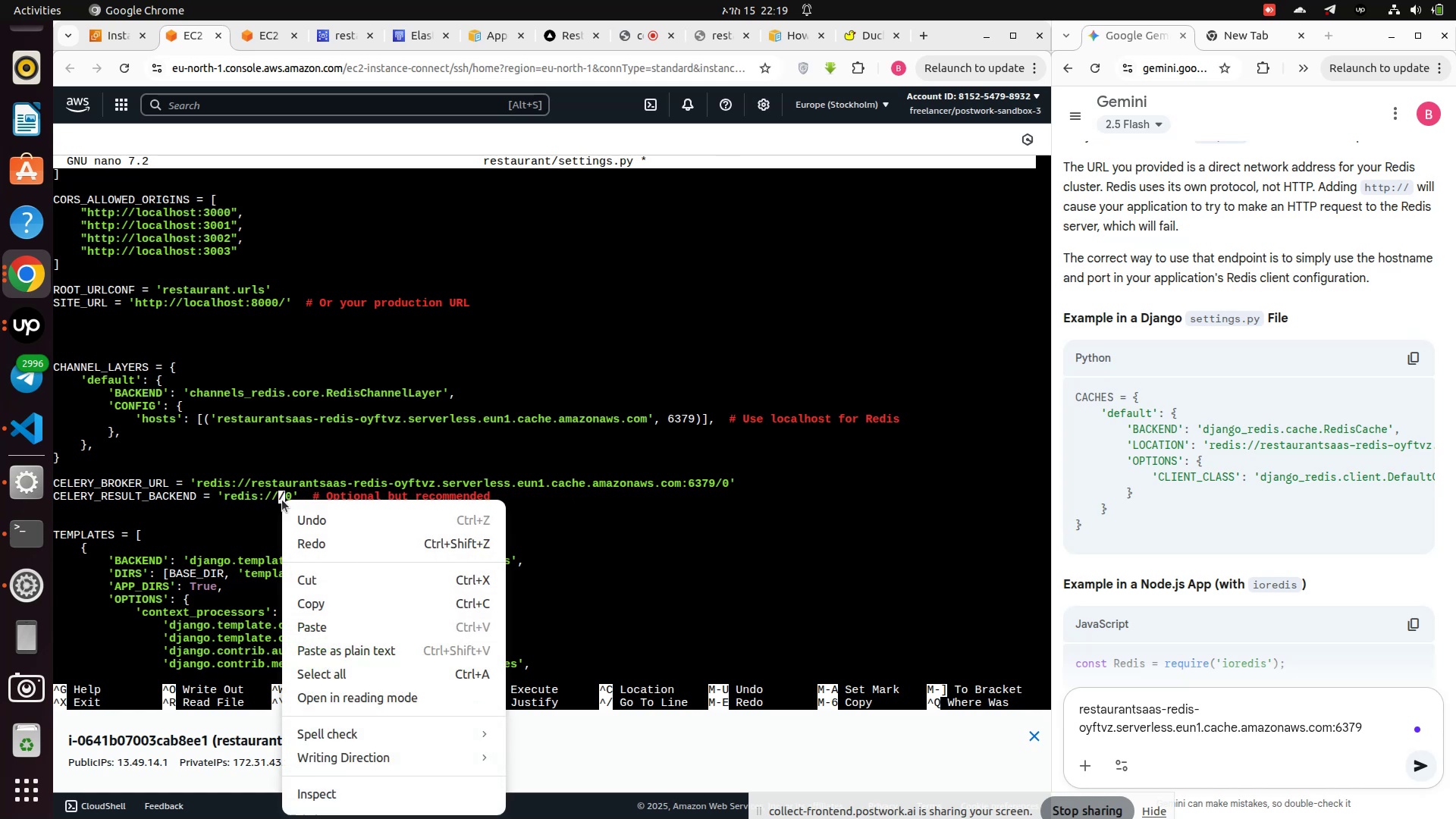 
left_click([327, 621])
 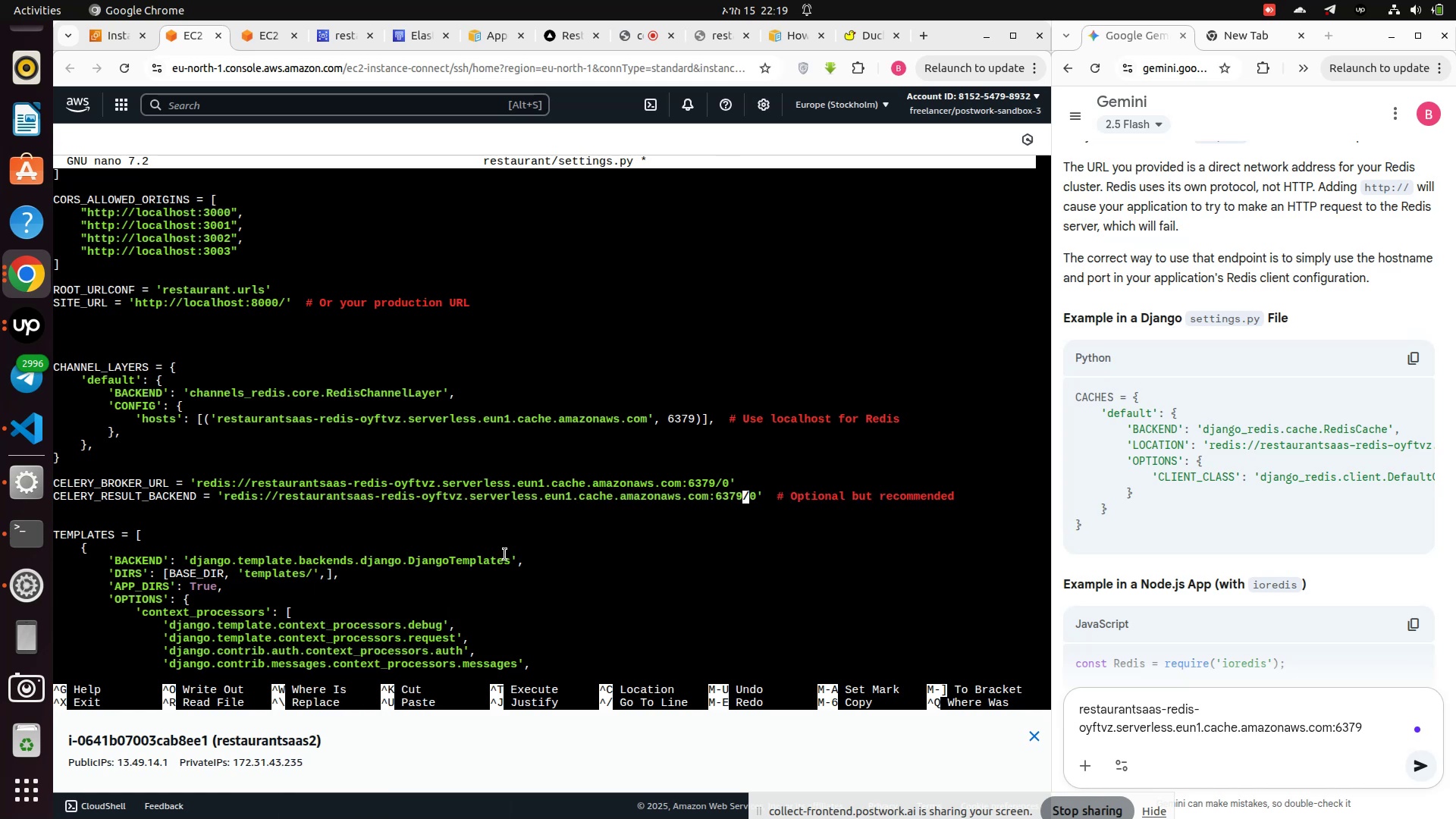 
key(ArrowRight)
 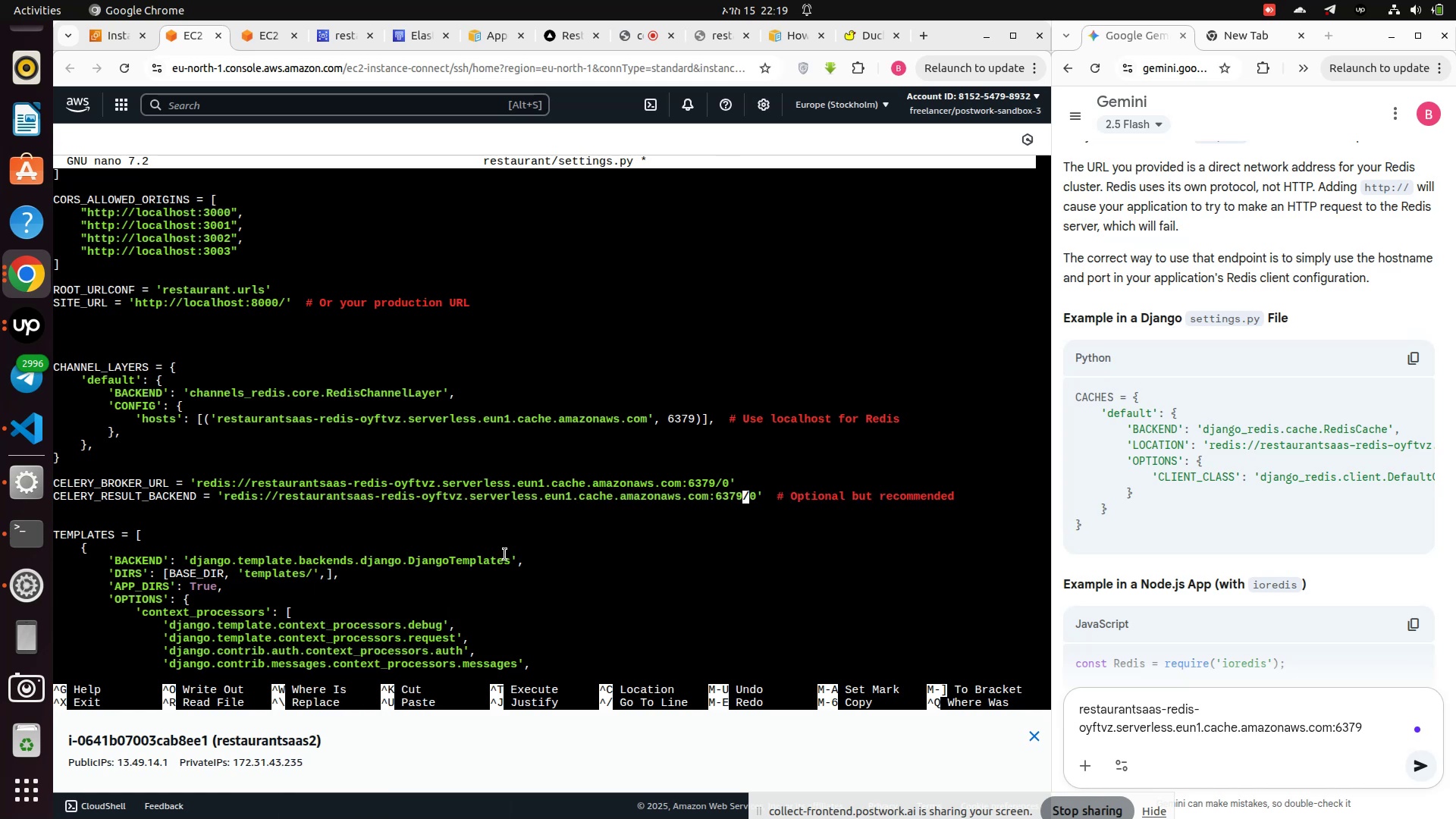 
key(ArrowRight)
 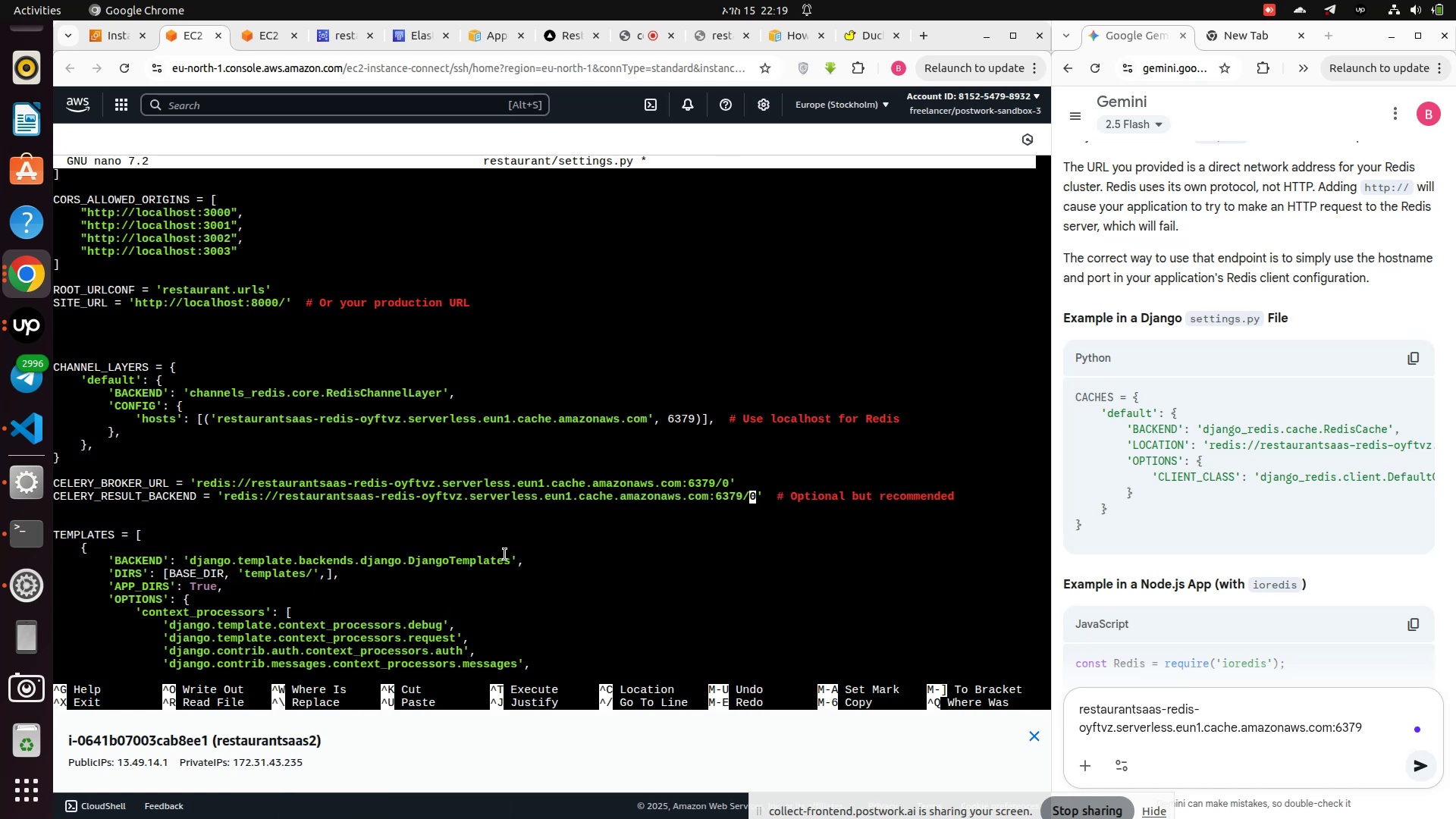 
key(ArrowRight)
 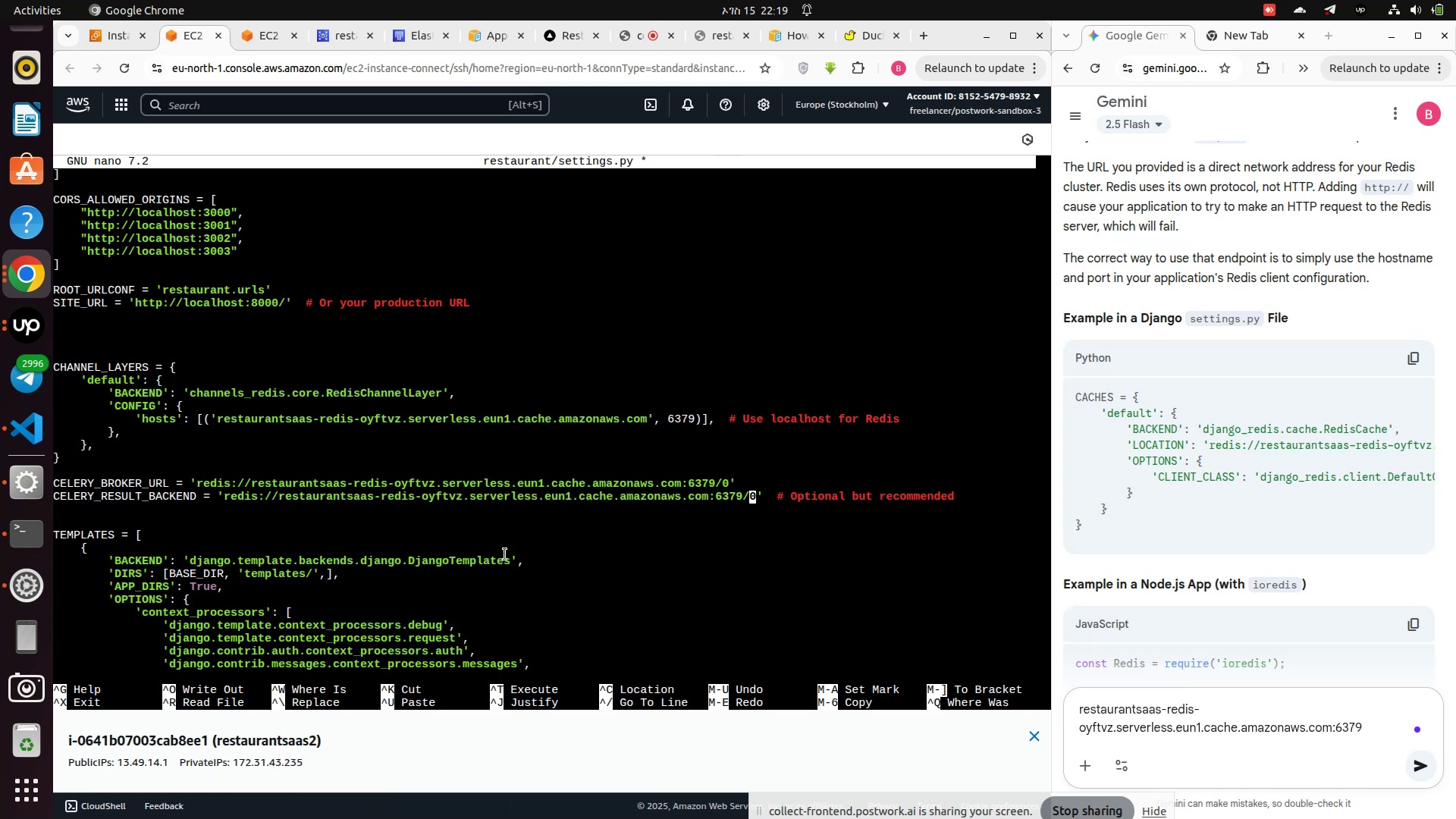 
key(ArrowRight)
 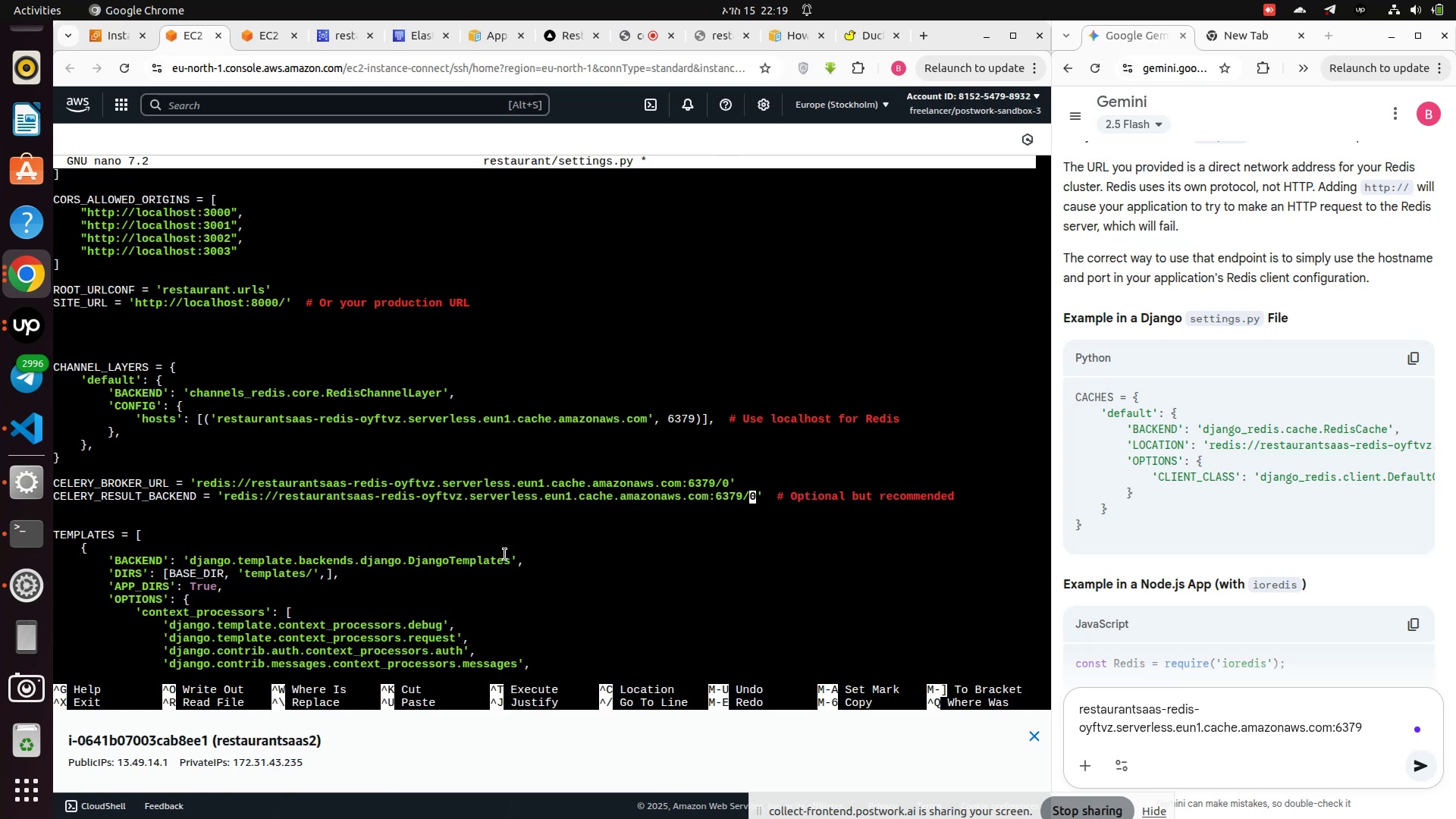 
key(ArrowRight)
 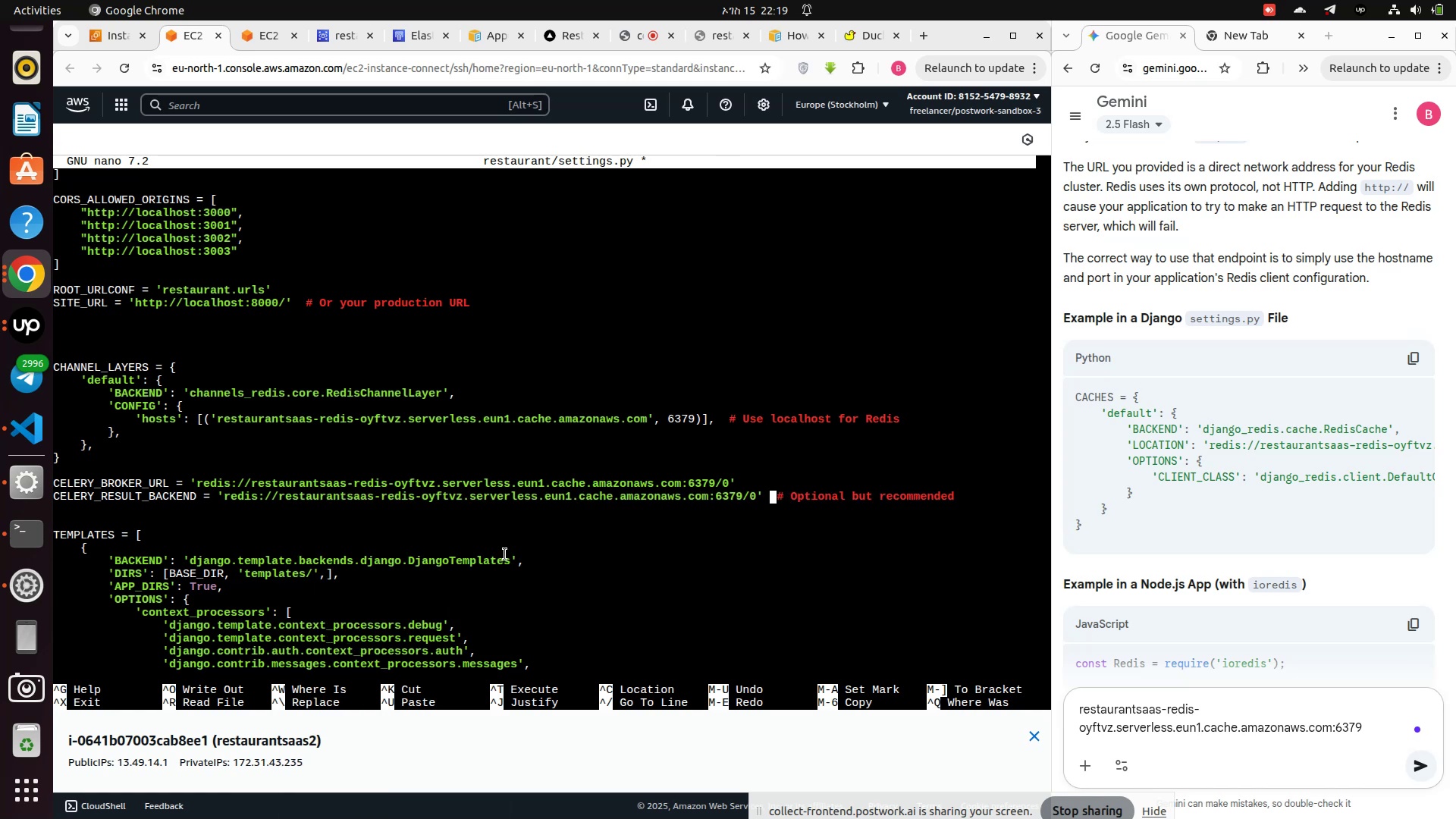 
key(ArrowRight)
 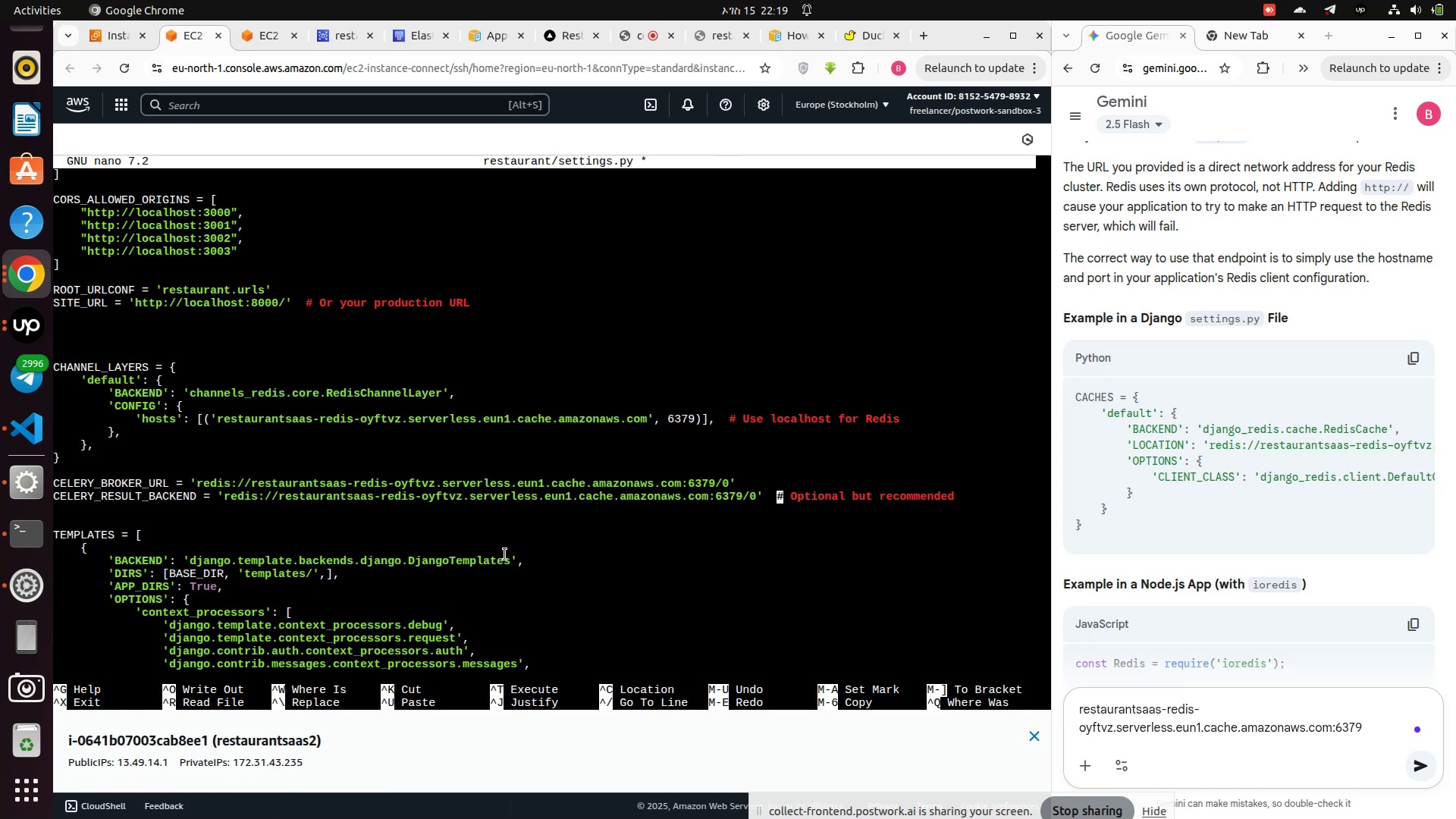 
key(ArrowRight)
 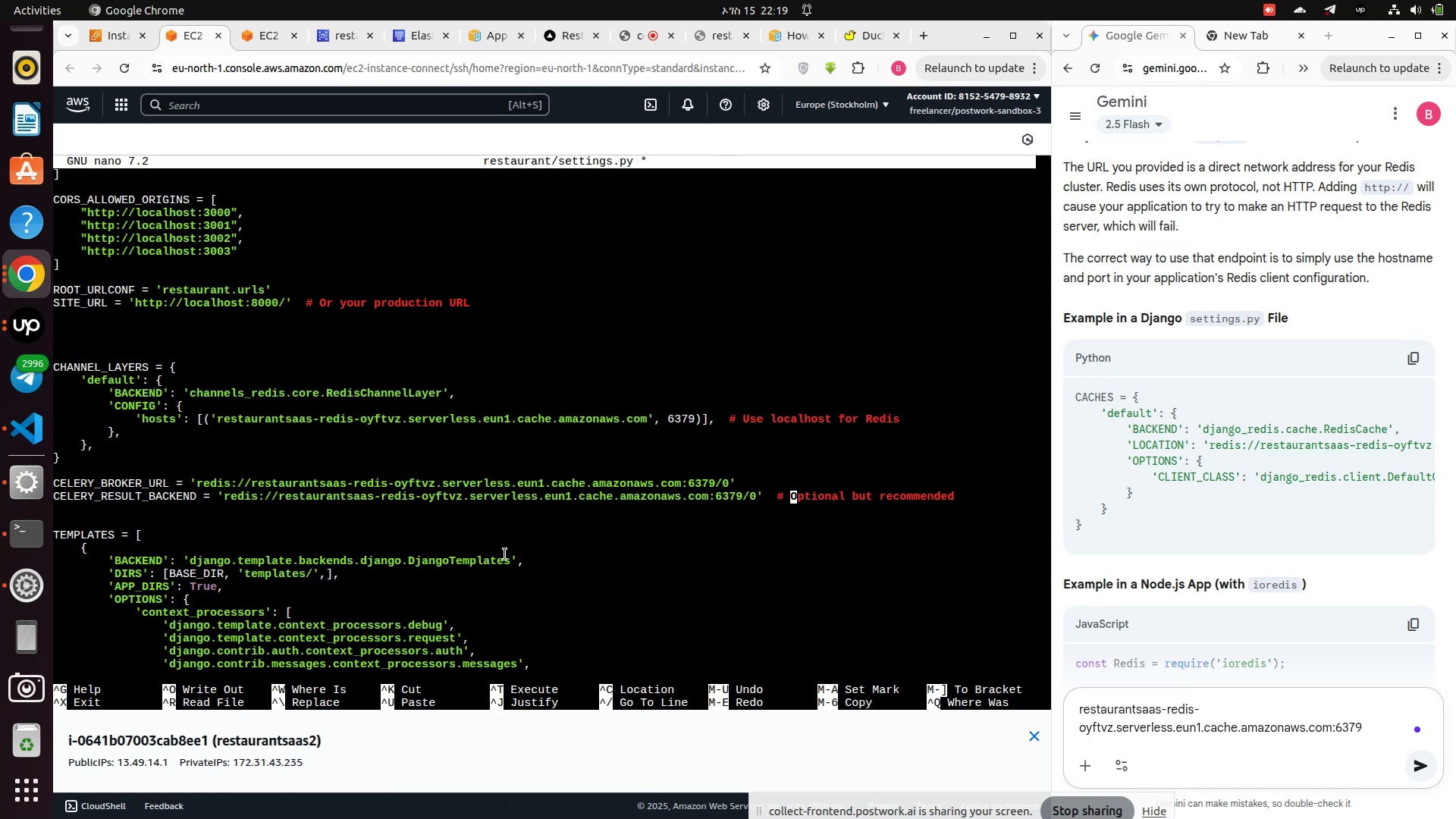 
hold_key(key=ControlLeft, duration=1.97)
 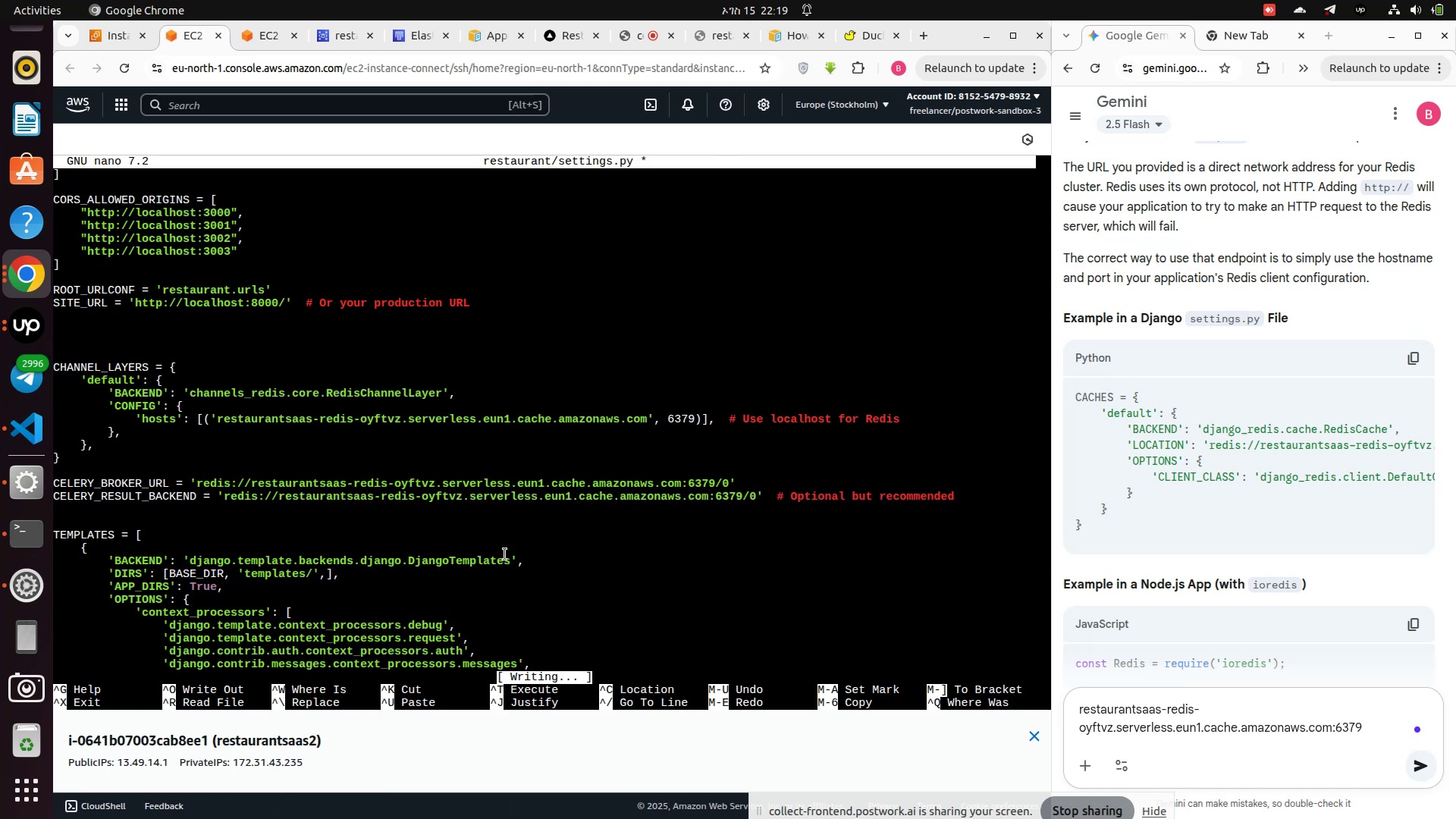 
hold_key(key=S, duration=0.45)
 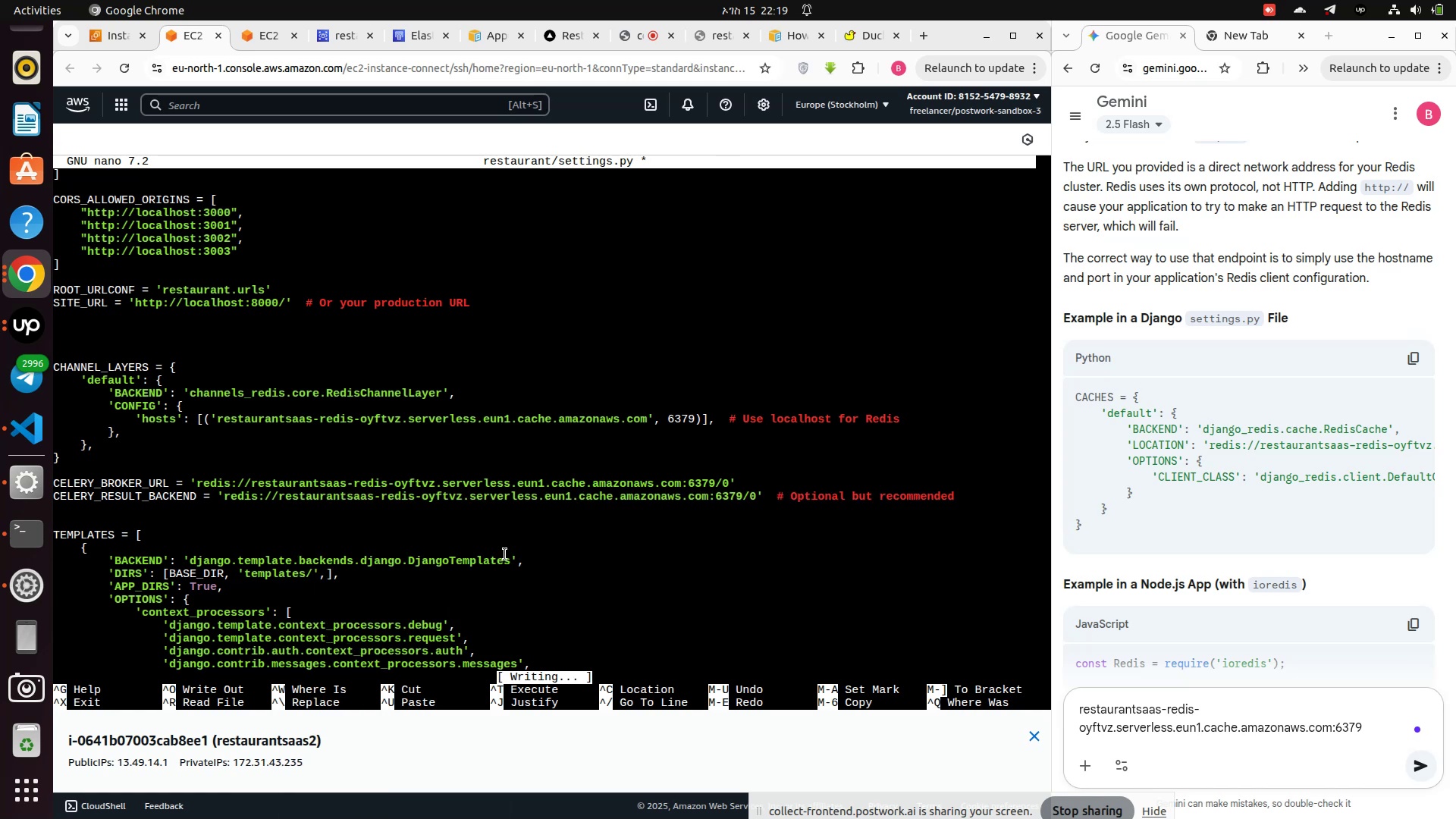 
hold_key(key=S, duration=0.32)
 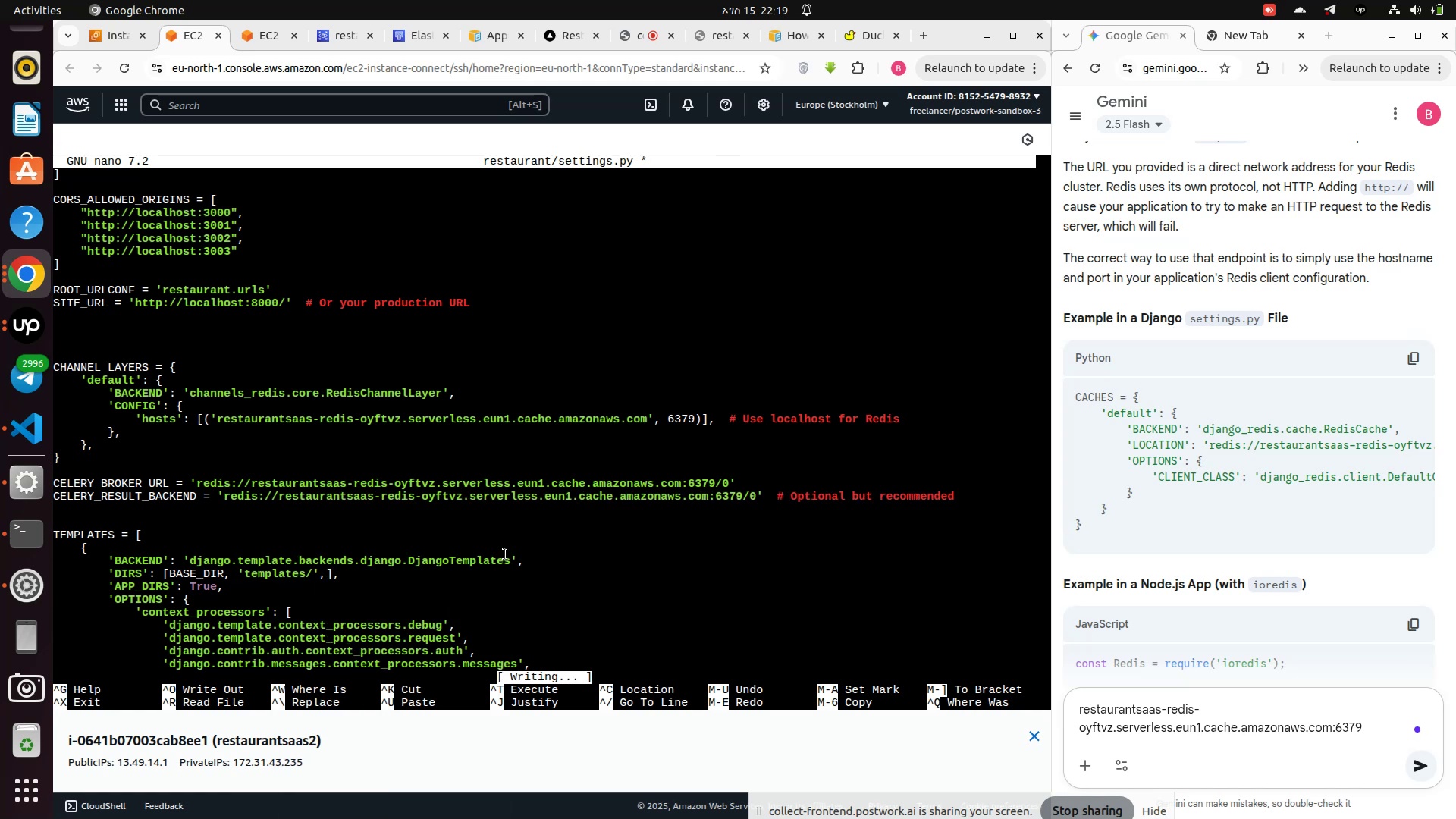 
key(Control+S)
 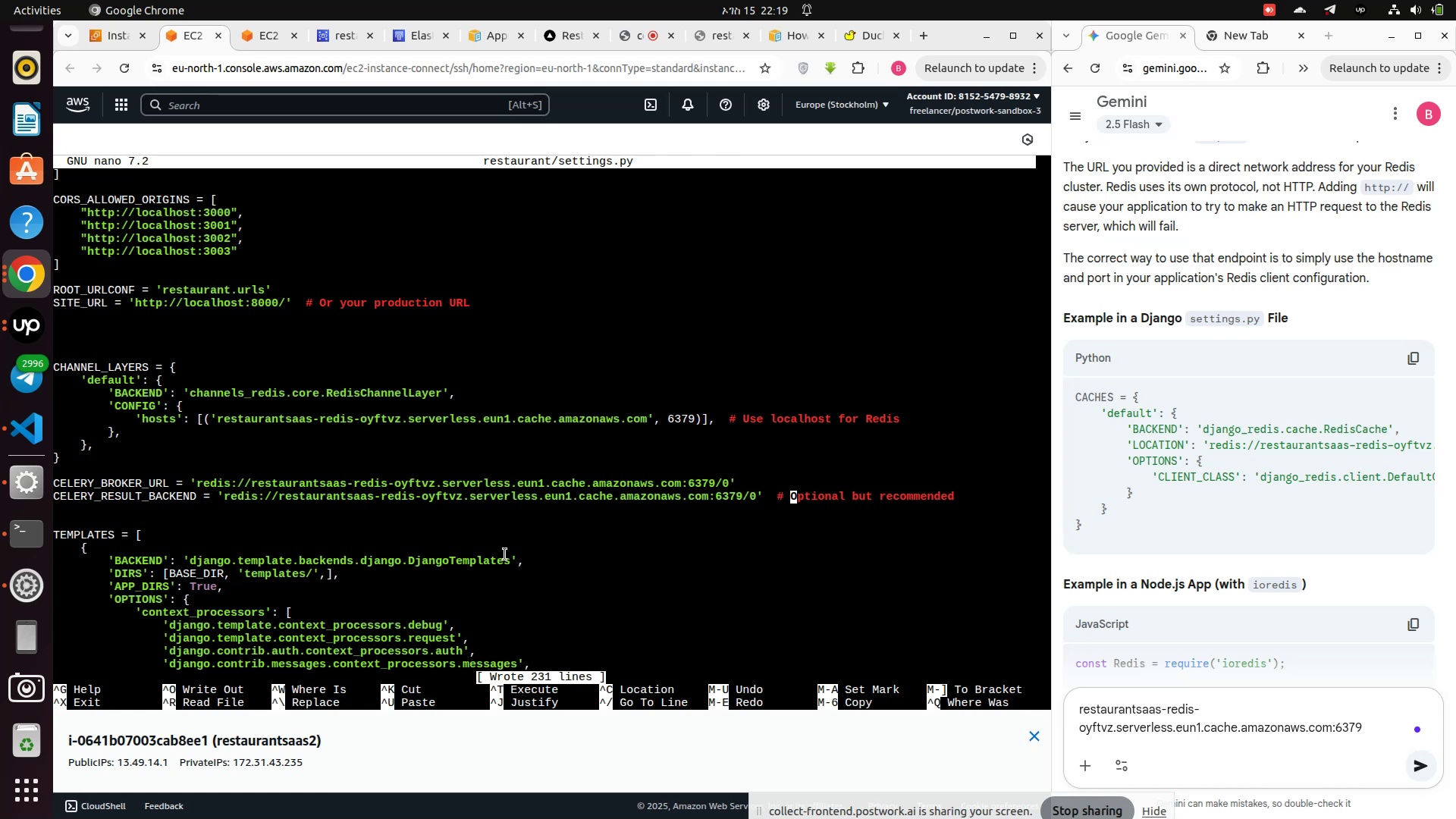 
key(Control+X)
 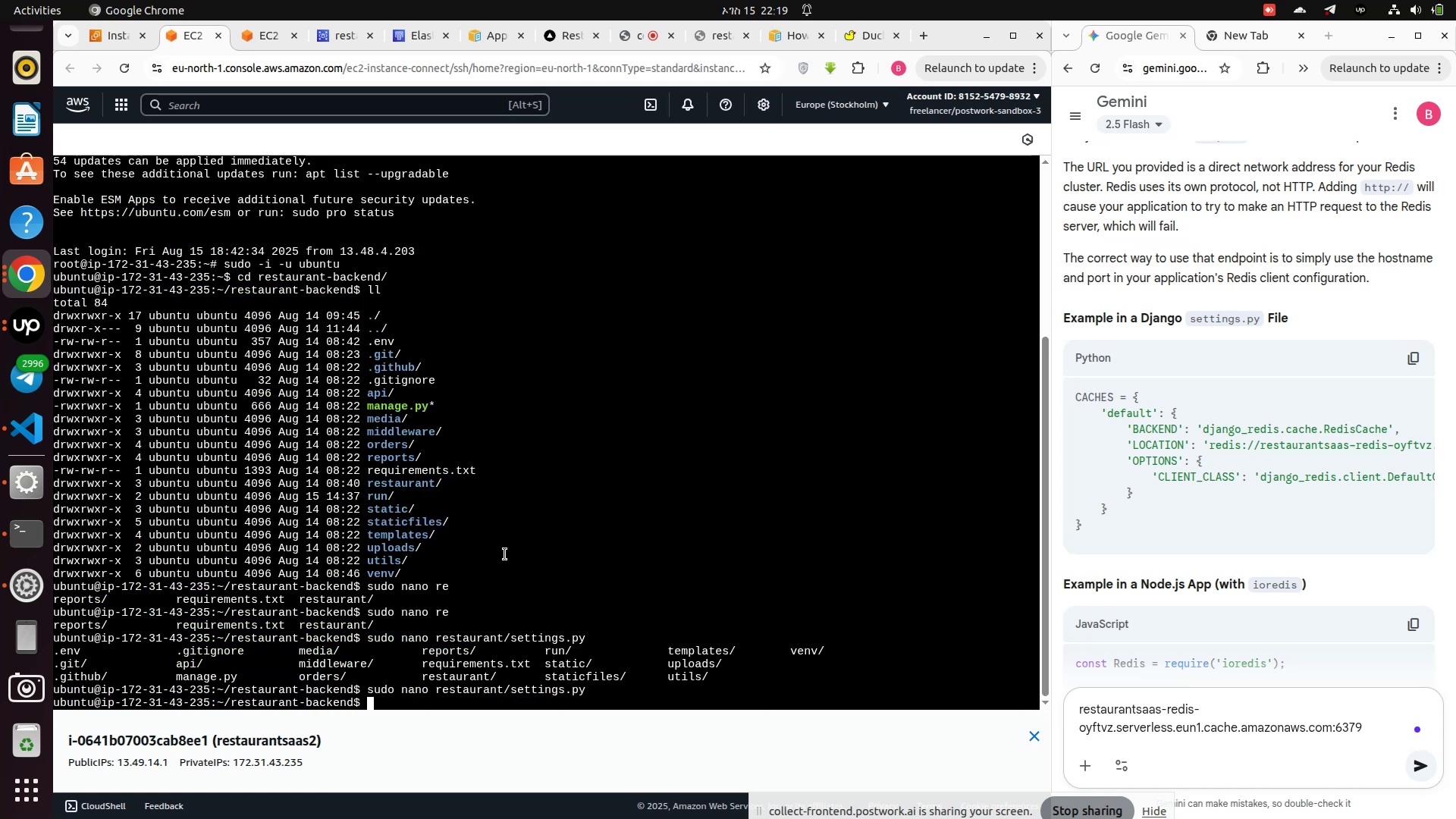 
wait(5.82)
 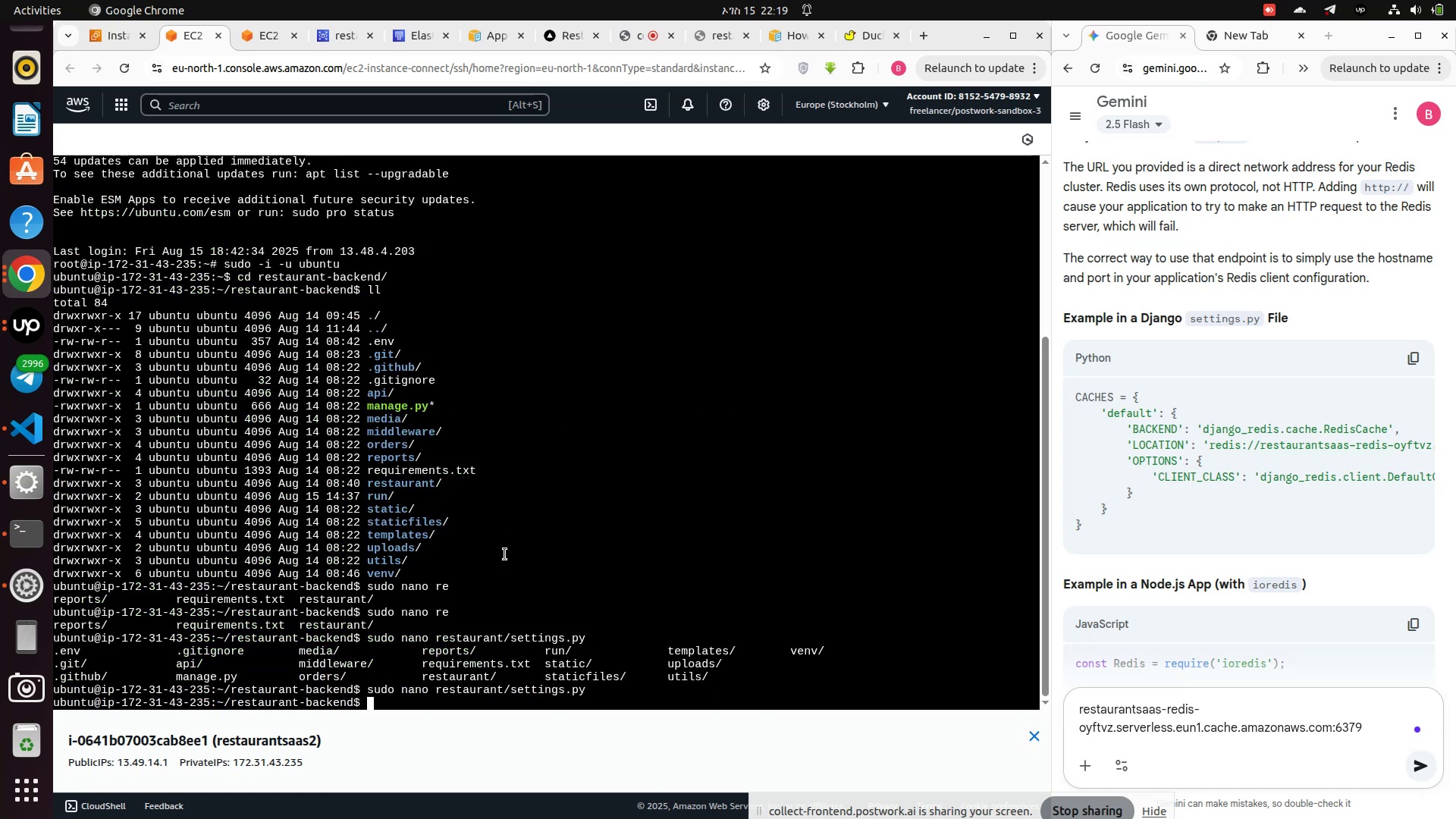 
key(ArrowUp)
 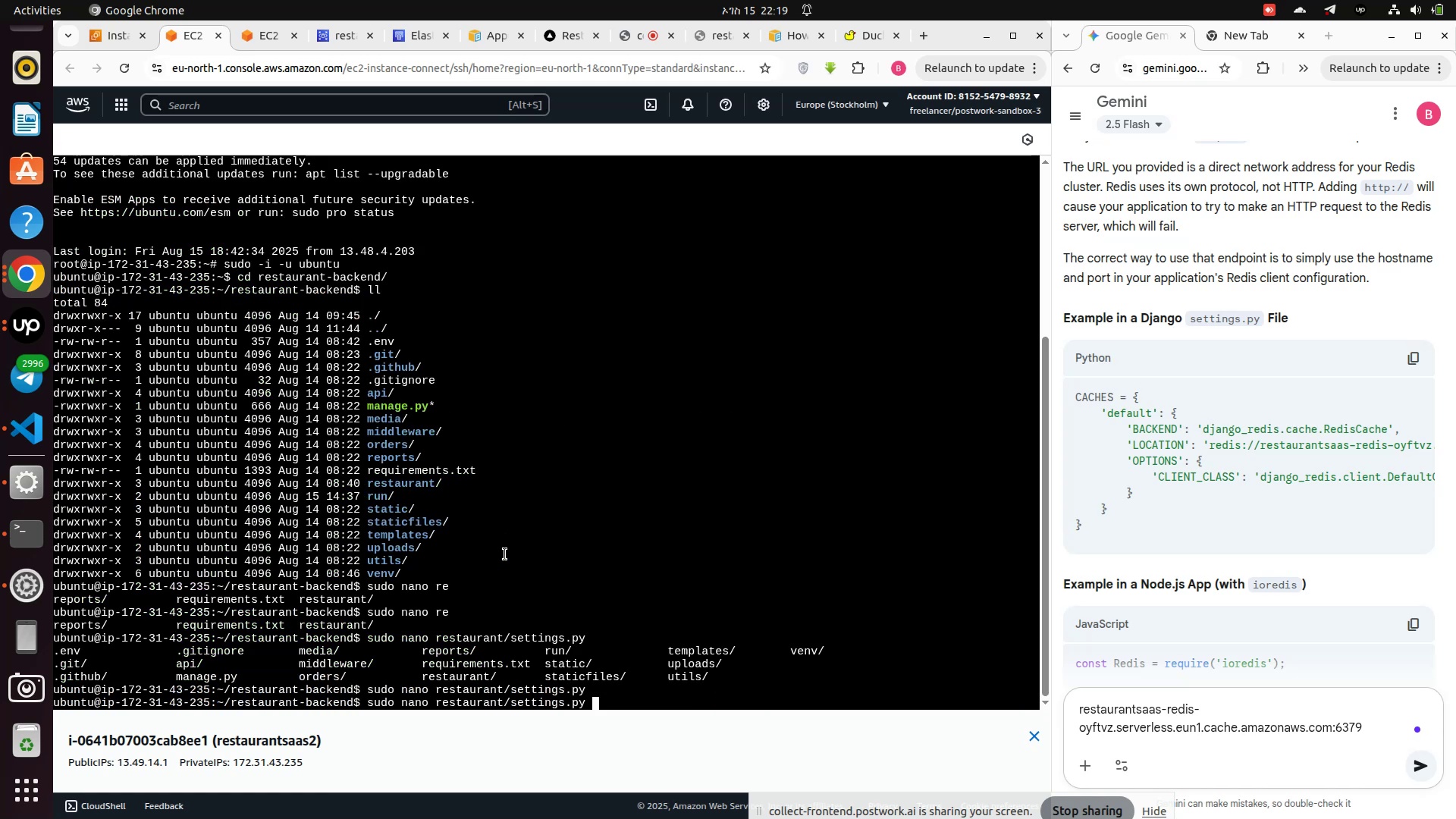 
key(Enter)
 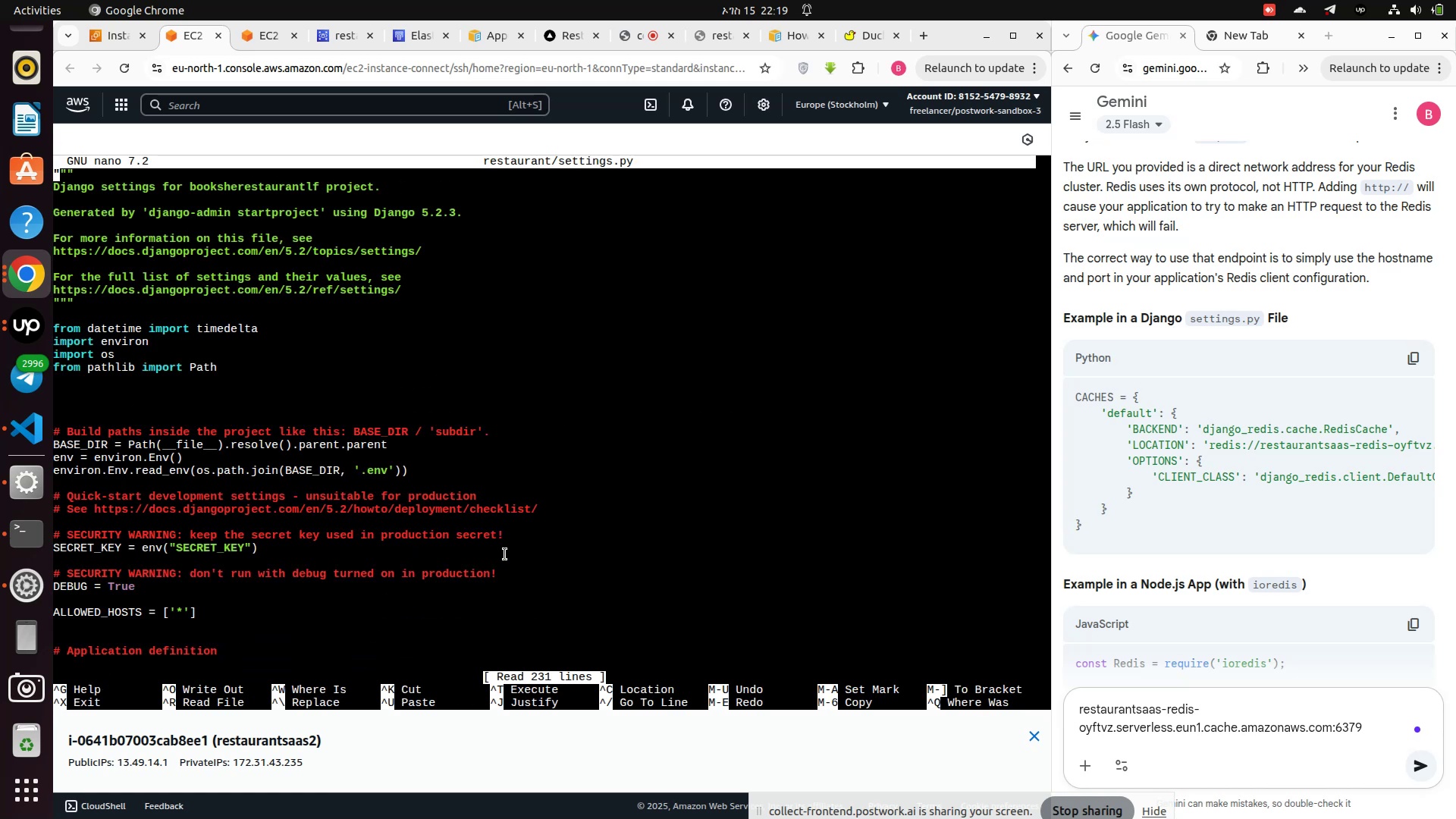 
scroll: coordinate [381, 588], scroll_direction: down, amount: 42.0
 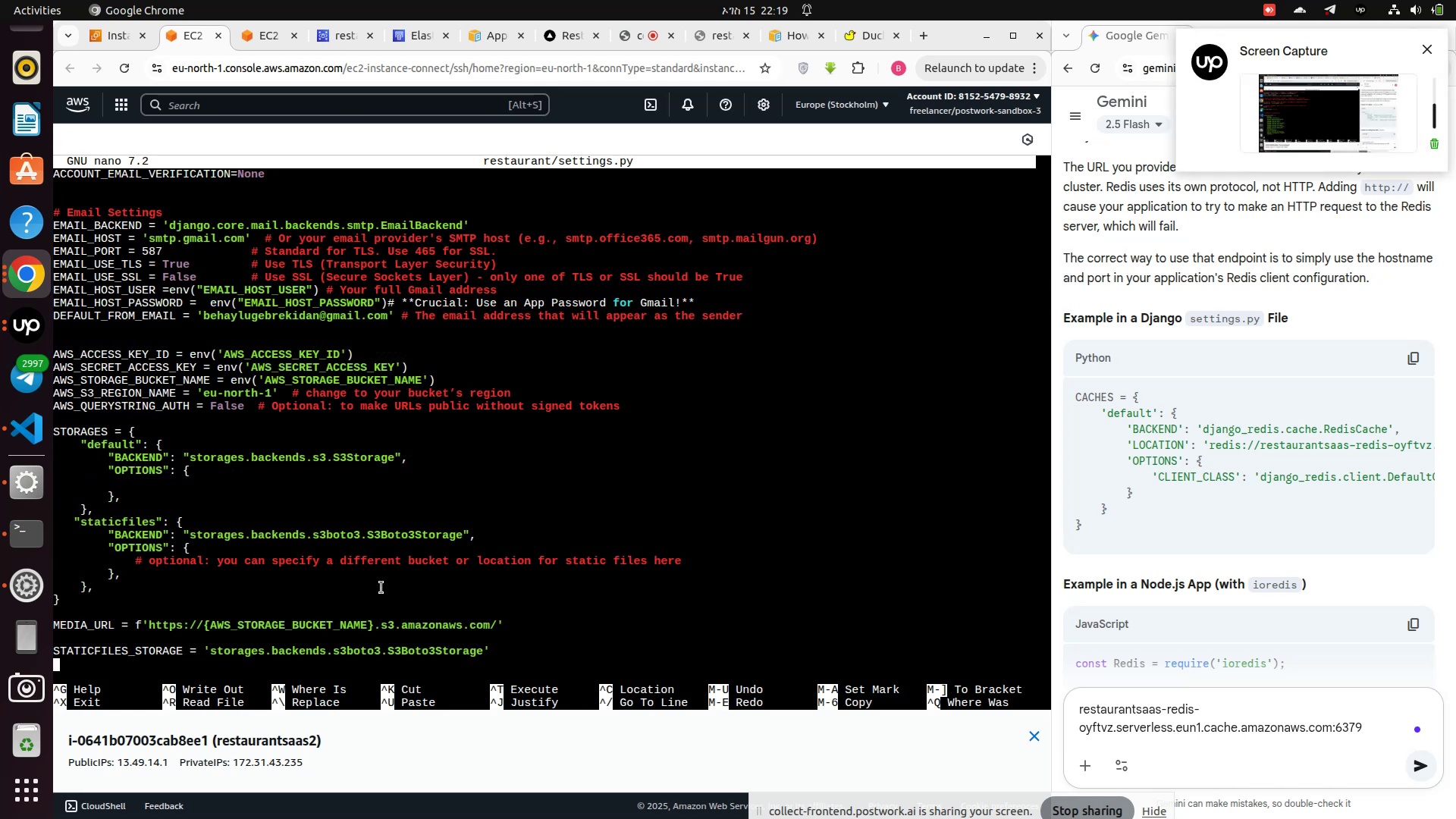 
scroll: coordinate [382, 585], scroll_direction: up, amount: 6.0
 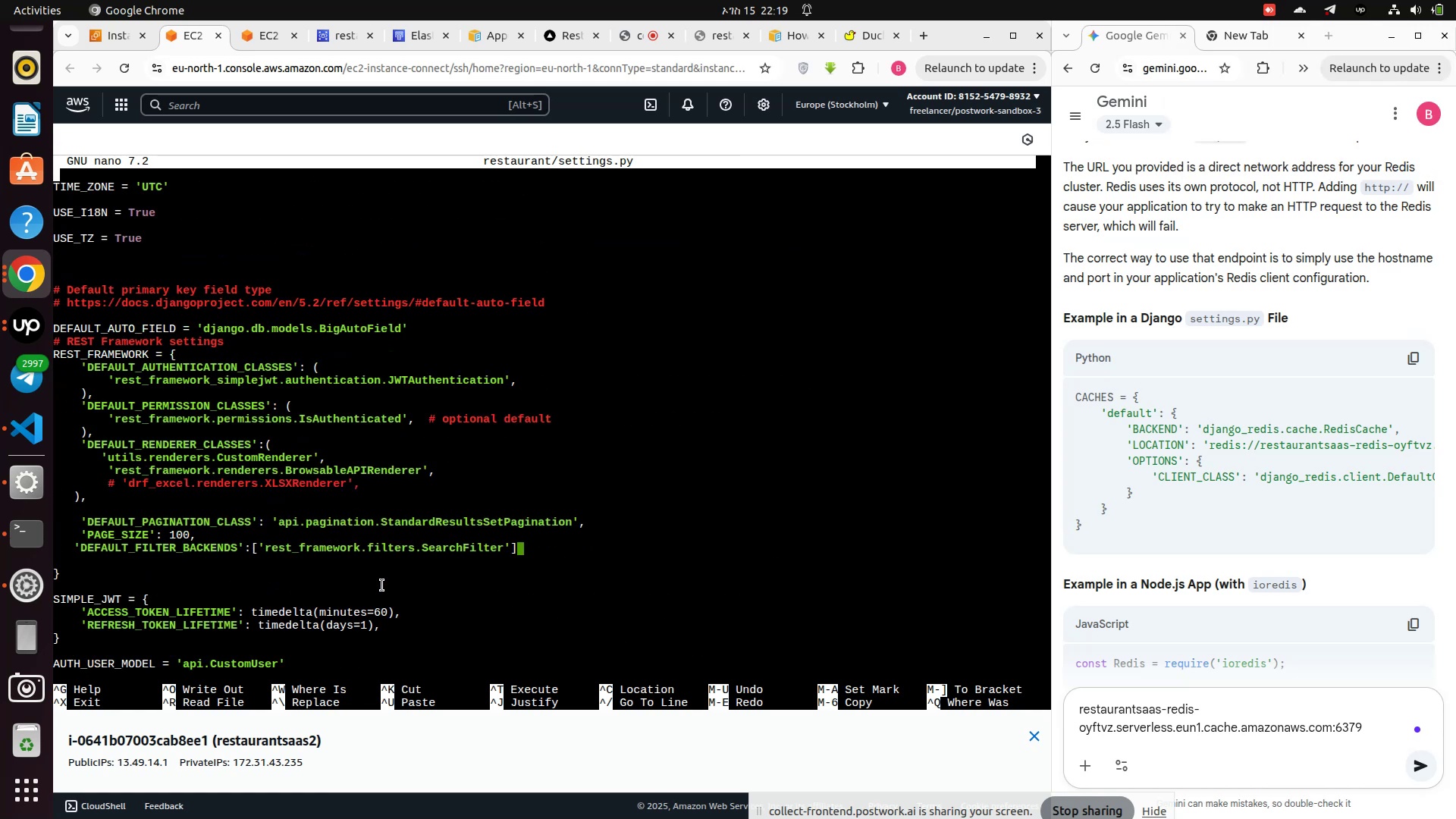 
scroll: coordinate [384, 585], scroll_direction: up, amount: 5.0
 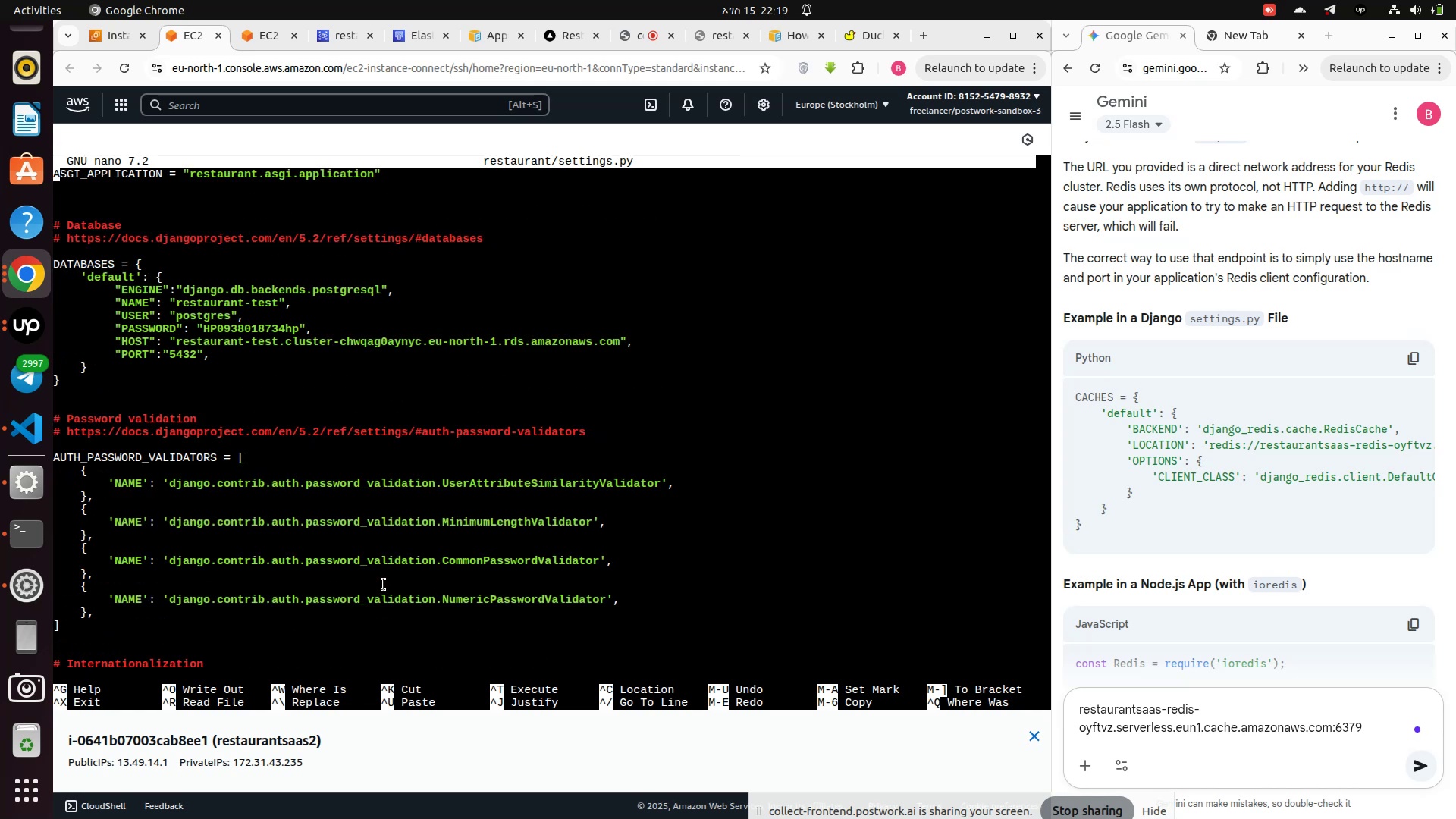 
scroll: coordinate [383, 579], scroll_direction: up, amount: 5.0
 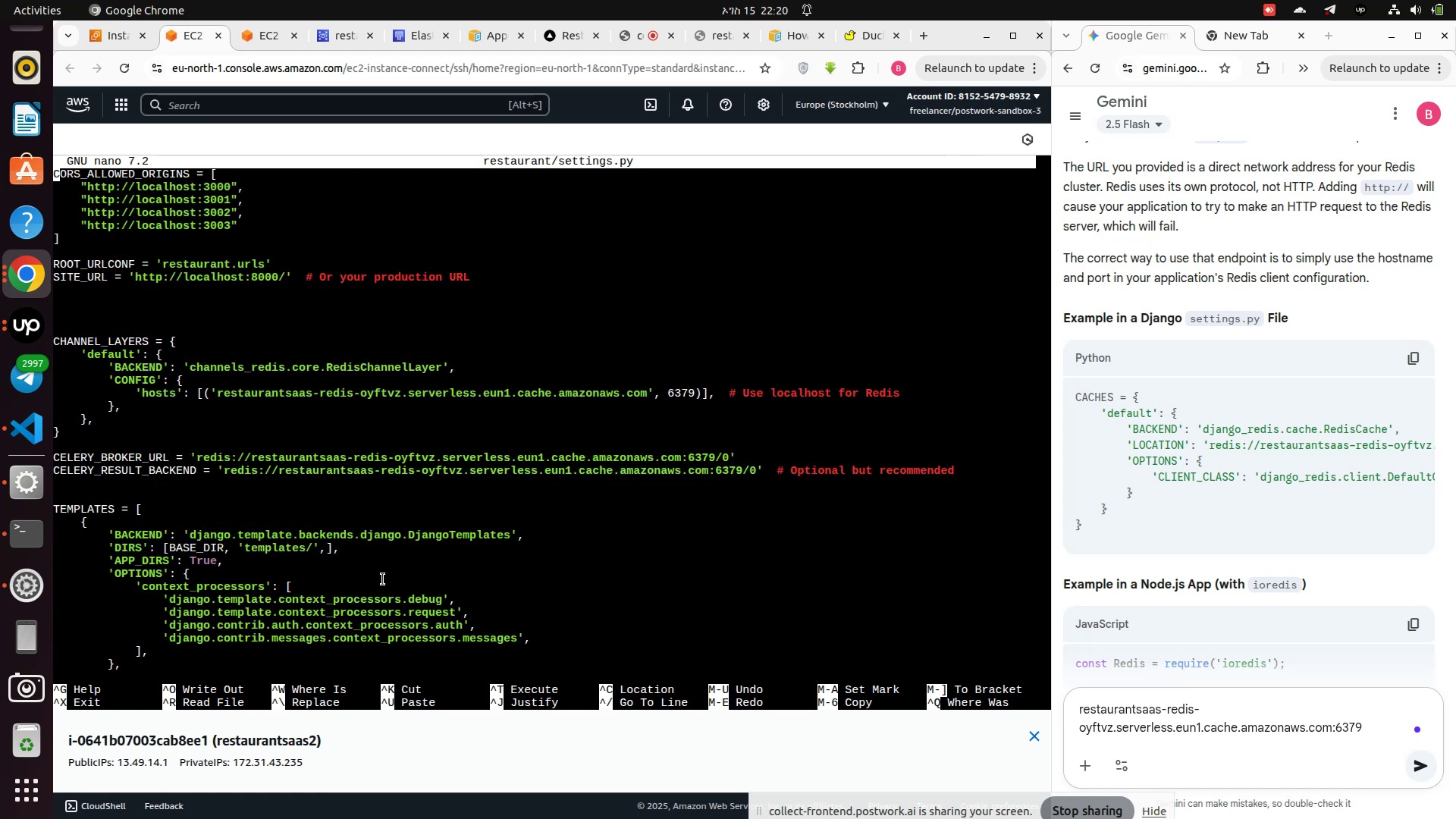 
scroll: coordinate [383, 579], scroll_direction: up, amount: 1.0
 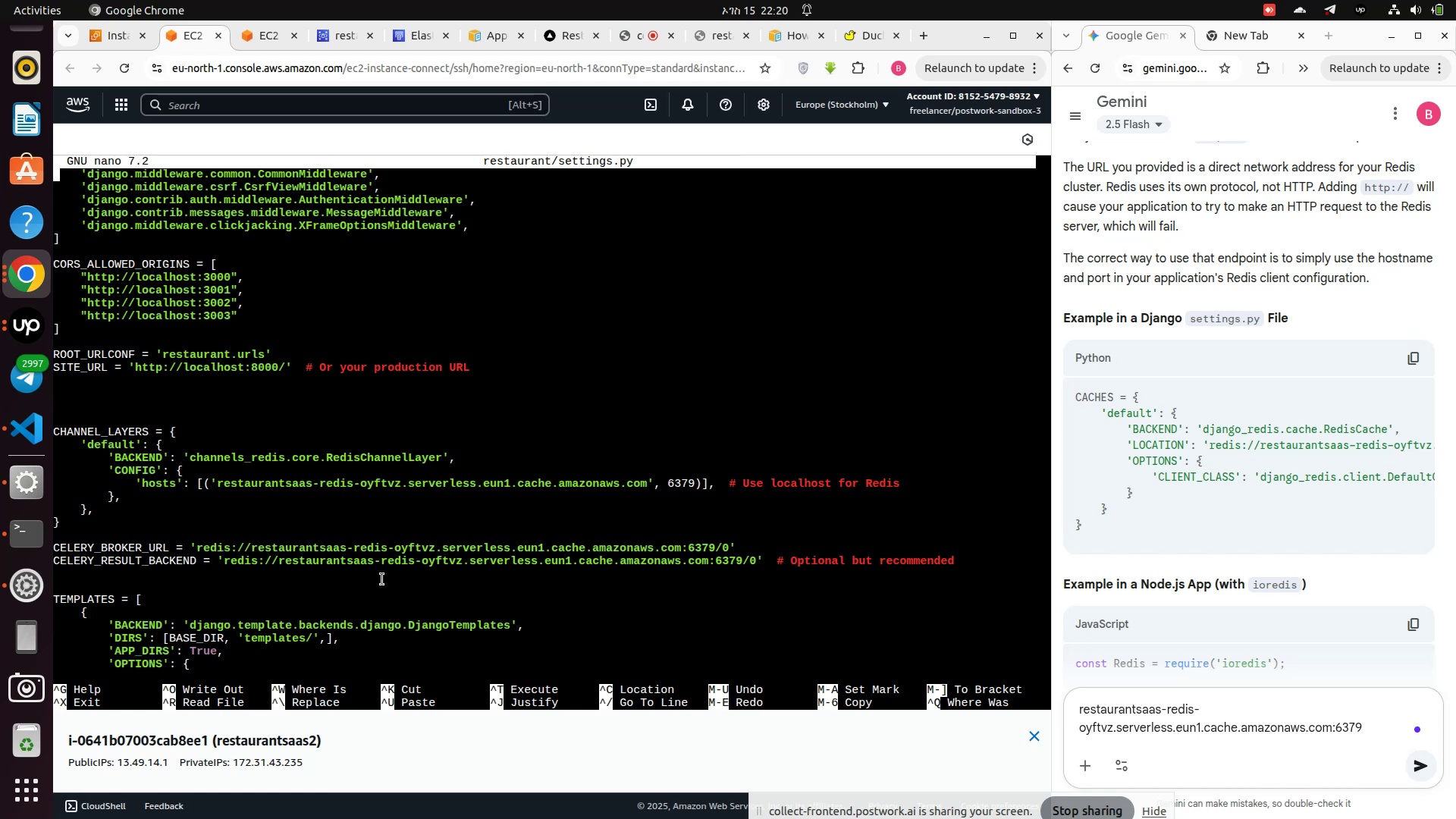 
wait(5.49)
 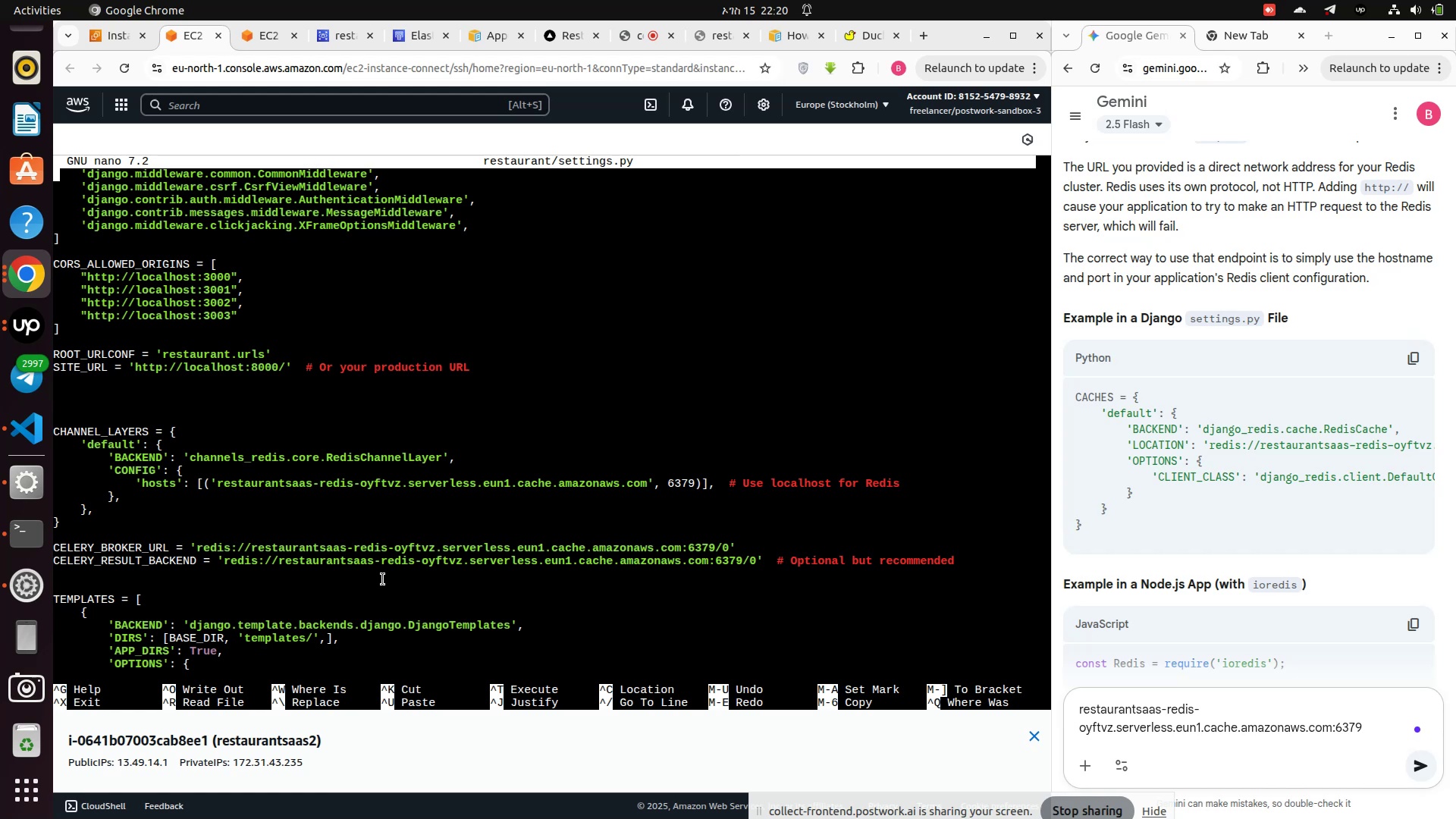 
scroll: coordinate [382, 579], scroll_direction: up, amount: 4.0
 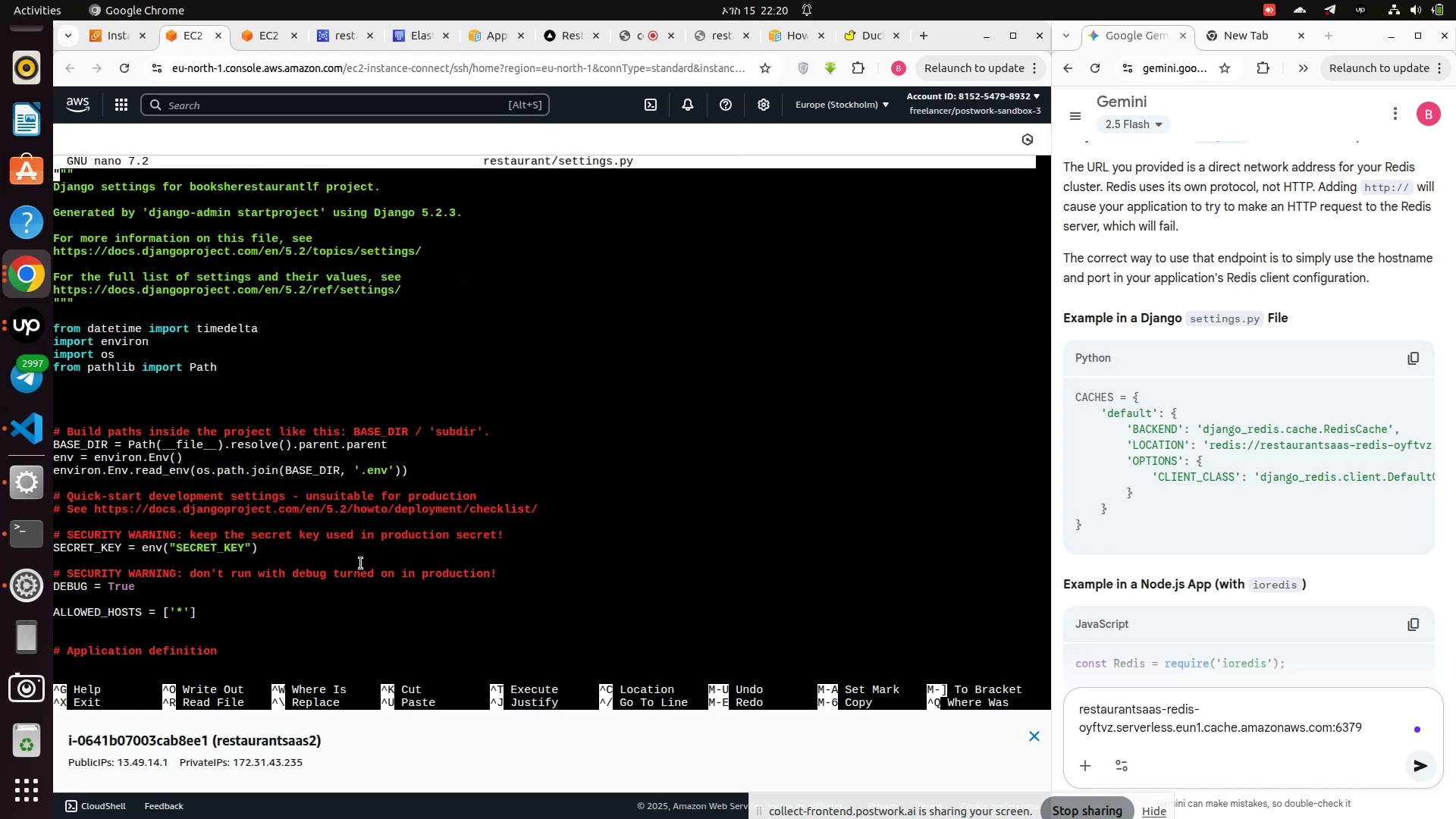 
key(Control+X)
 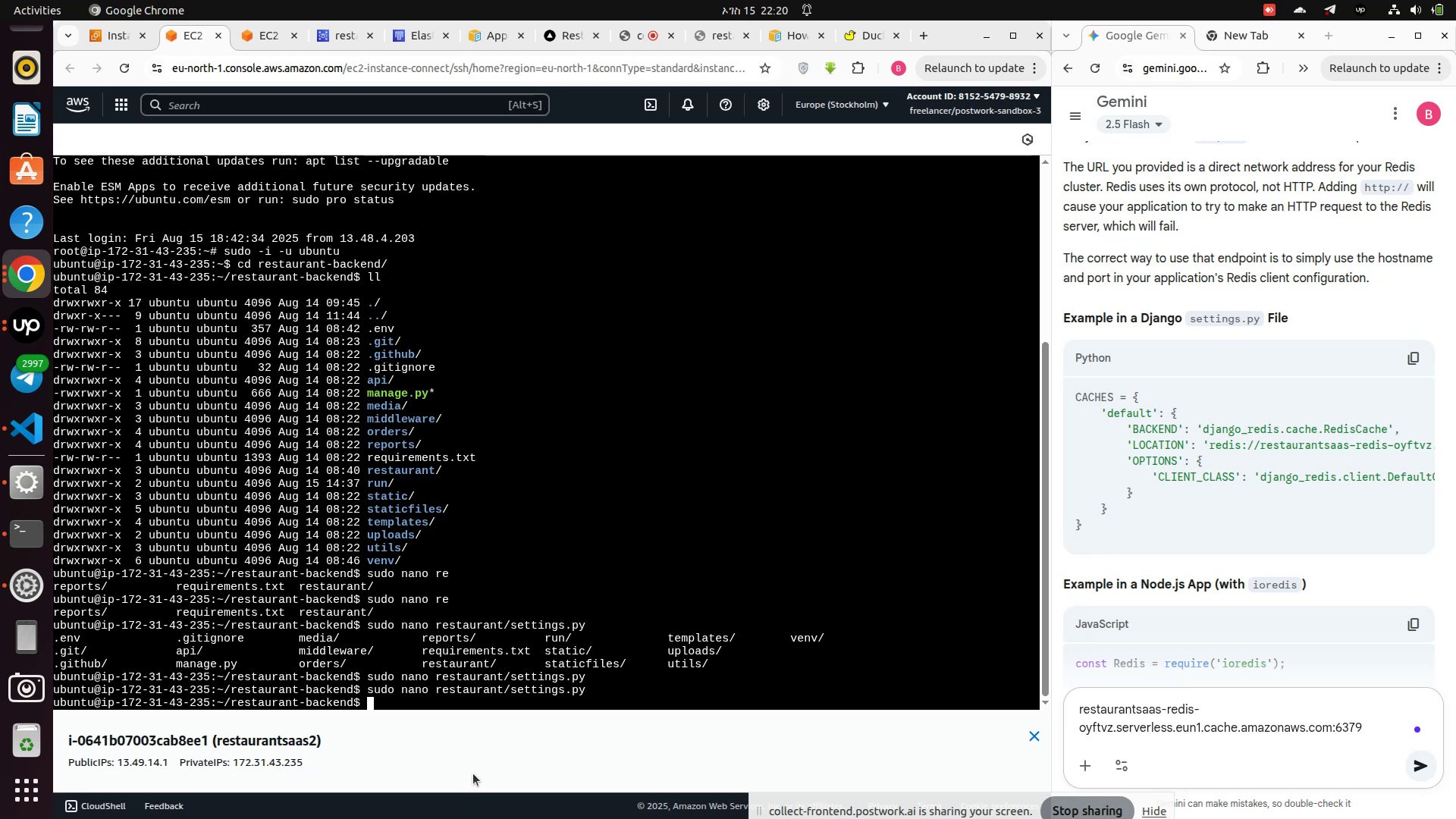 
type(gu)
key(Backspace)
key(Backspace)
key(Backspace)
type(sudo super)
key(Tab)
type( stop all)
 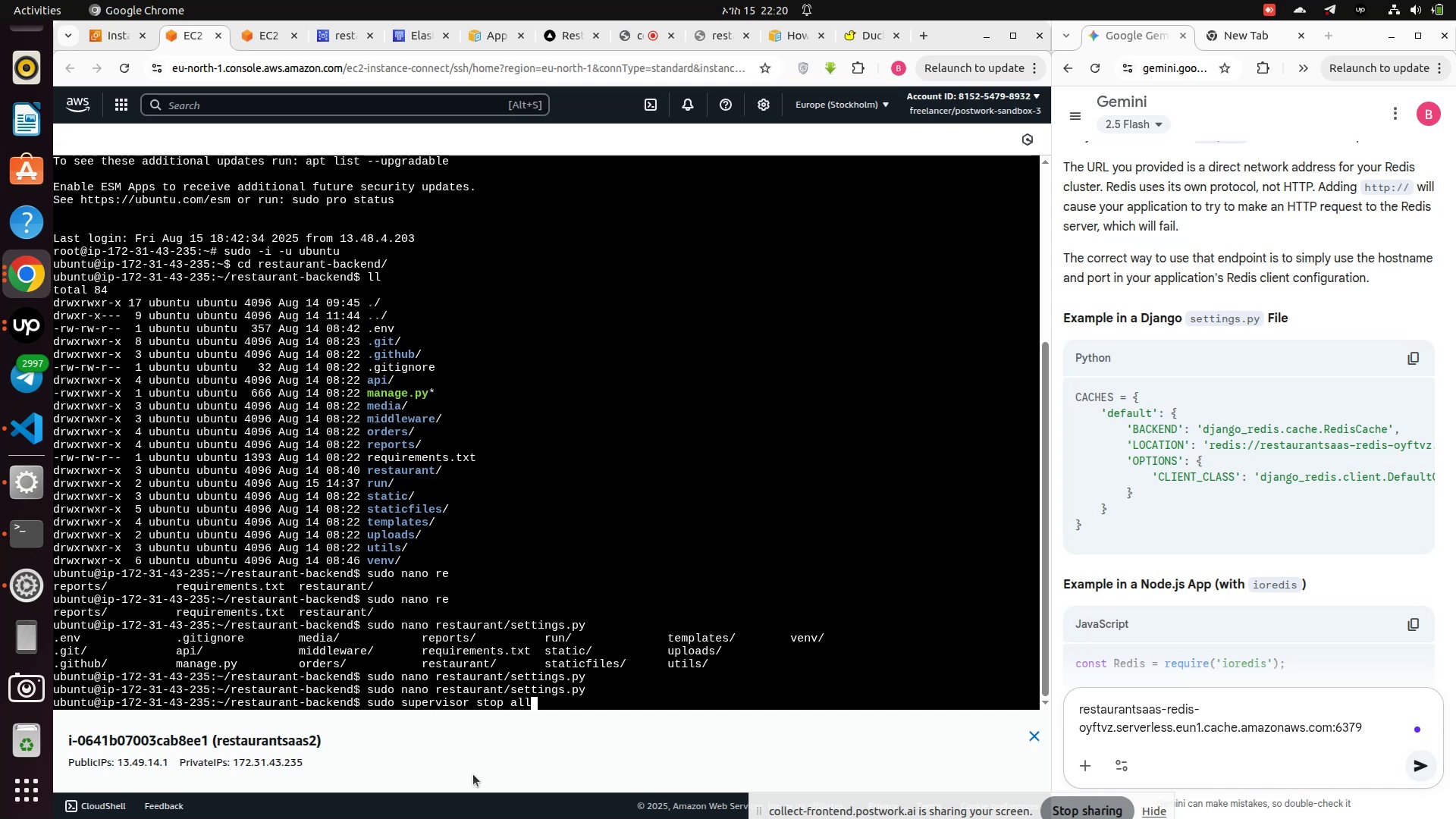 
key(Enter)
 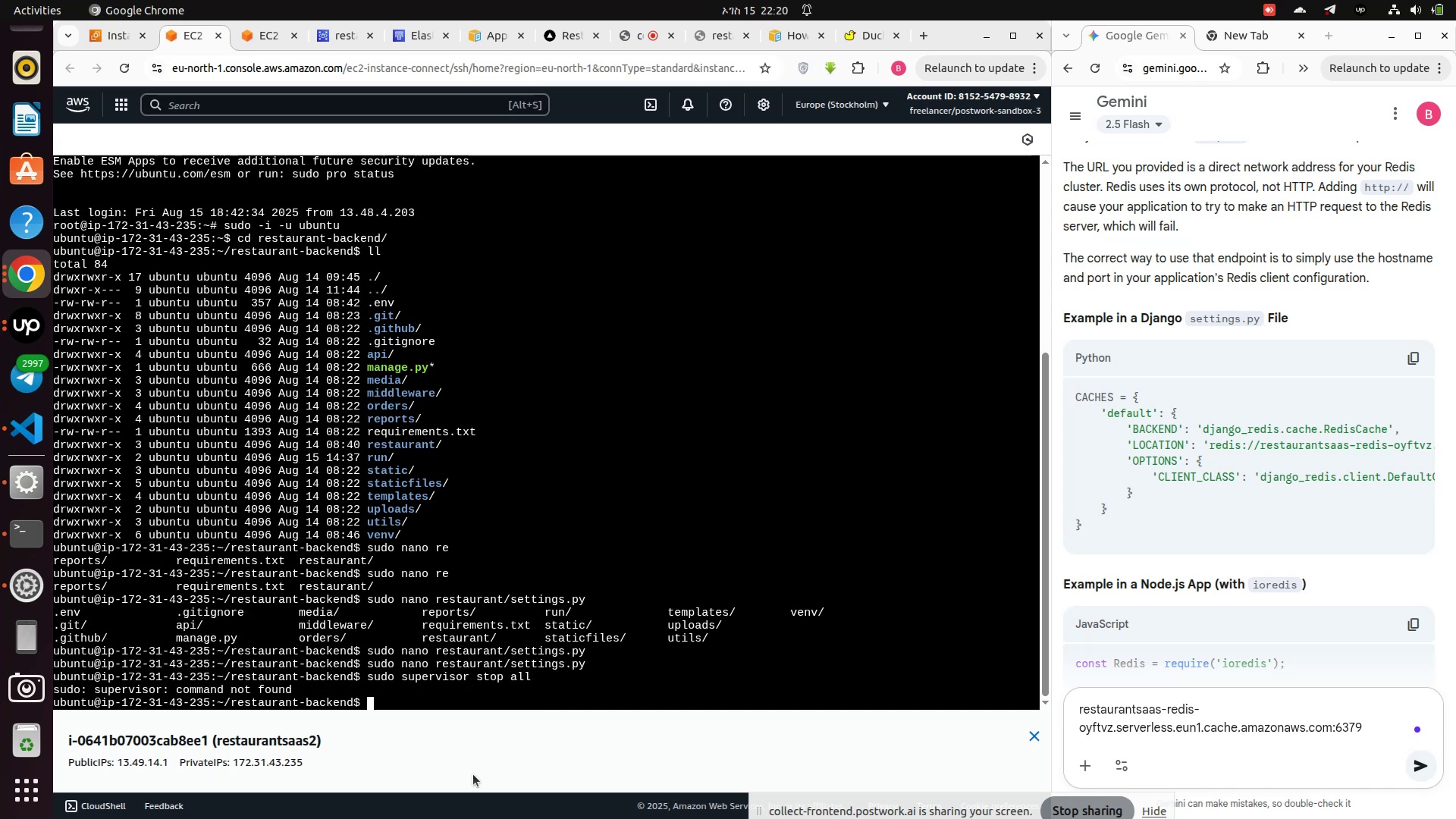 
type(sudo supervi)
key(Tab)
type(ctl stop all)
 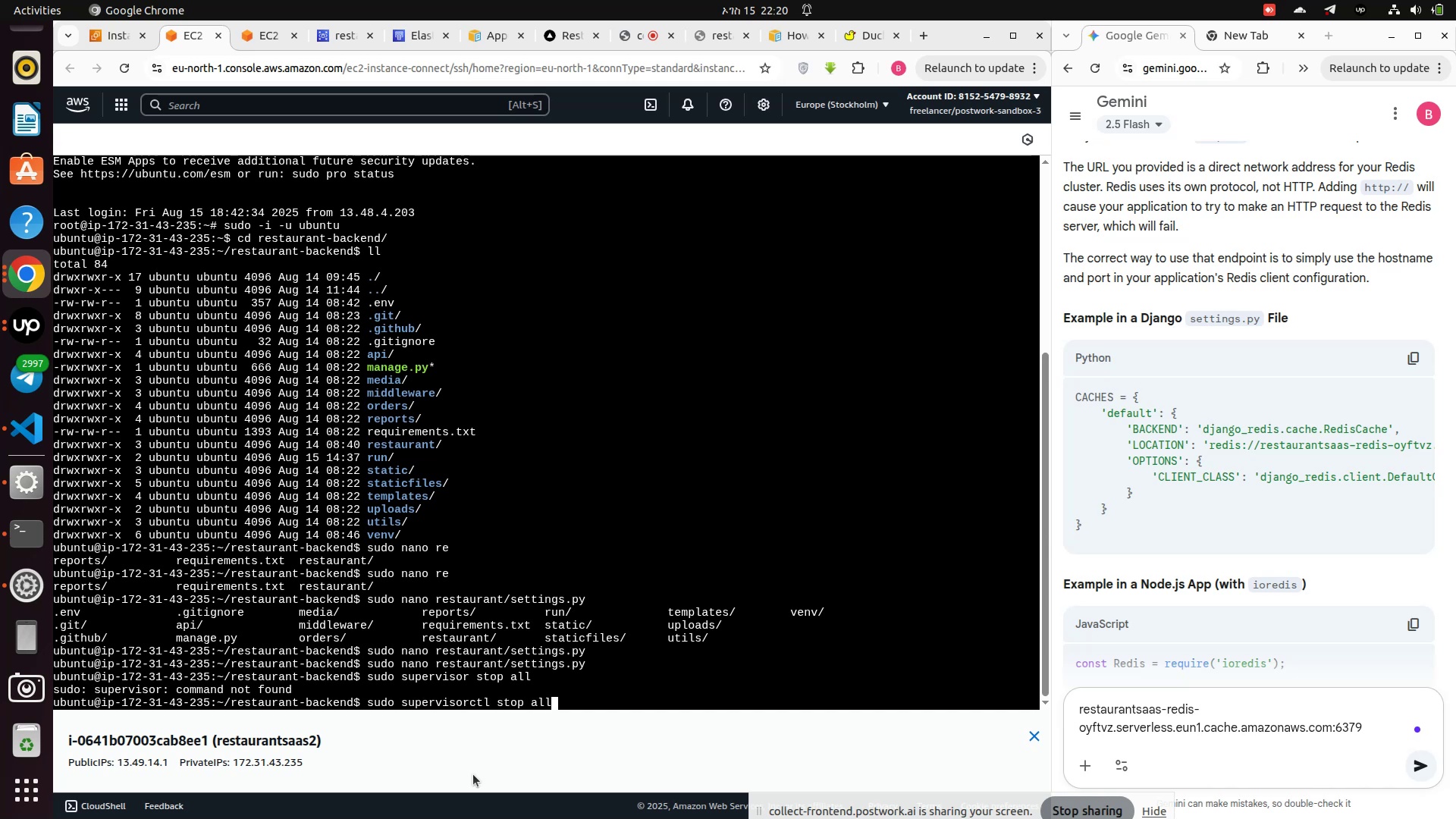 
key(Enter)
 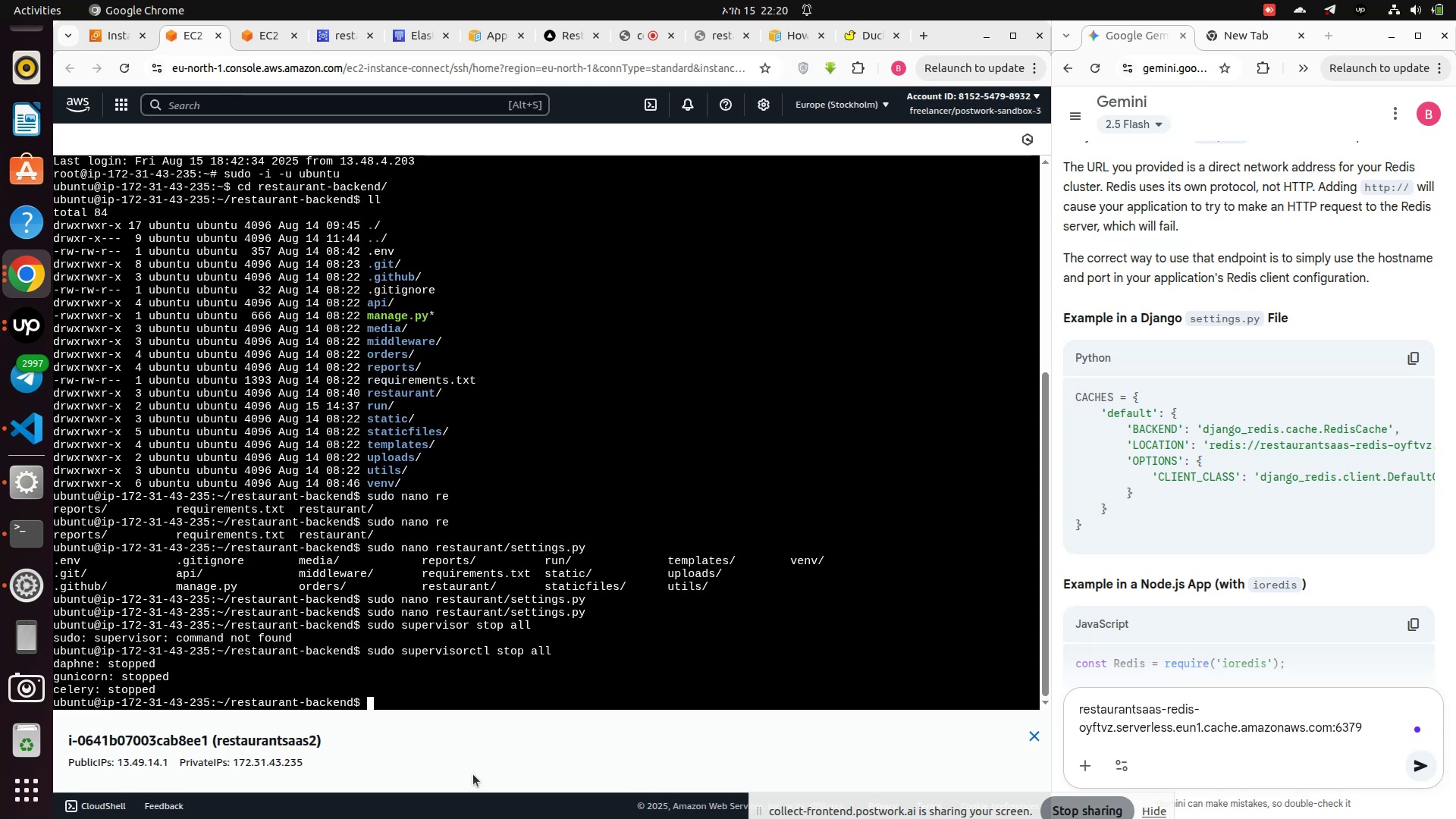 
type(sudo supervisorctl start all)
 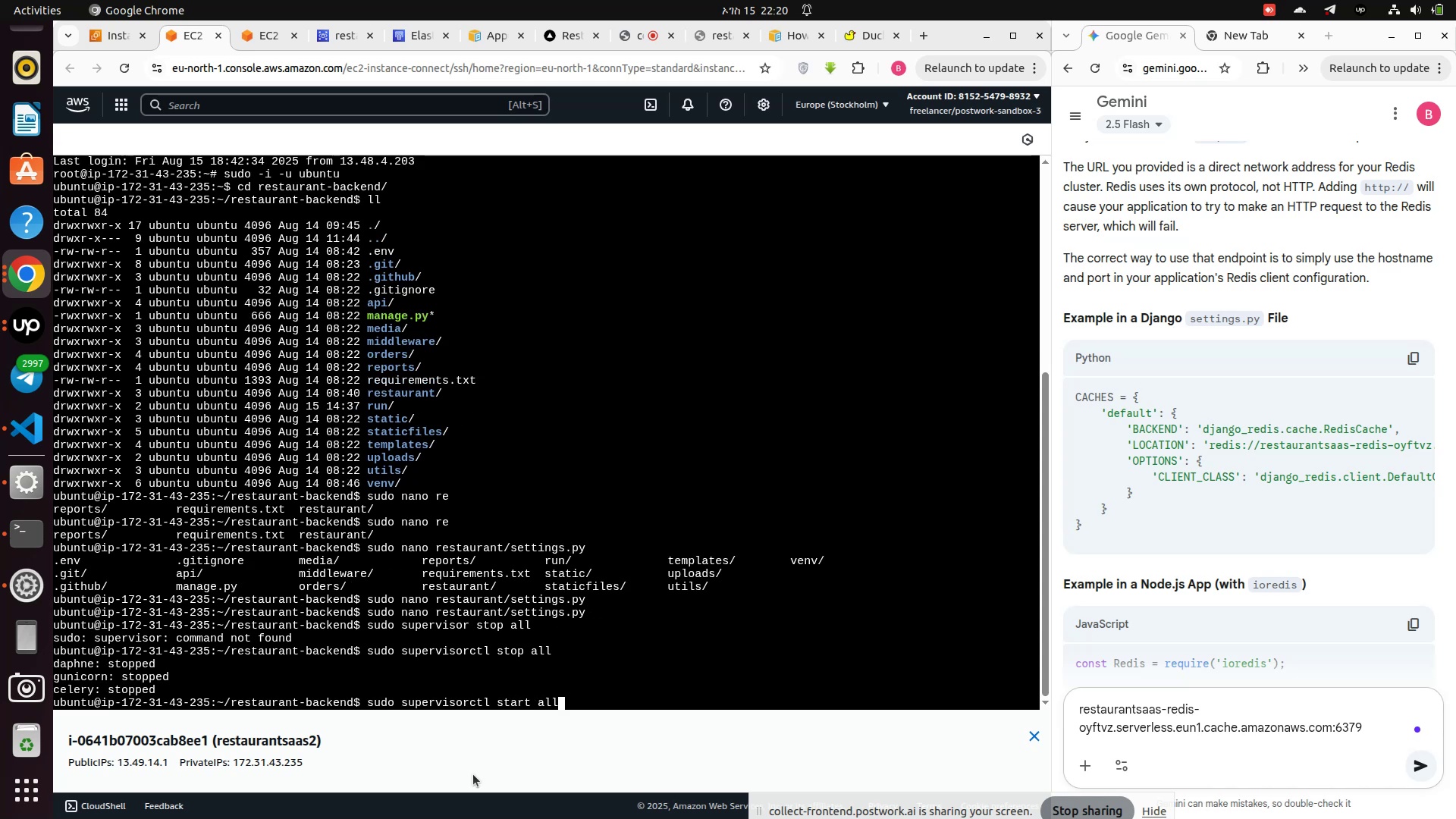 
key(Enter)
 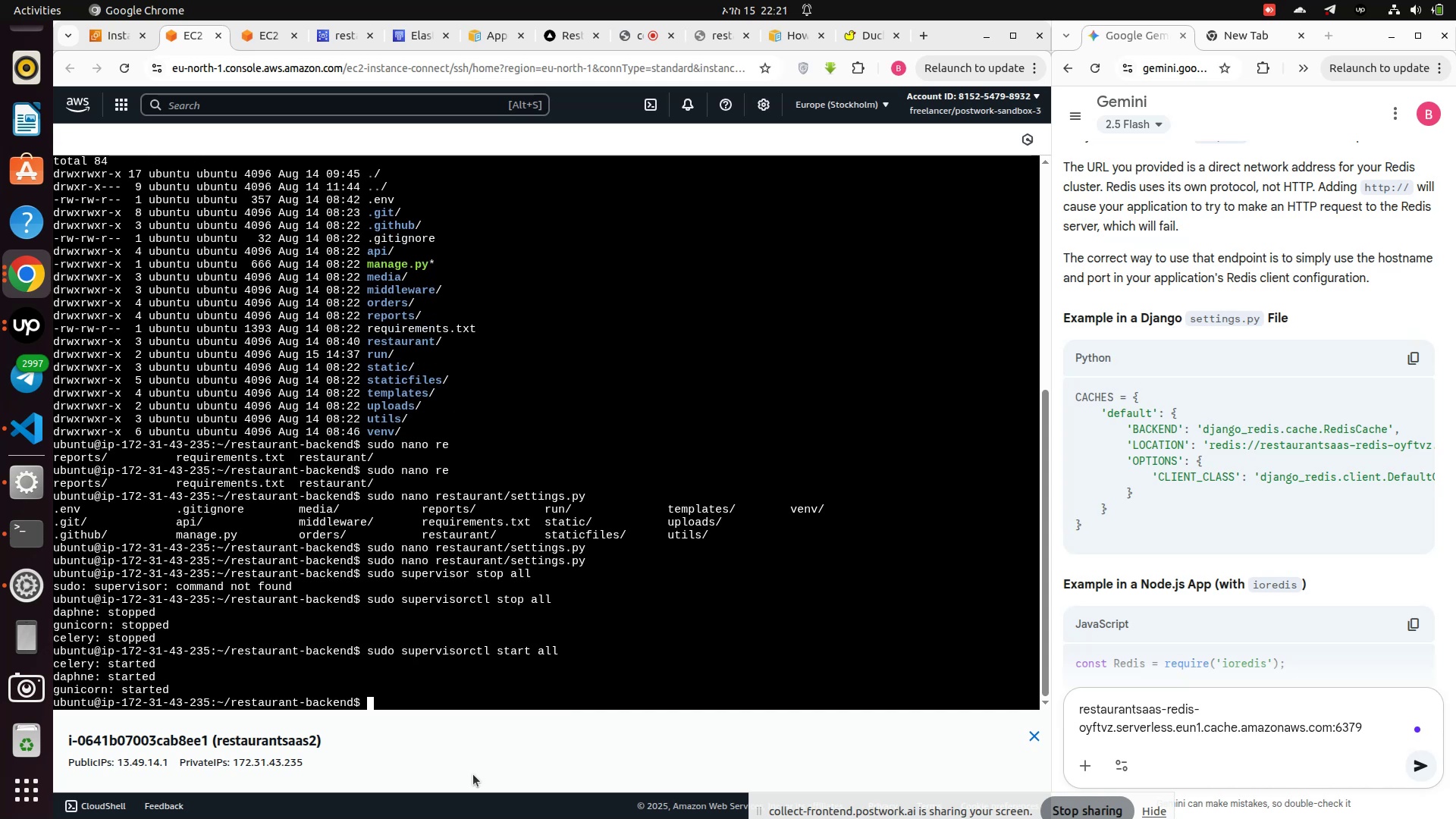 
type(clear)
 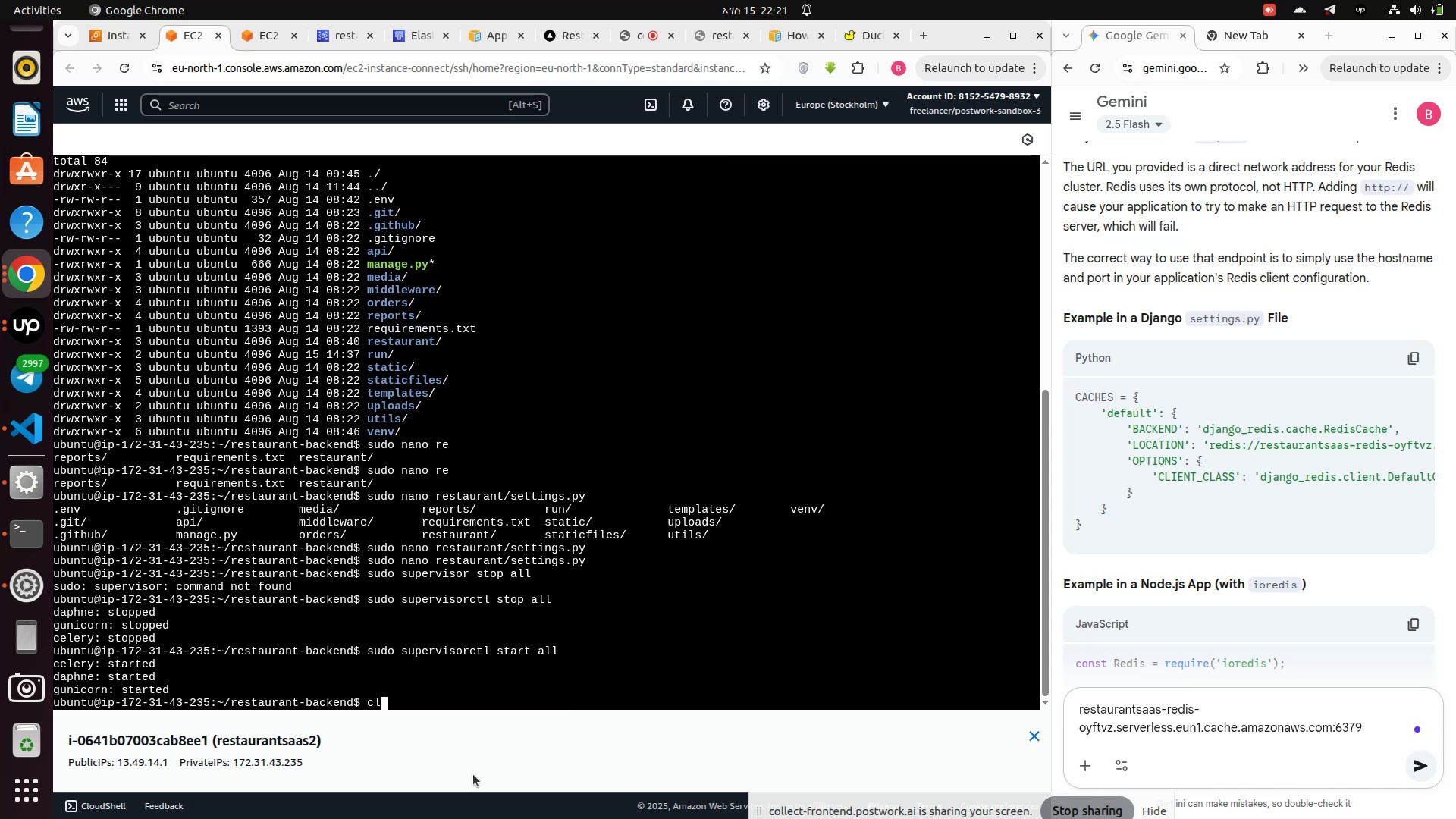 
key(Enter)
 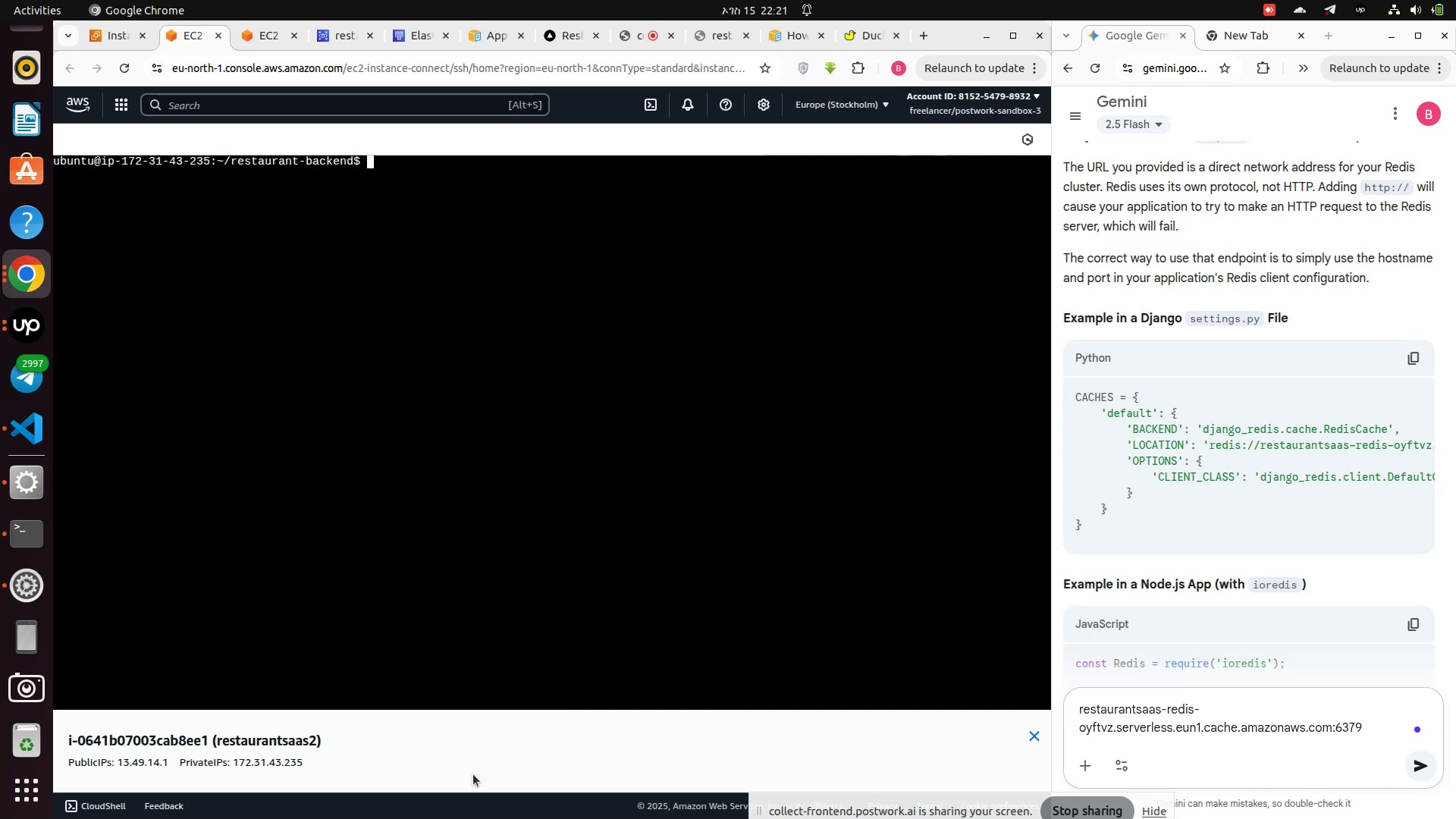 
type(ll)
 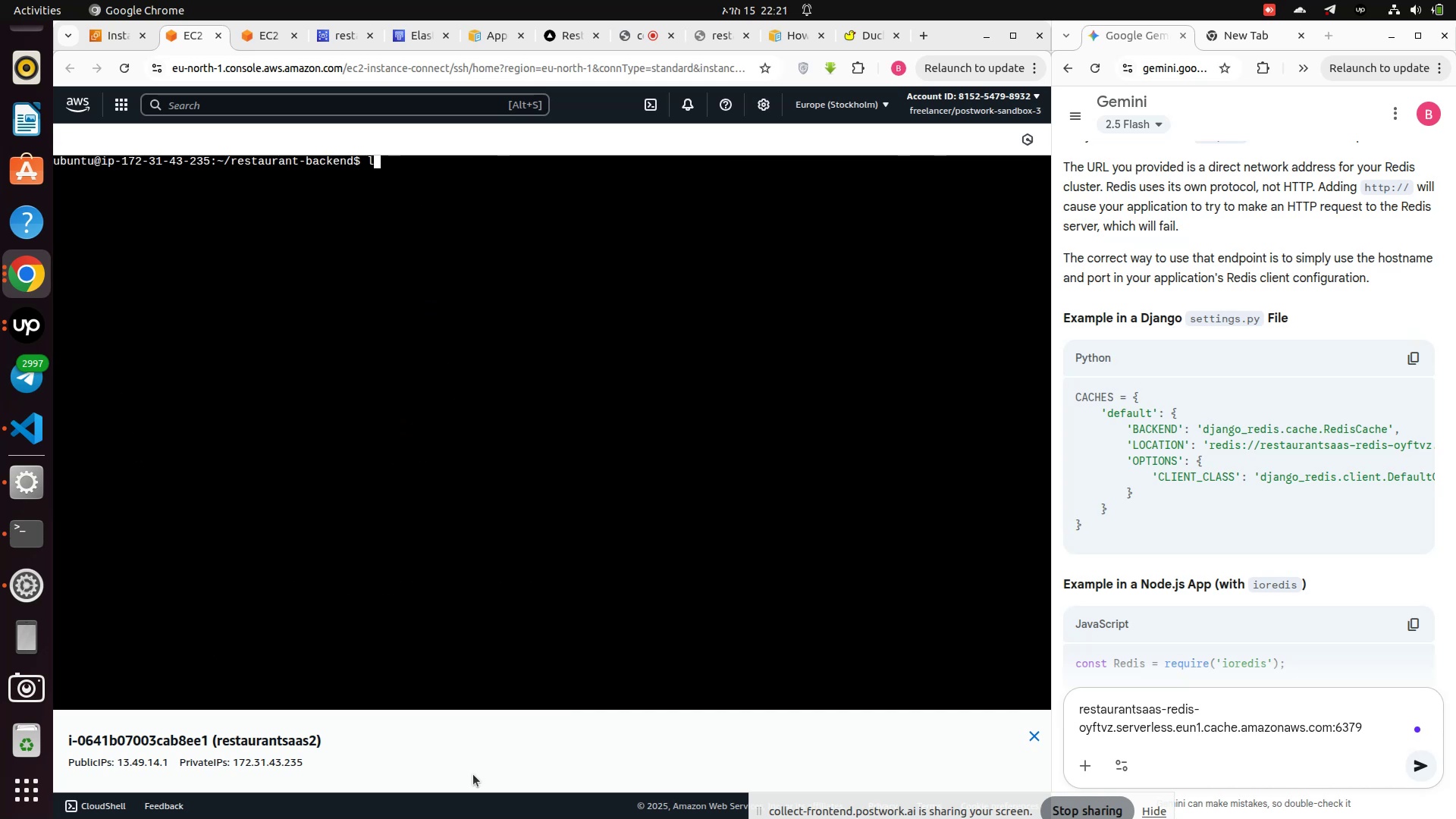 
key(Enter)
 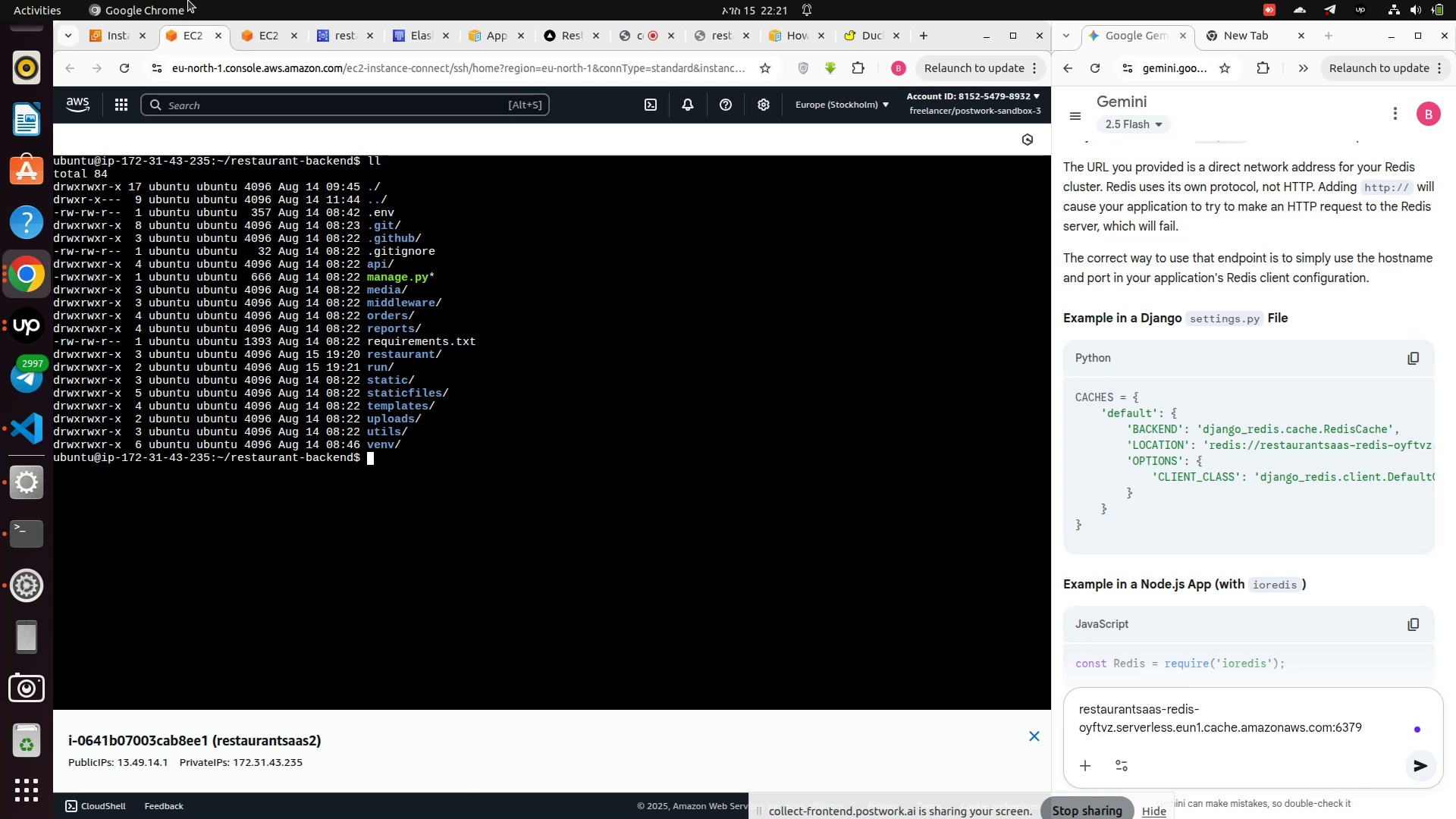 
left_click([243, 28])
 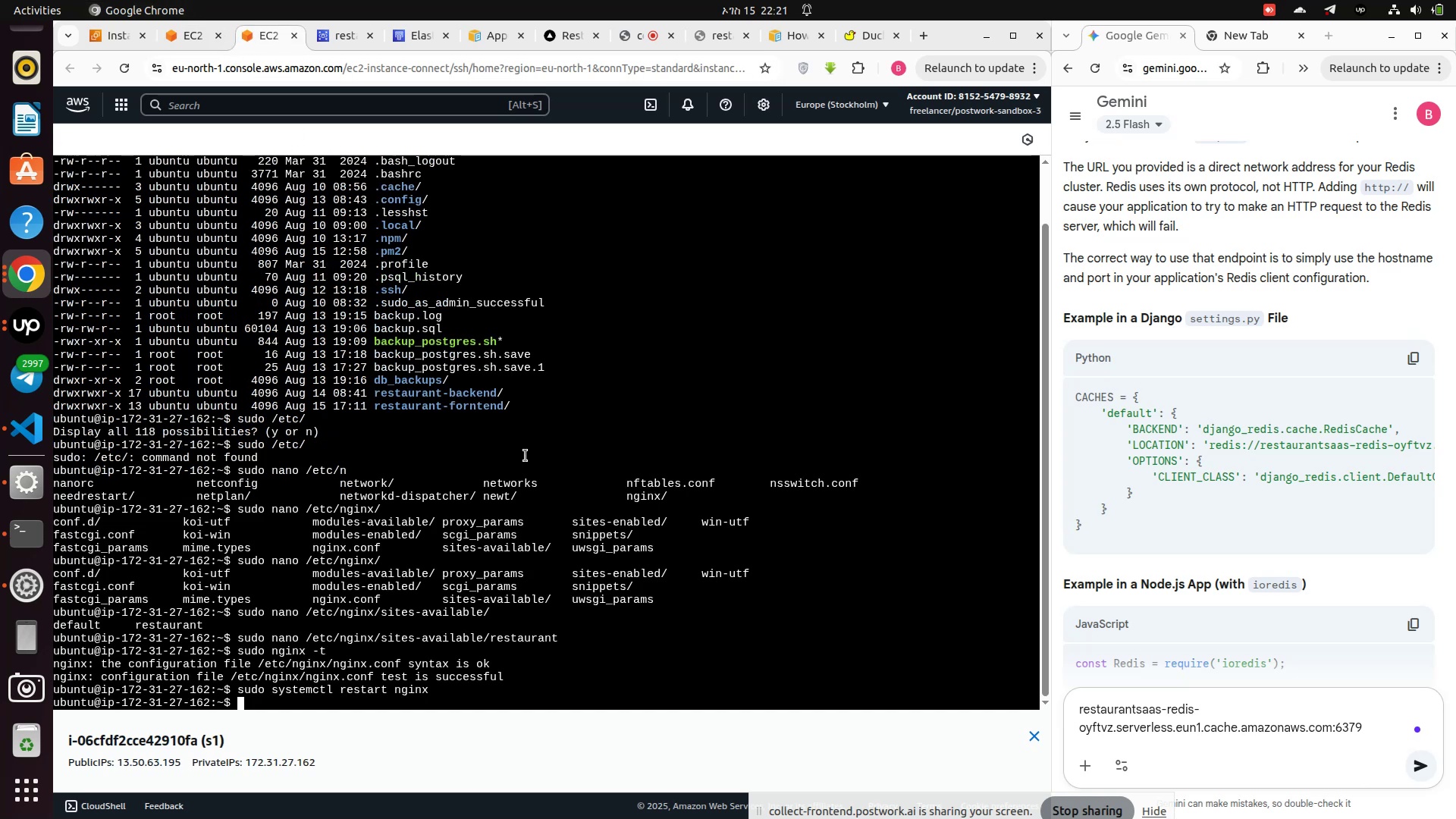 
type(clear)
 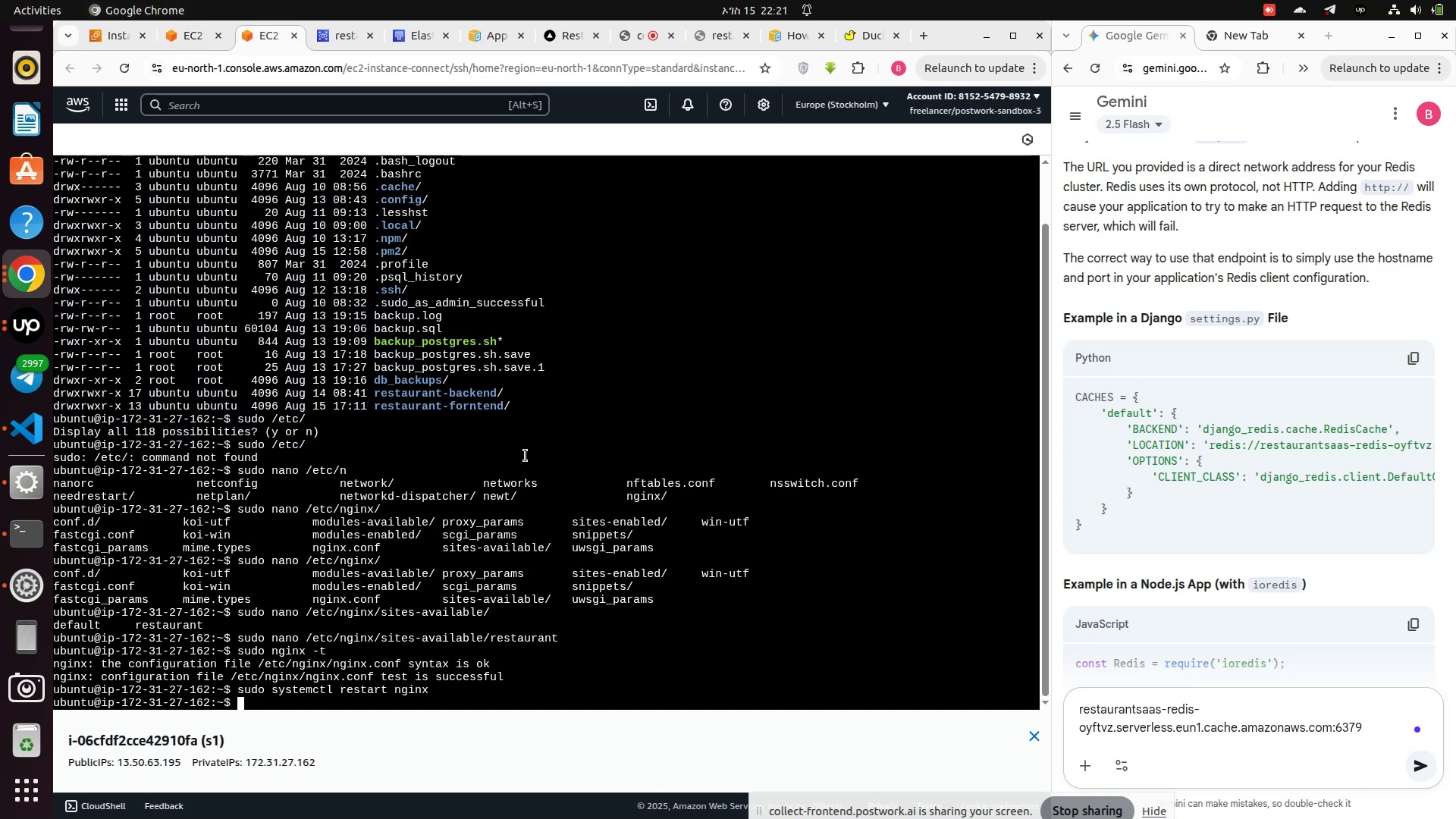 
key(Enter)
 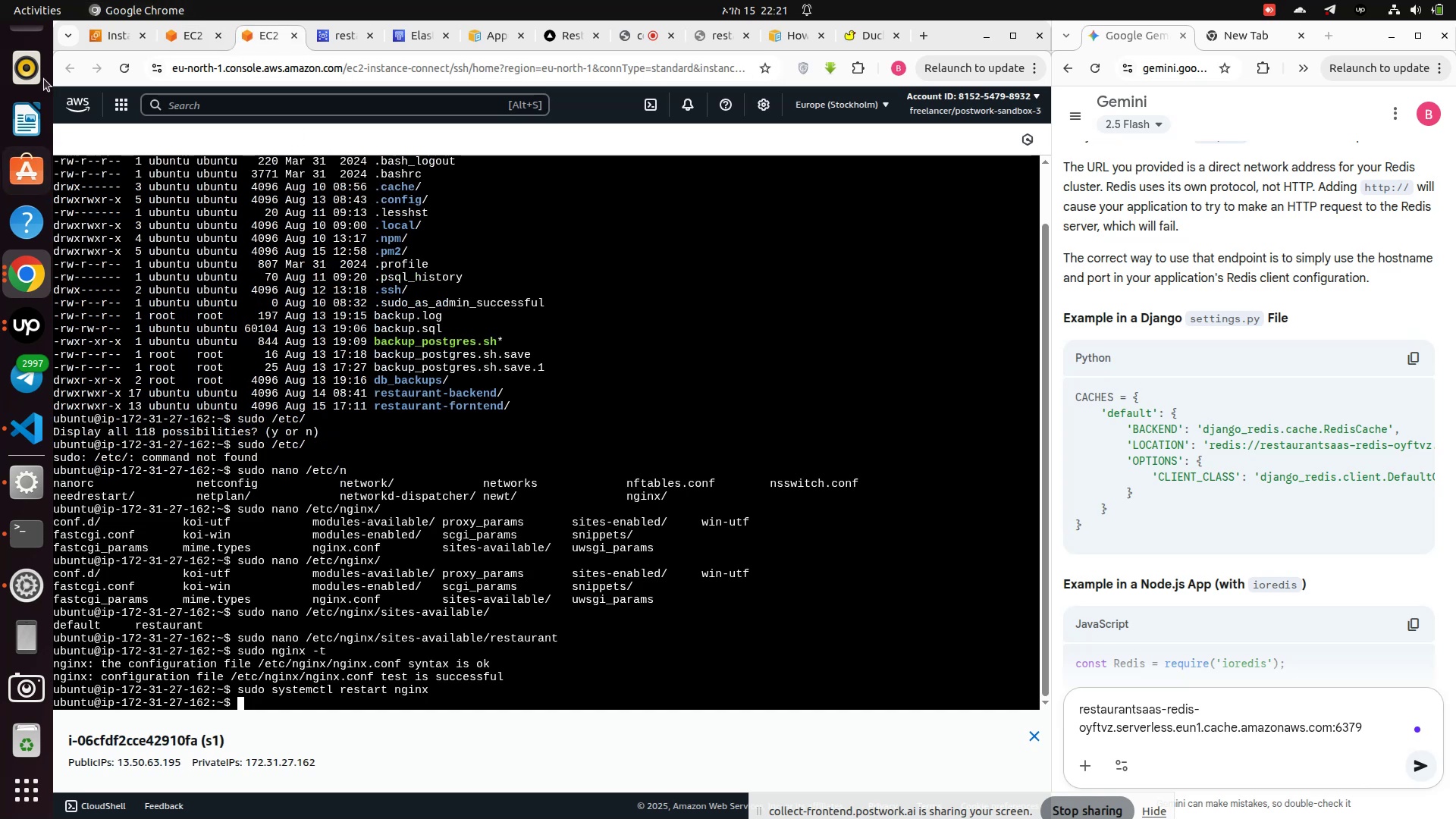 
left_click([124, 75])
 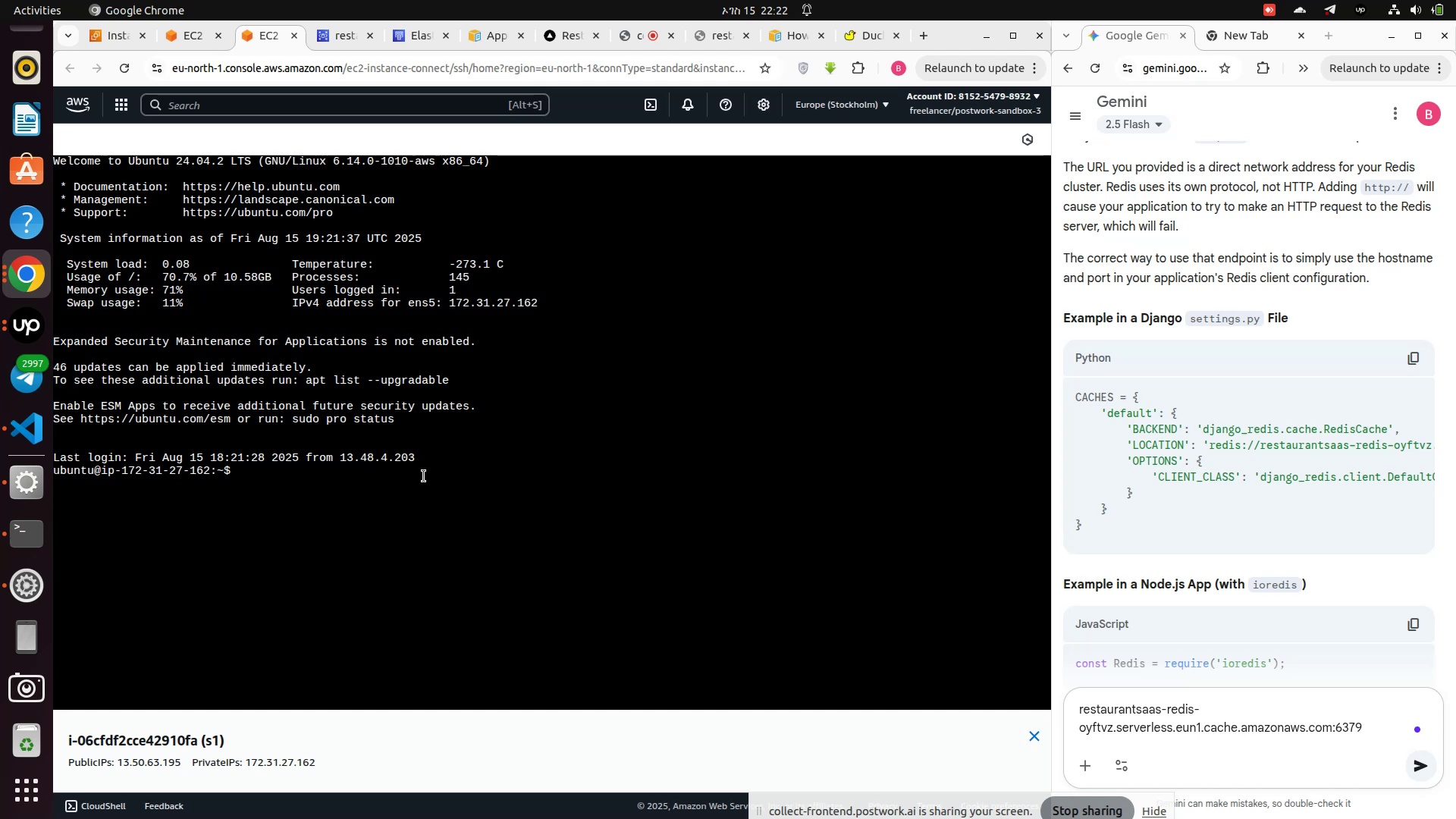 
wait(51.54)
 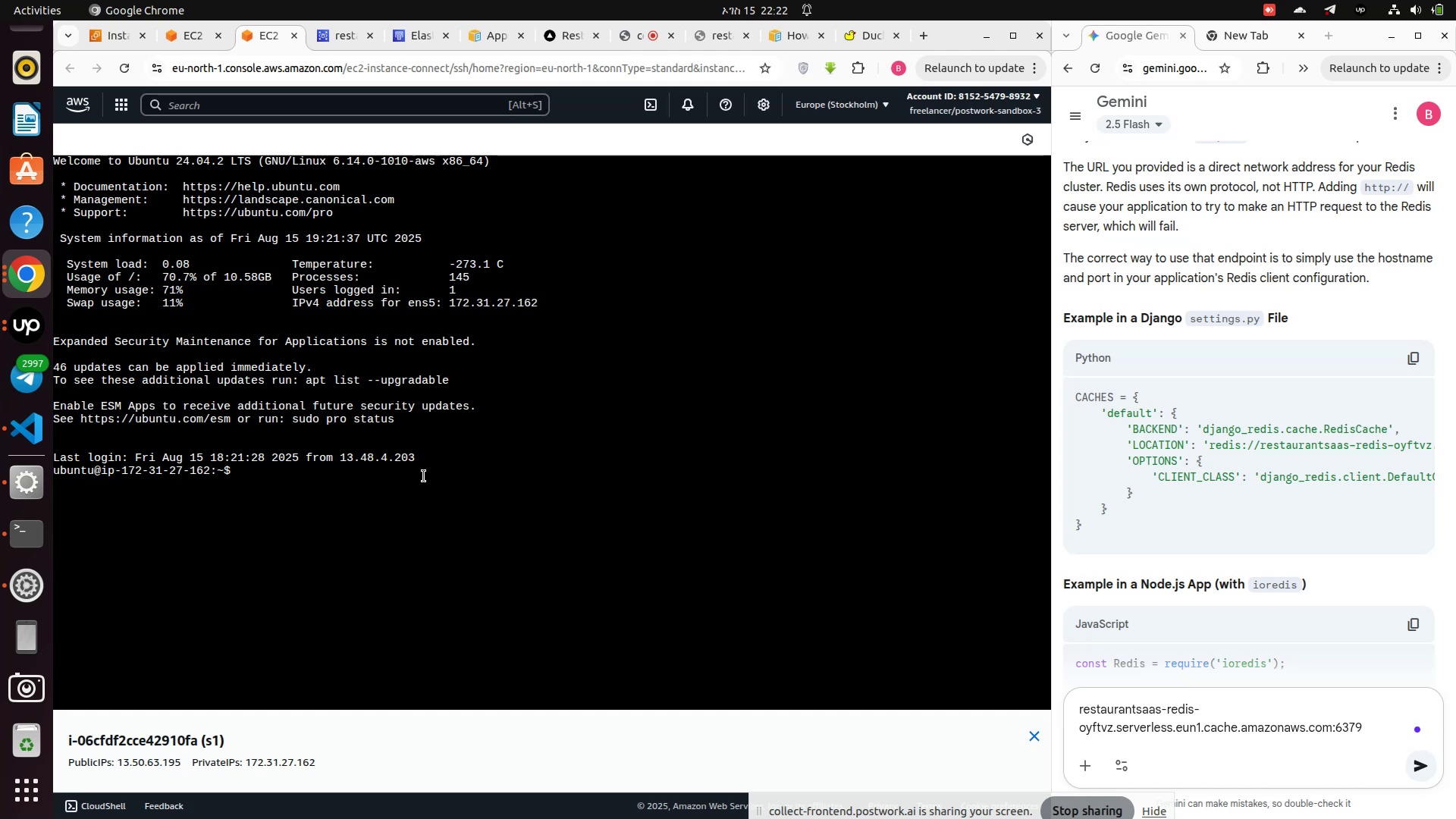 
left_click([276, 487])
 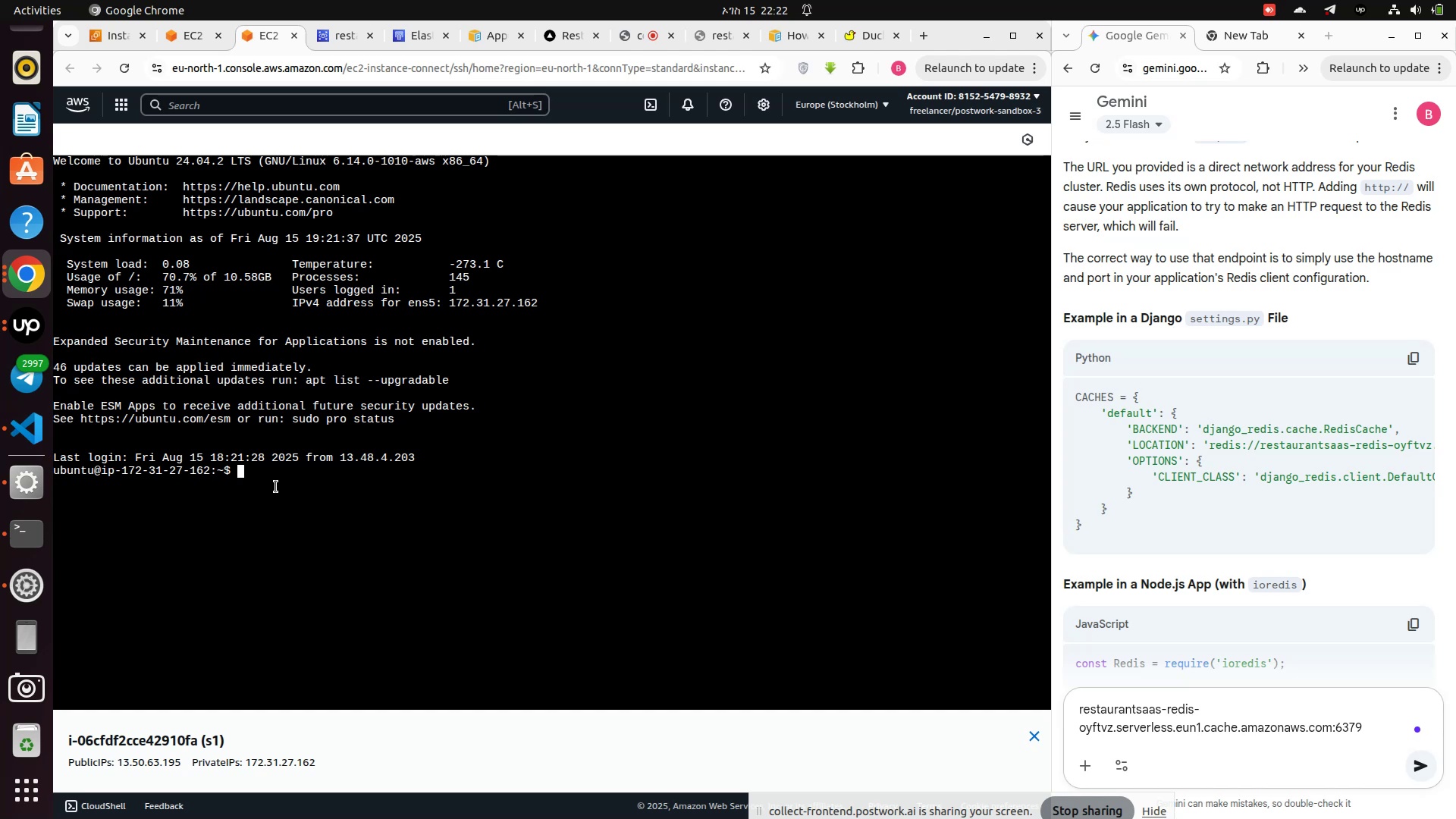 
key(ArrowUp)
 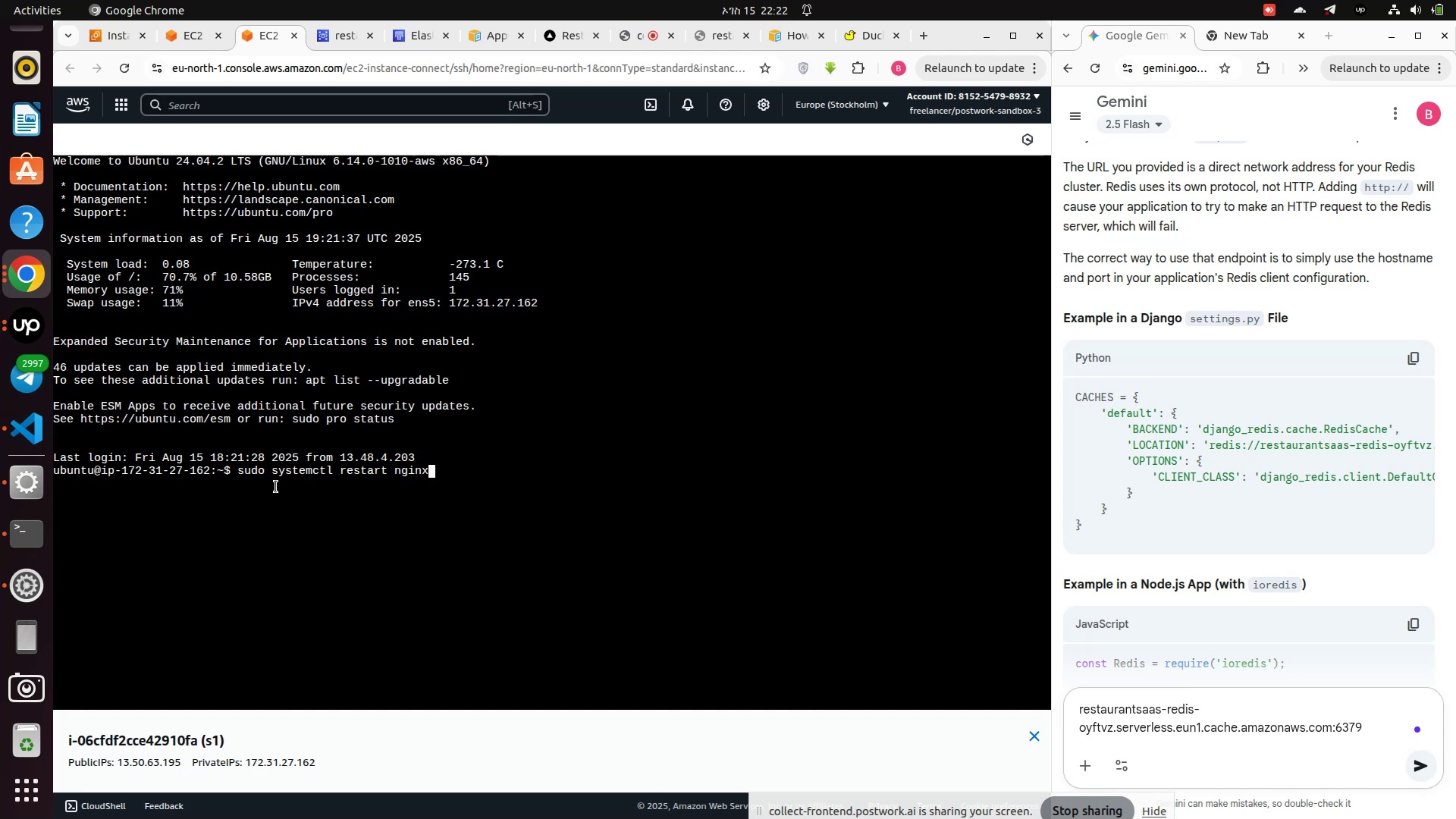 
key(ArrowUp)
 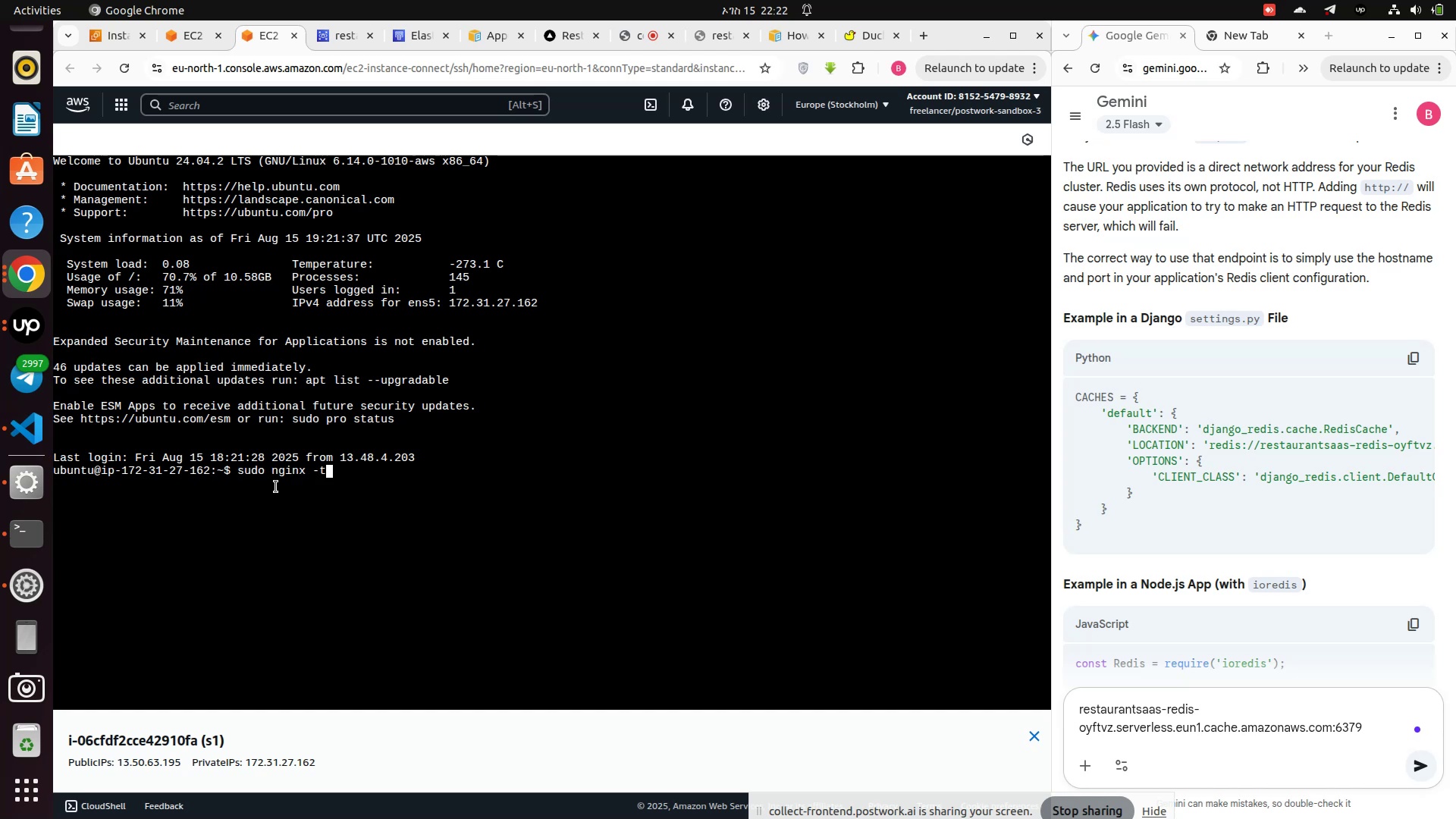 
key(ArrowUp)
 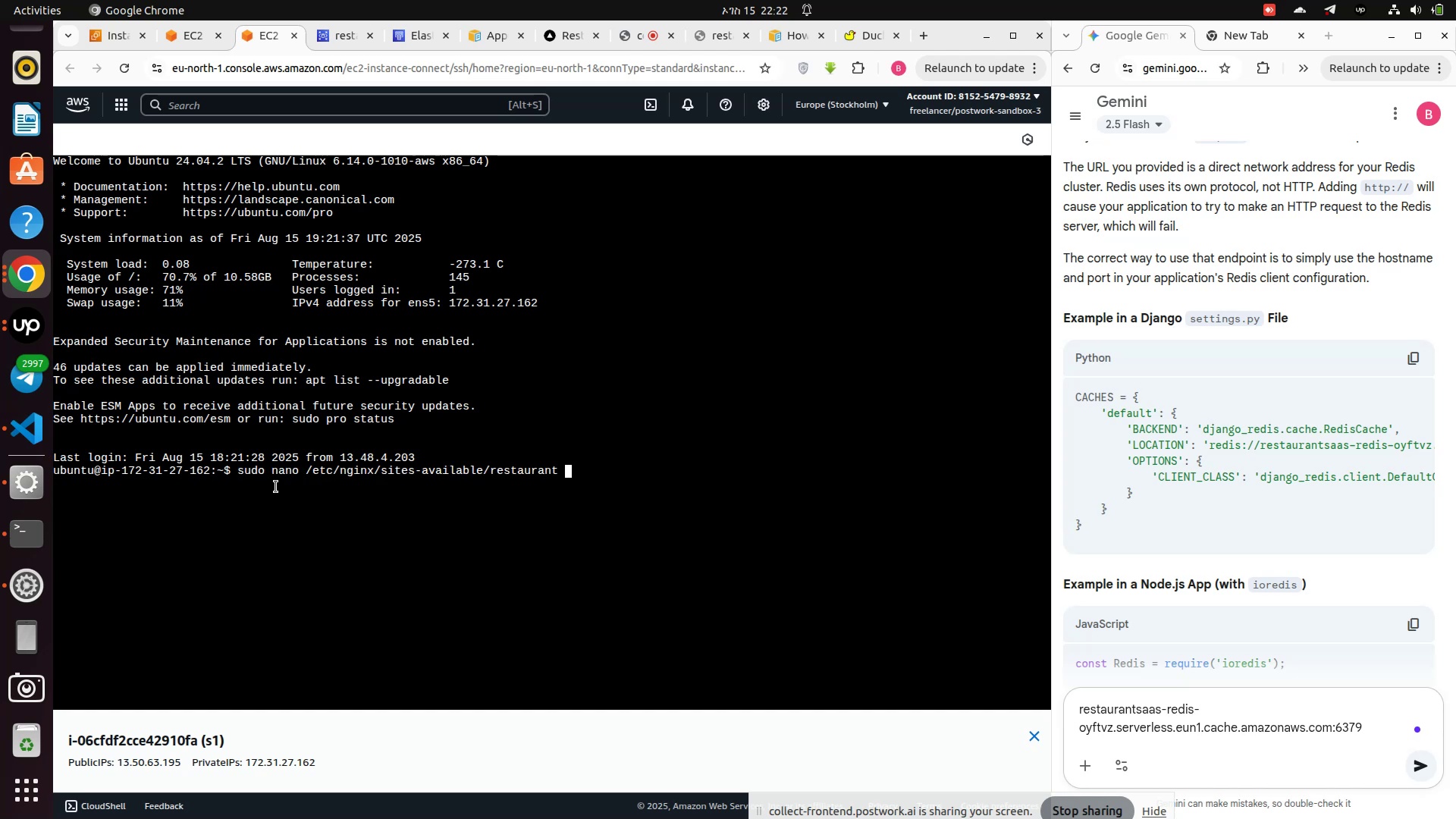 
hold_key(key=ArrowDown, duration=0.33)
 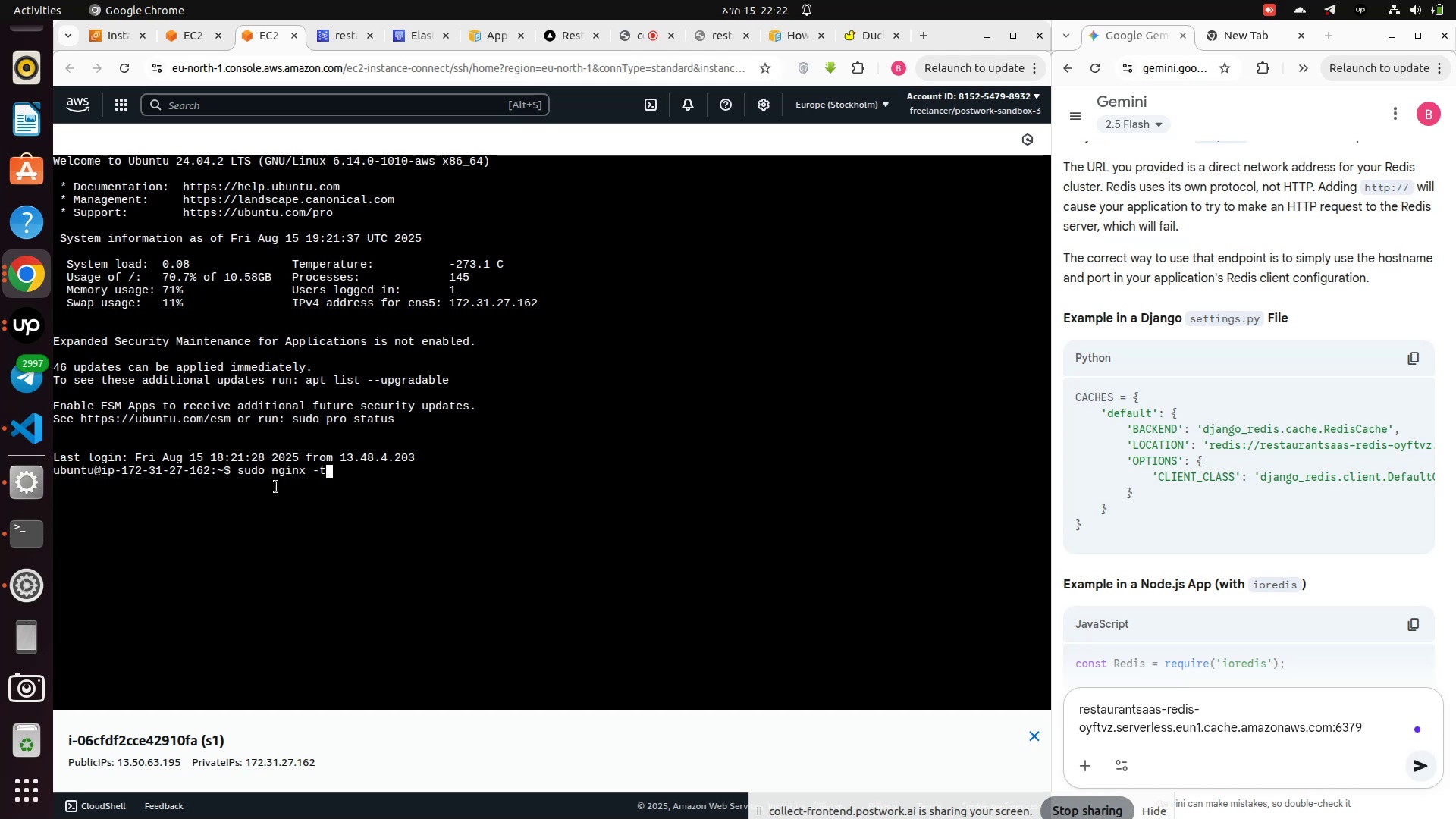 
hold_key(key=Backspace, duration=1.53)
 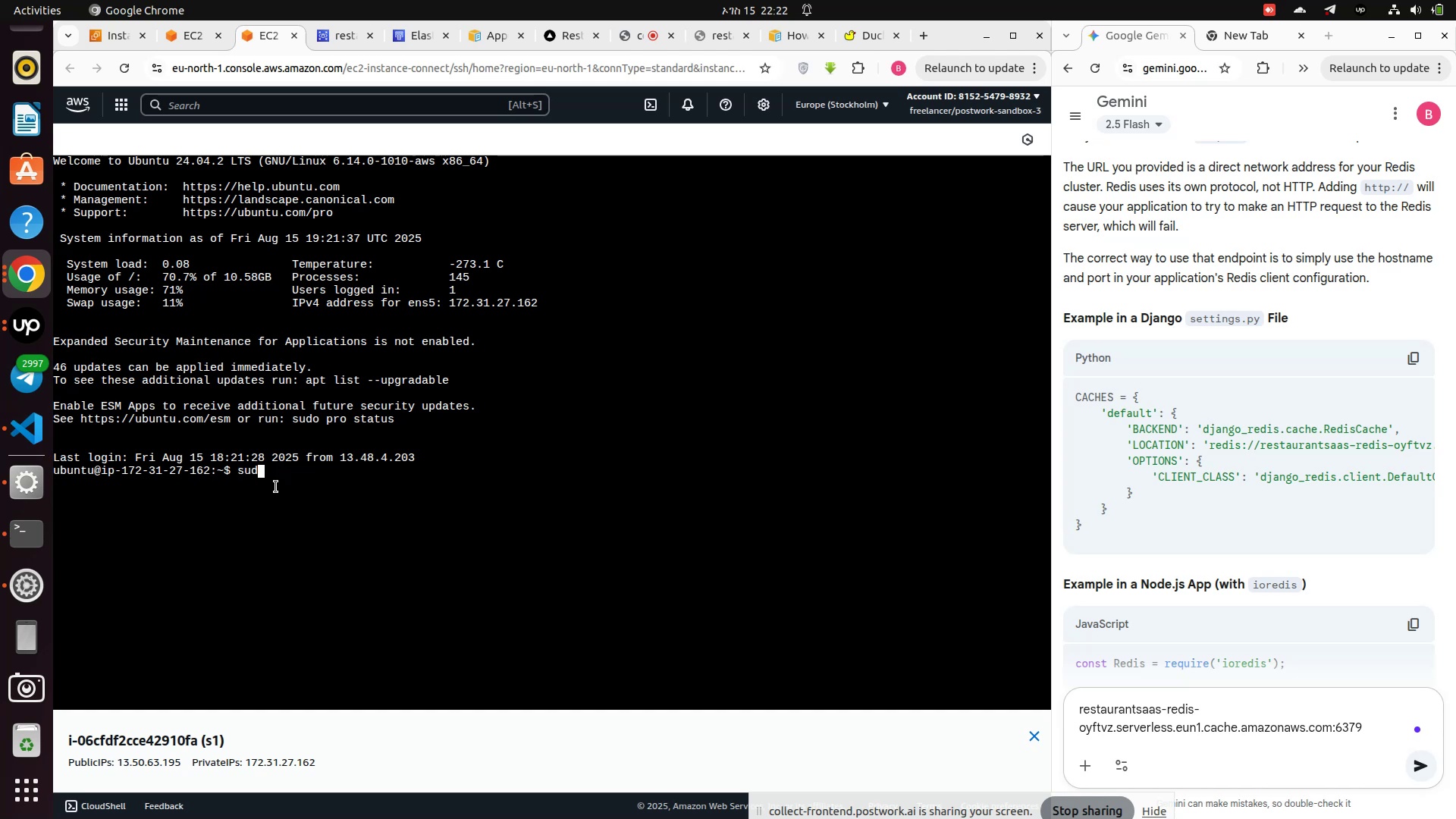 
key(Backspace)
key(Backspace)
key(Backspace)
key(Backspace)
key(Backspace)
key(Backspace)
key(Backspace)
type(cd ../cd re)
key(Tab)
type(b)
key(Tab)
 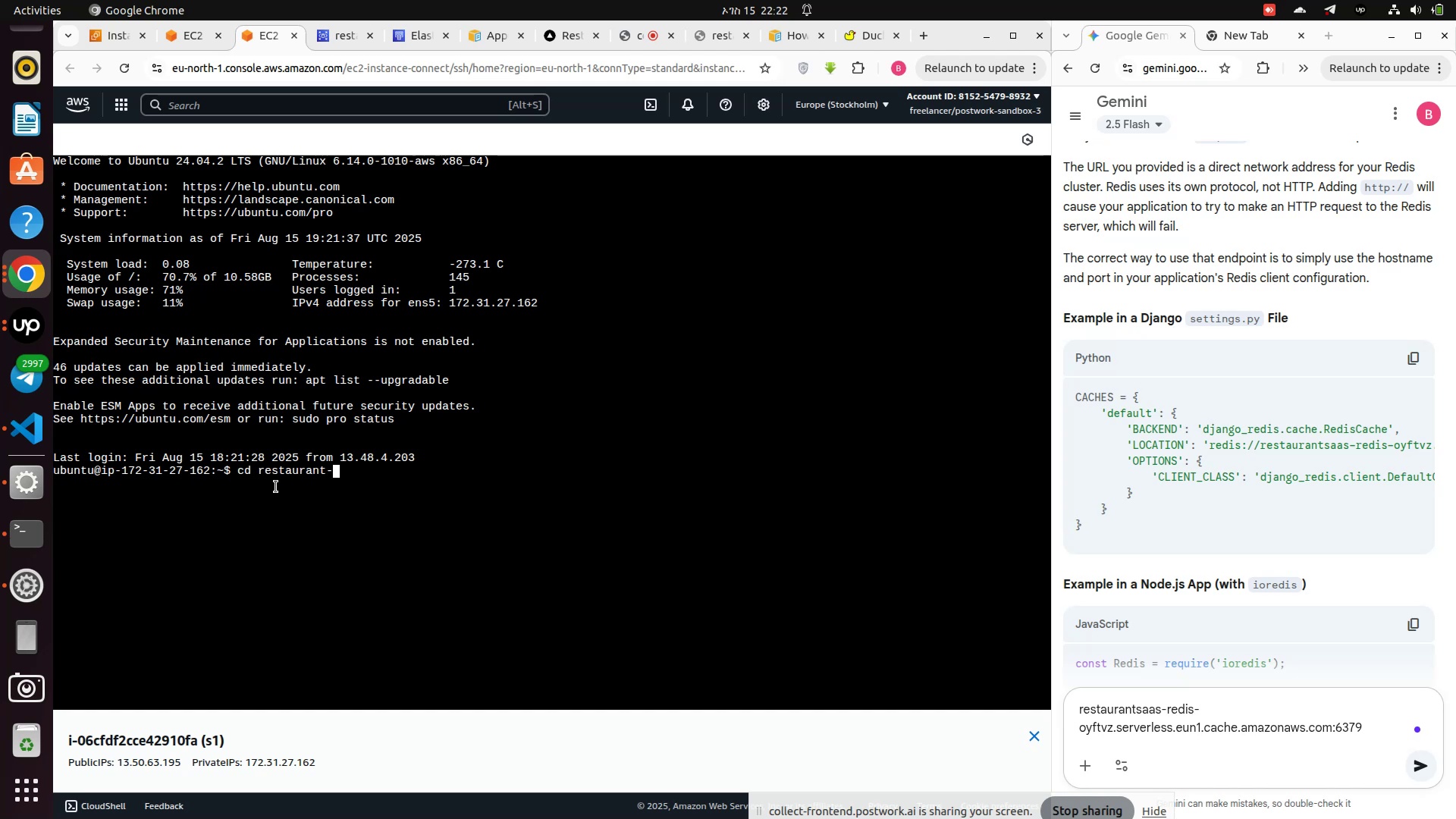 
key(Enter)
 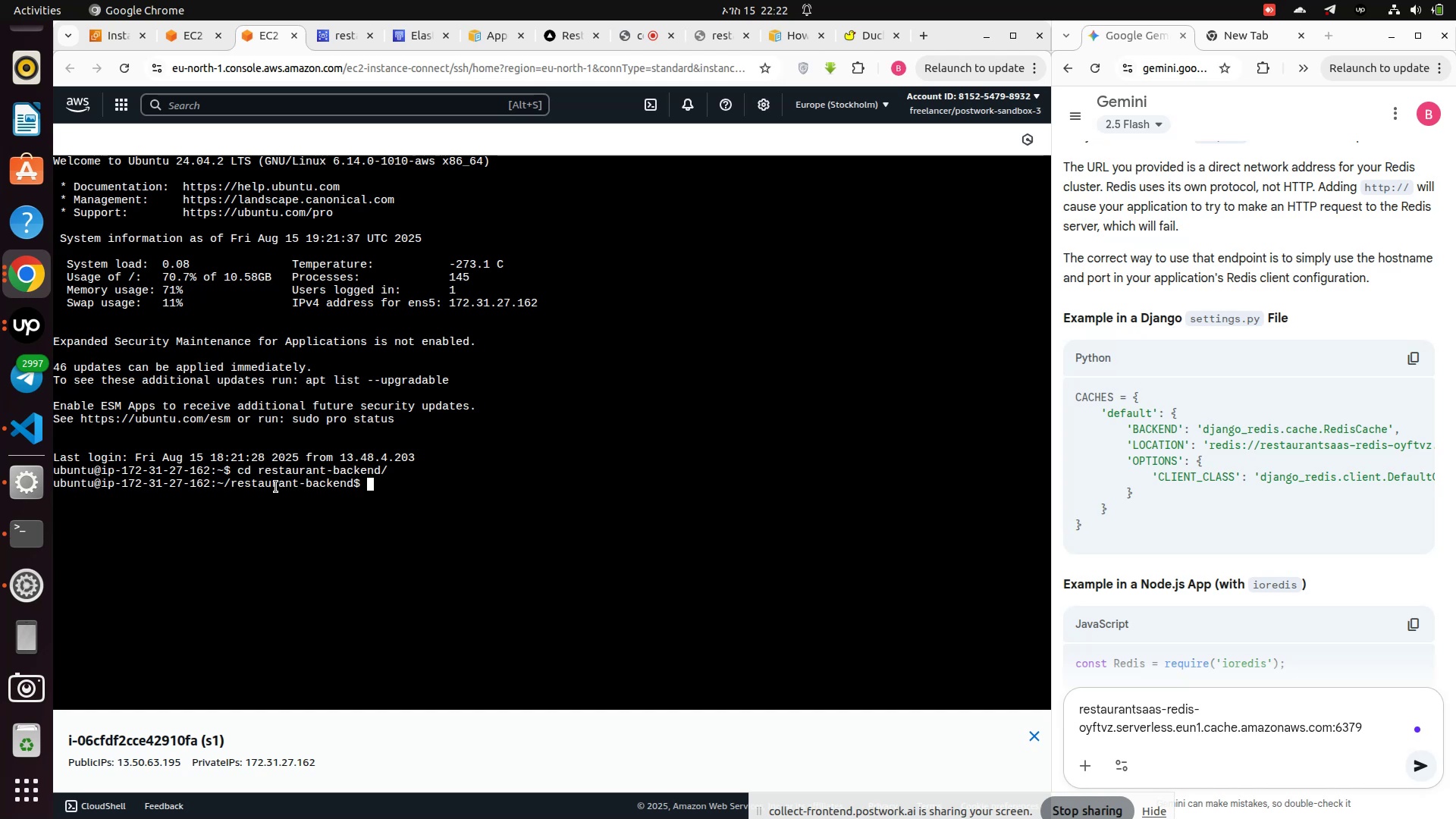 
type(clear)
 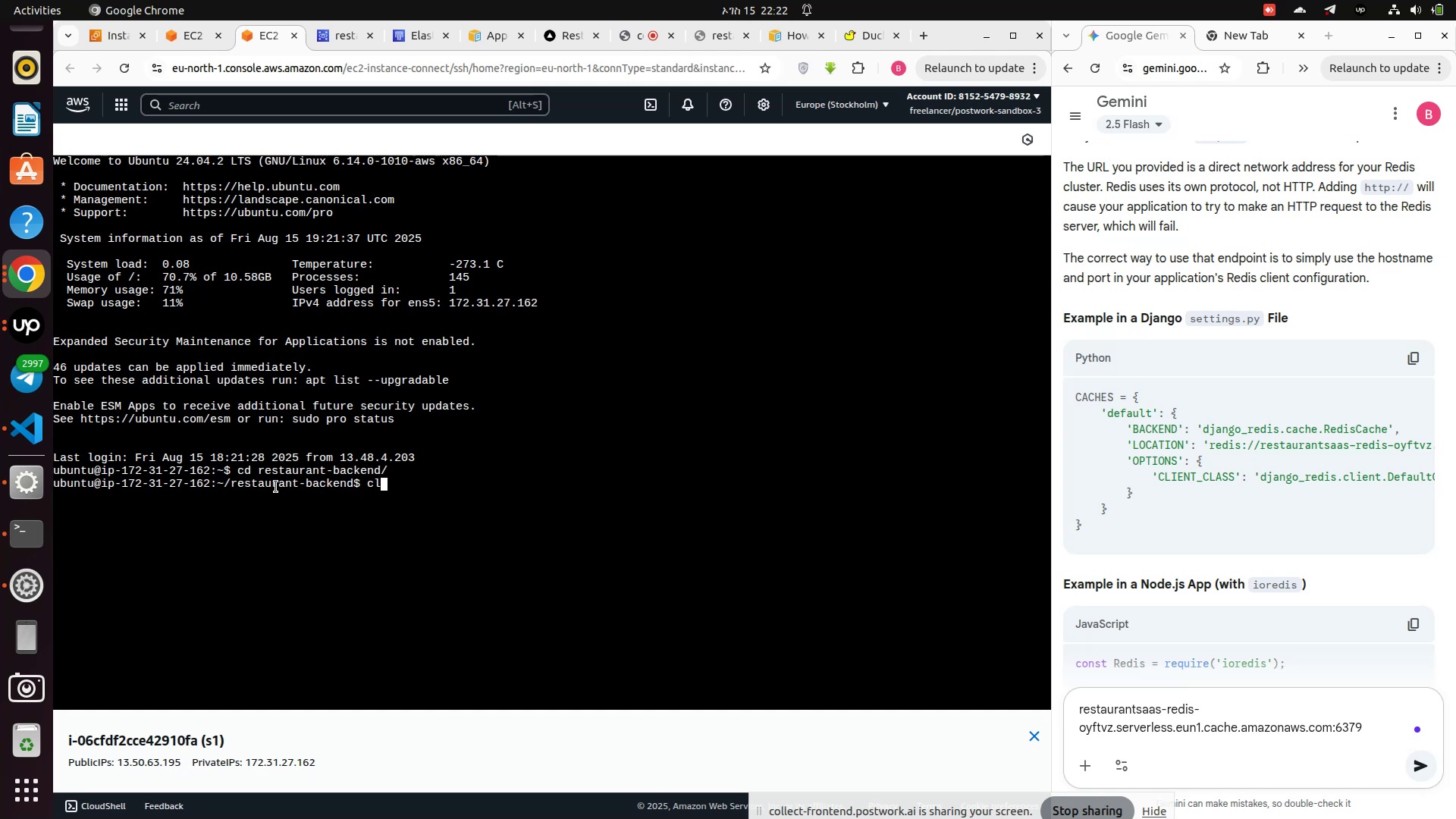 
key(Enter)
 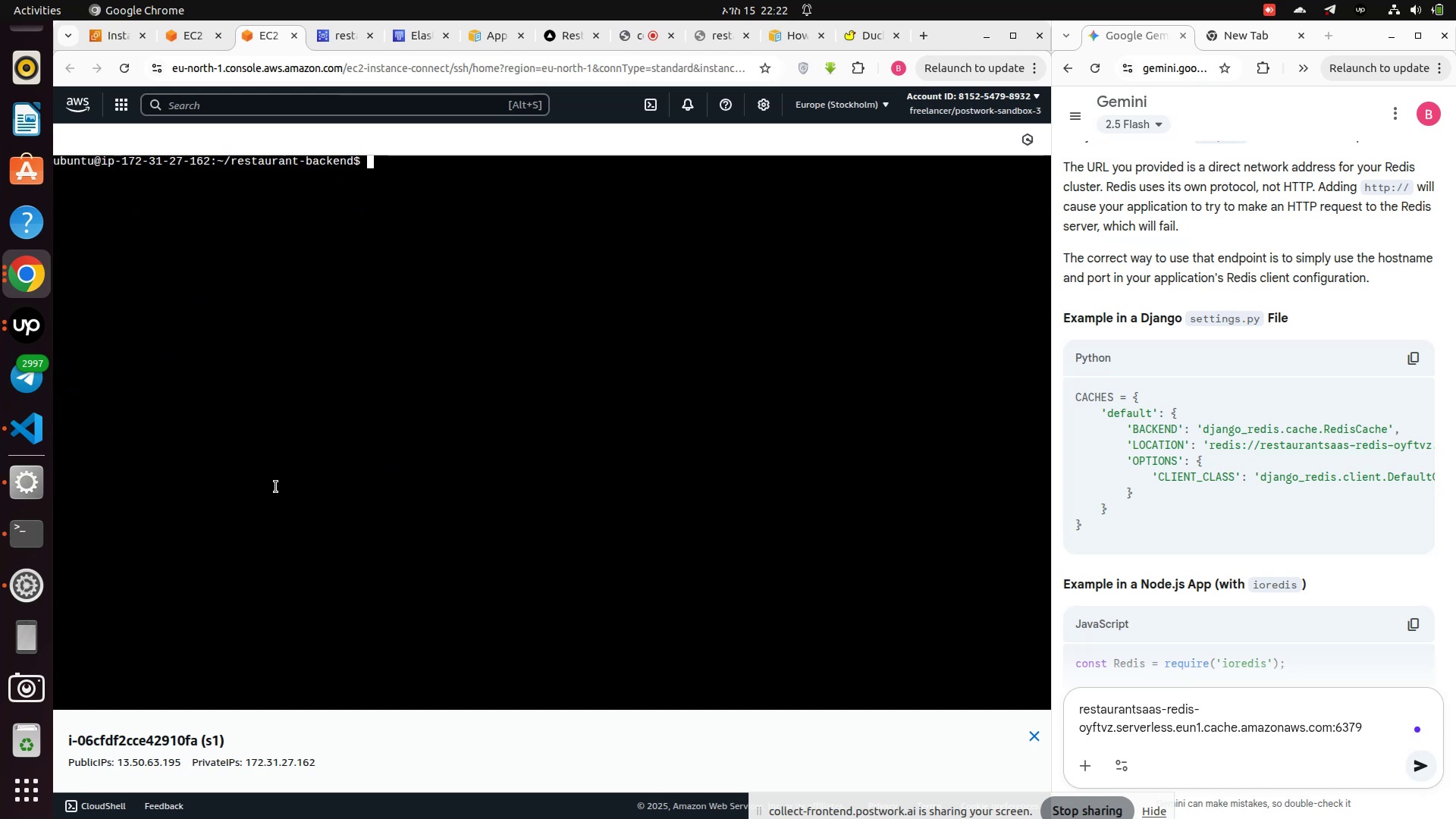 
type(ll)
 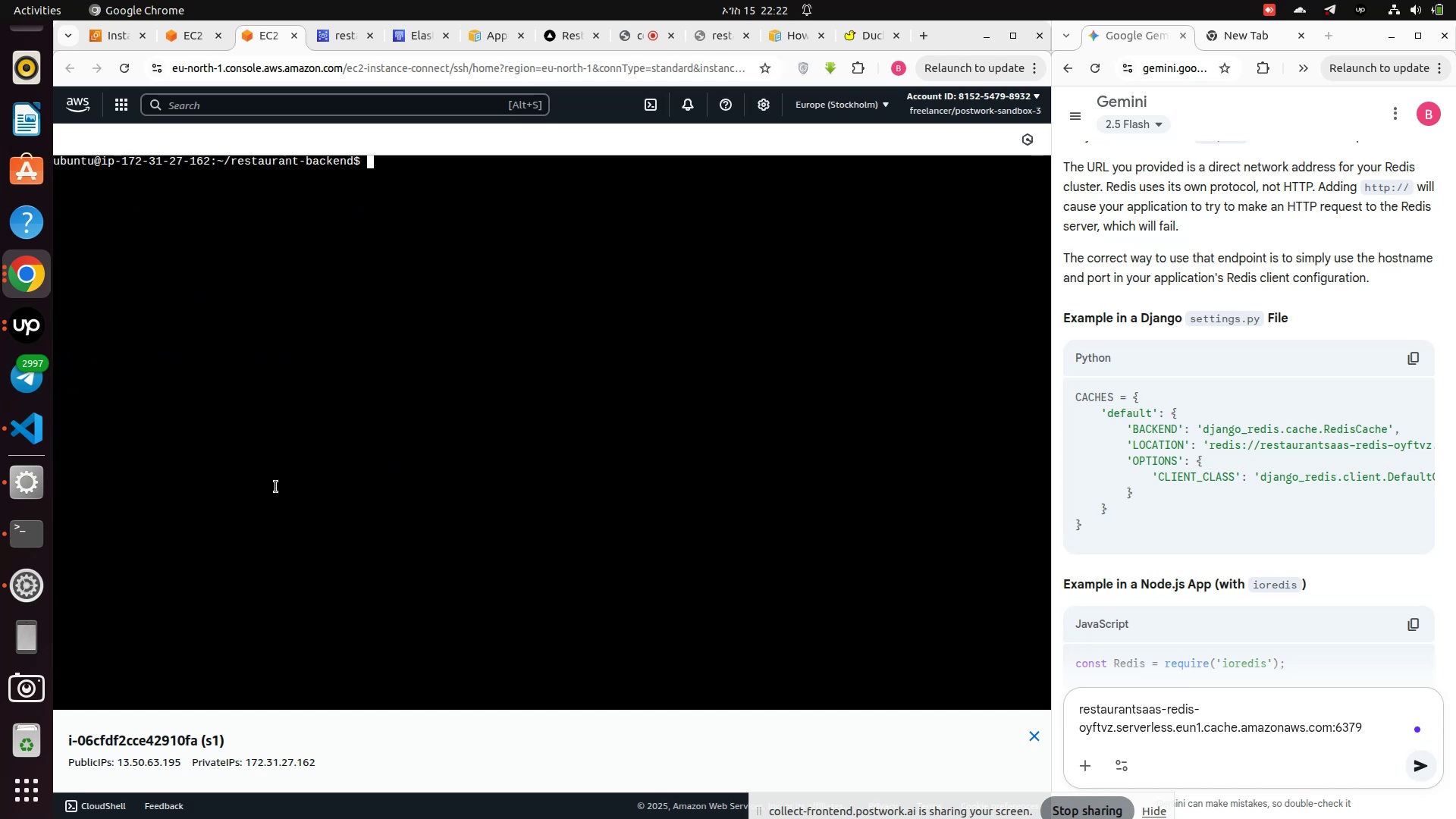 
key(Enter)
 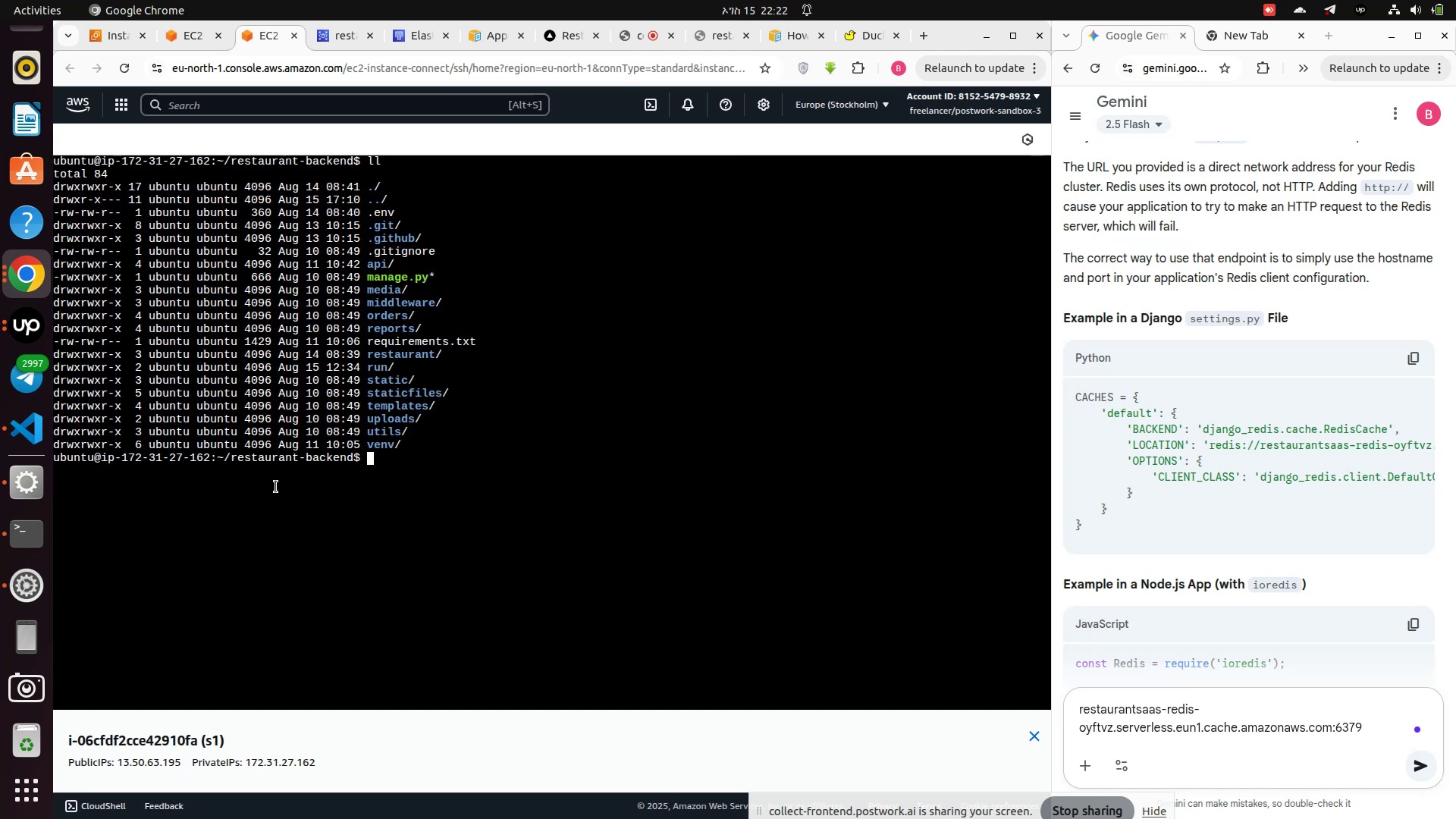 
type(sudo nano rest)
key(Tab)
type(c)
key(Tab)
key(Backspace)
key(Backspace)
key(Backspace)
key(Backspace)
key(Backspace)
key(Backspace)
key(Backspace)
key(Backspace)
key(Backspace)
key(Backspace)
 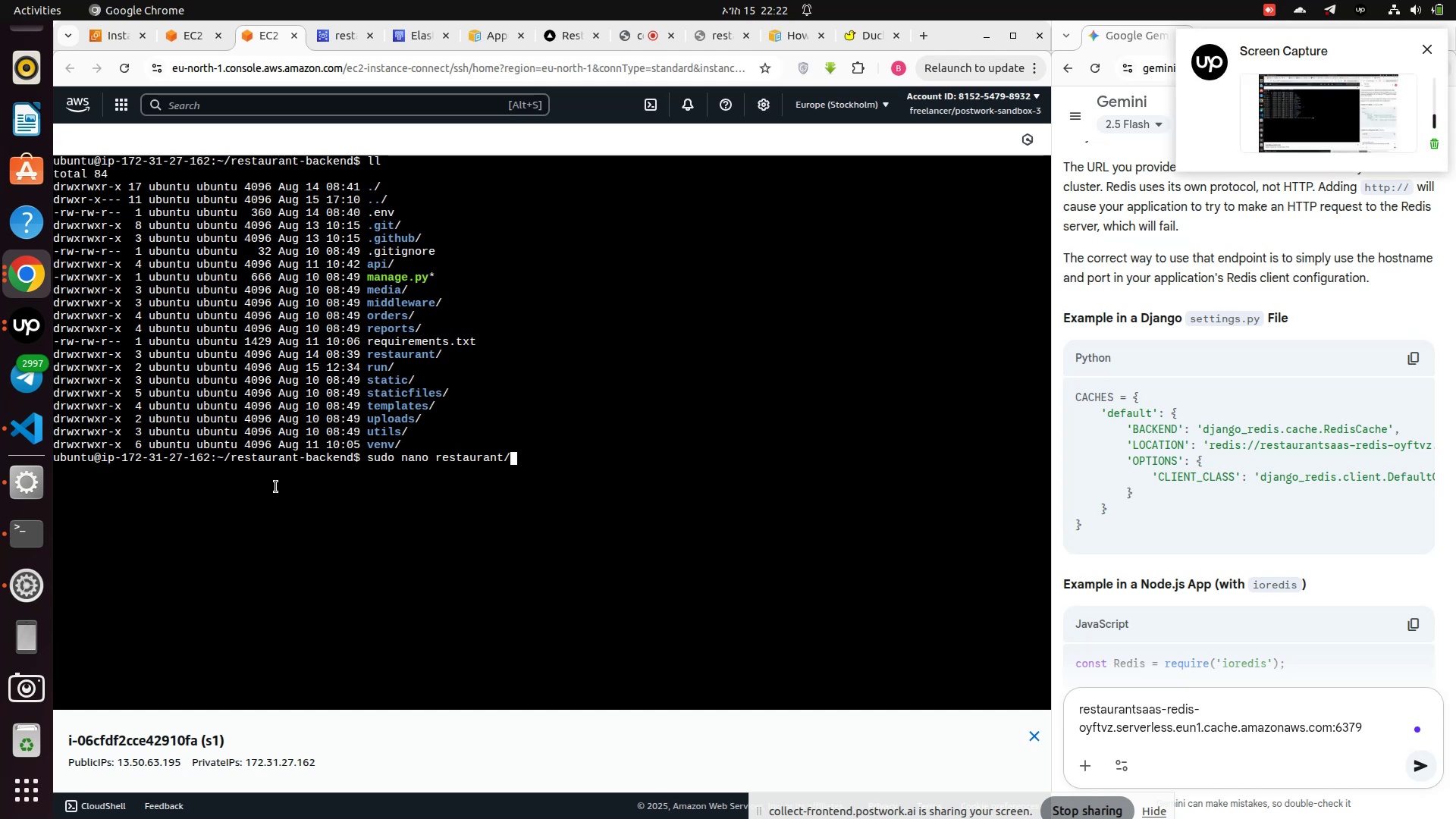 
type(se)
key(Tab)
 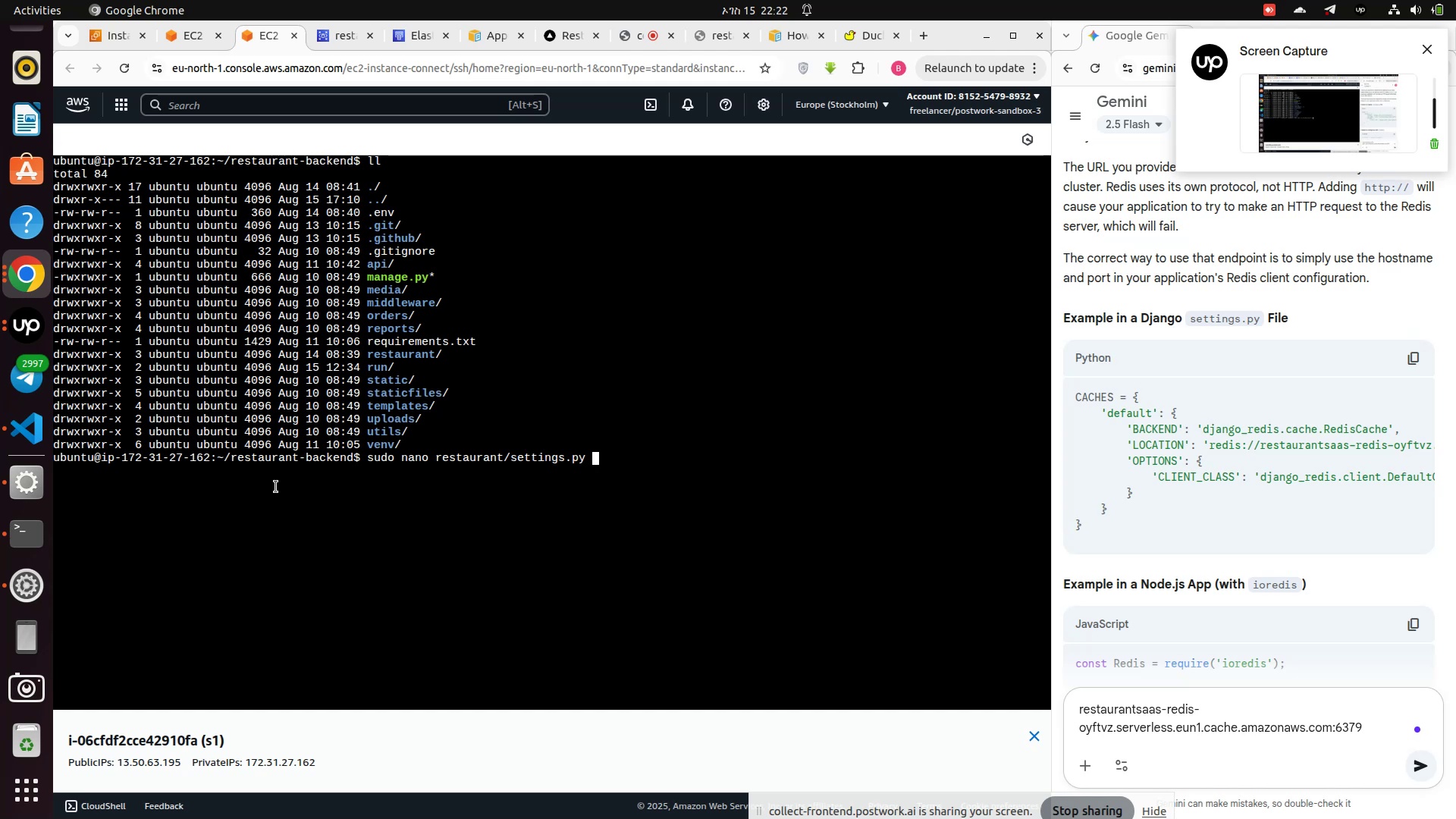 
key(Enter)
 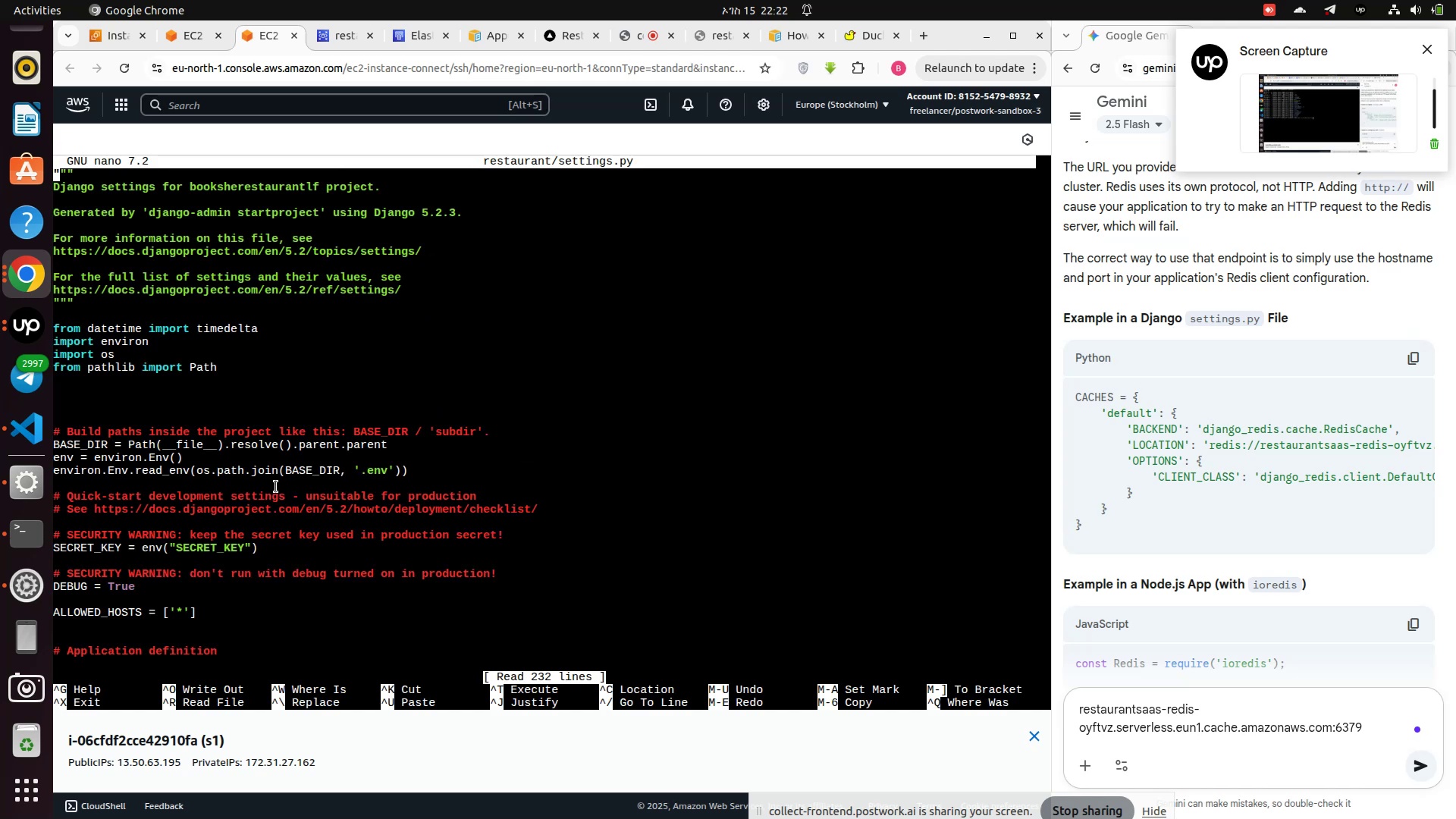 
scroll: coordinate [280, 486], scroll_direction: down, amount: 20.0
 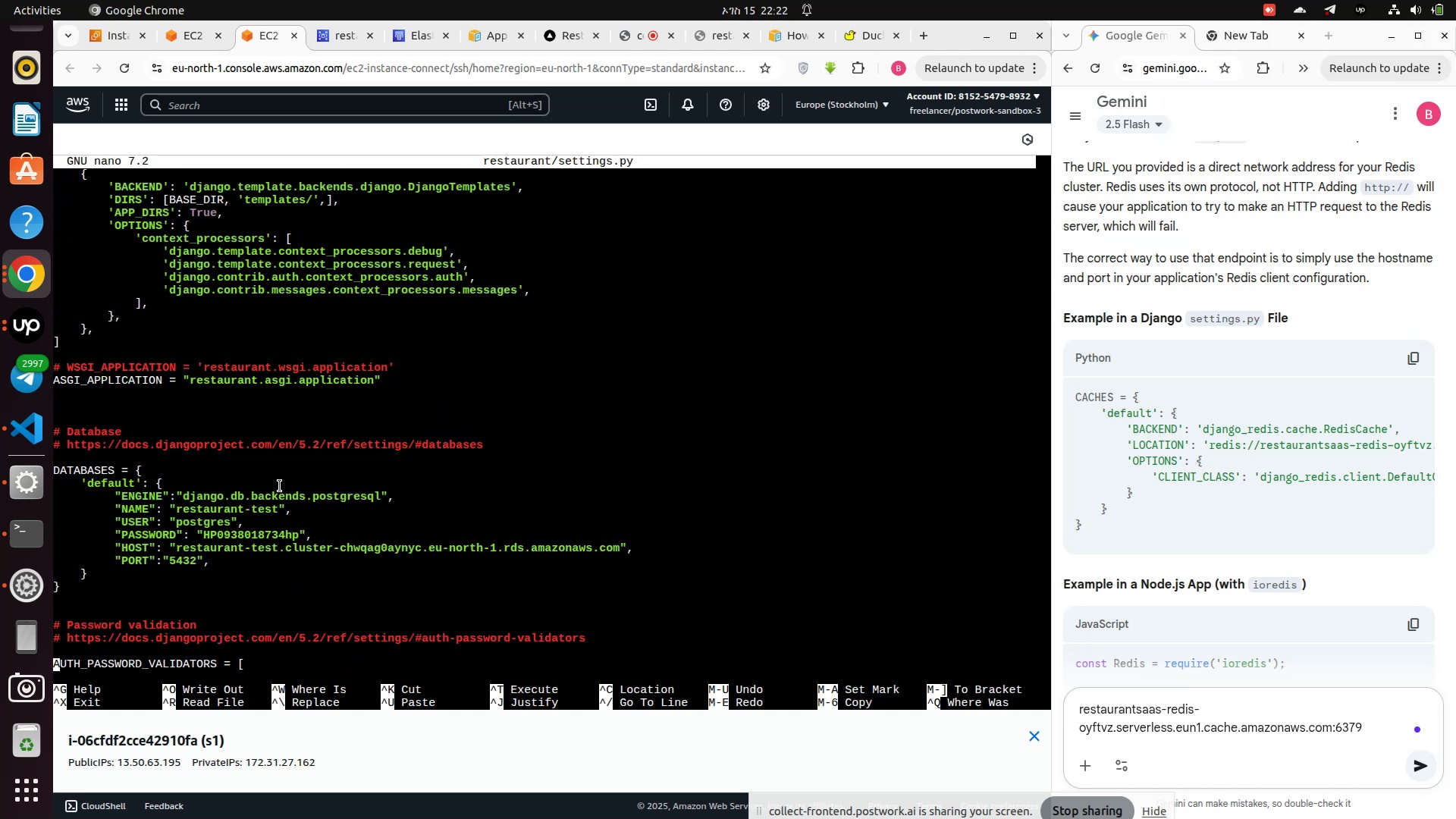 
scroll: coordinate [279, 486], scroll_direction: up, amount: 2.0
 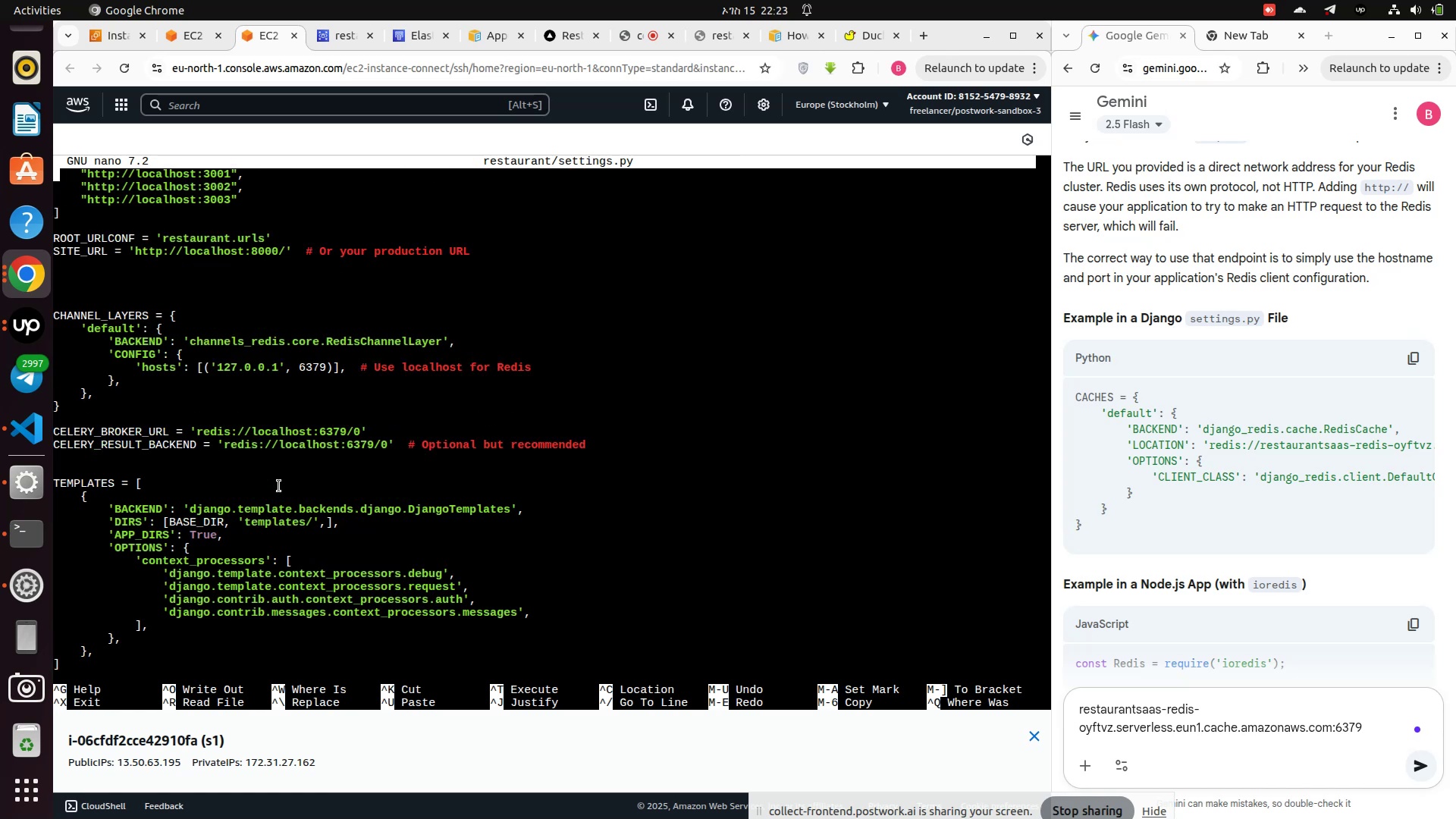 
key(ArrowDown)
 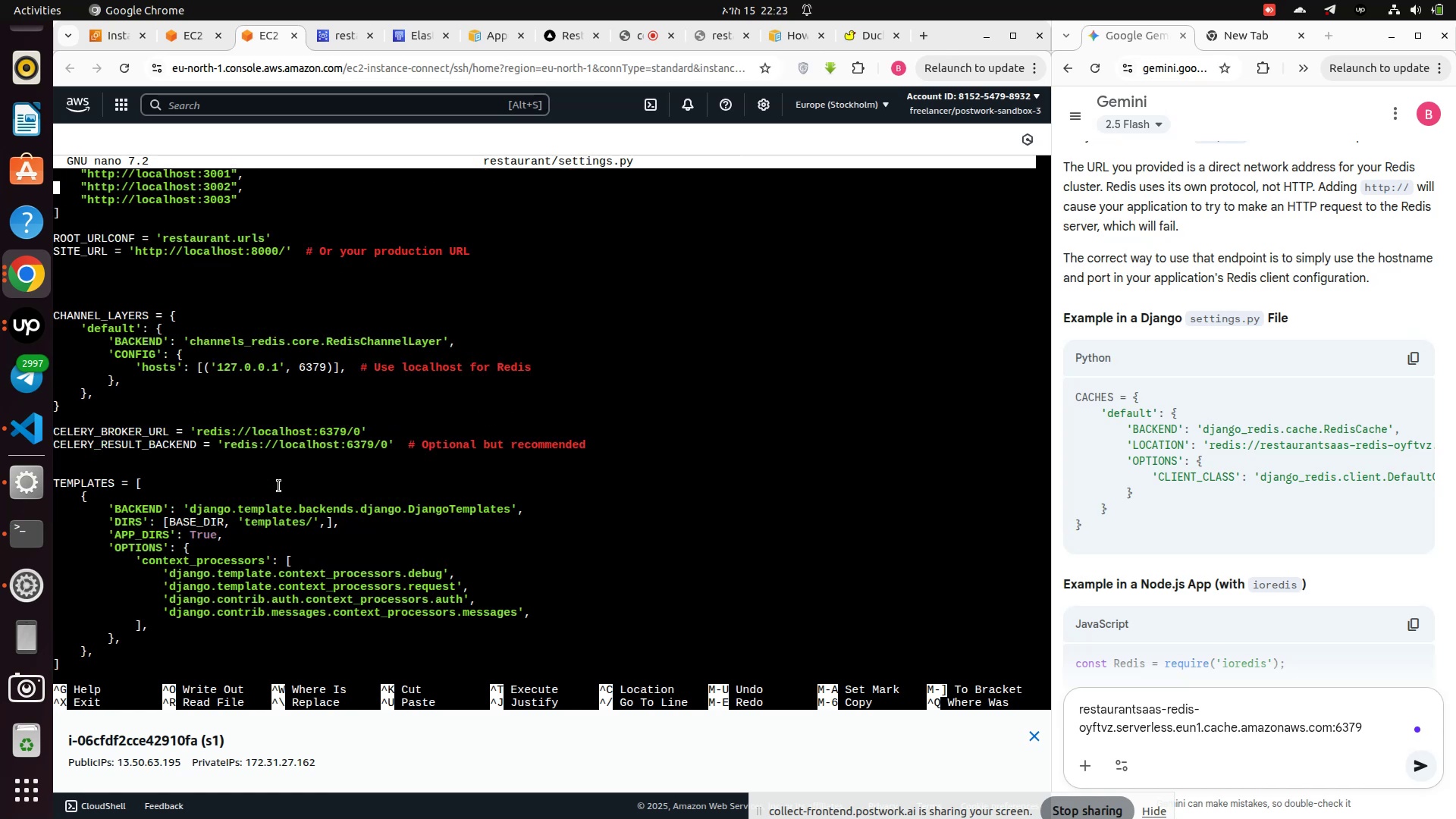 
key(ArrowDown)
 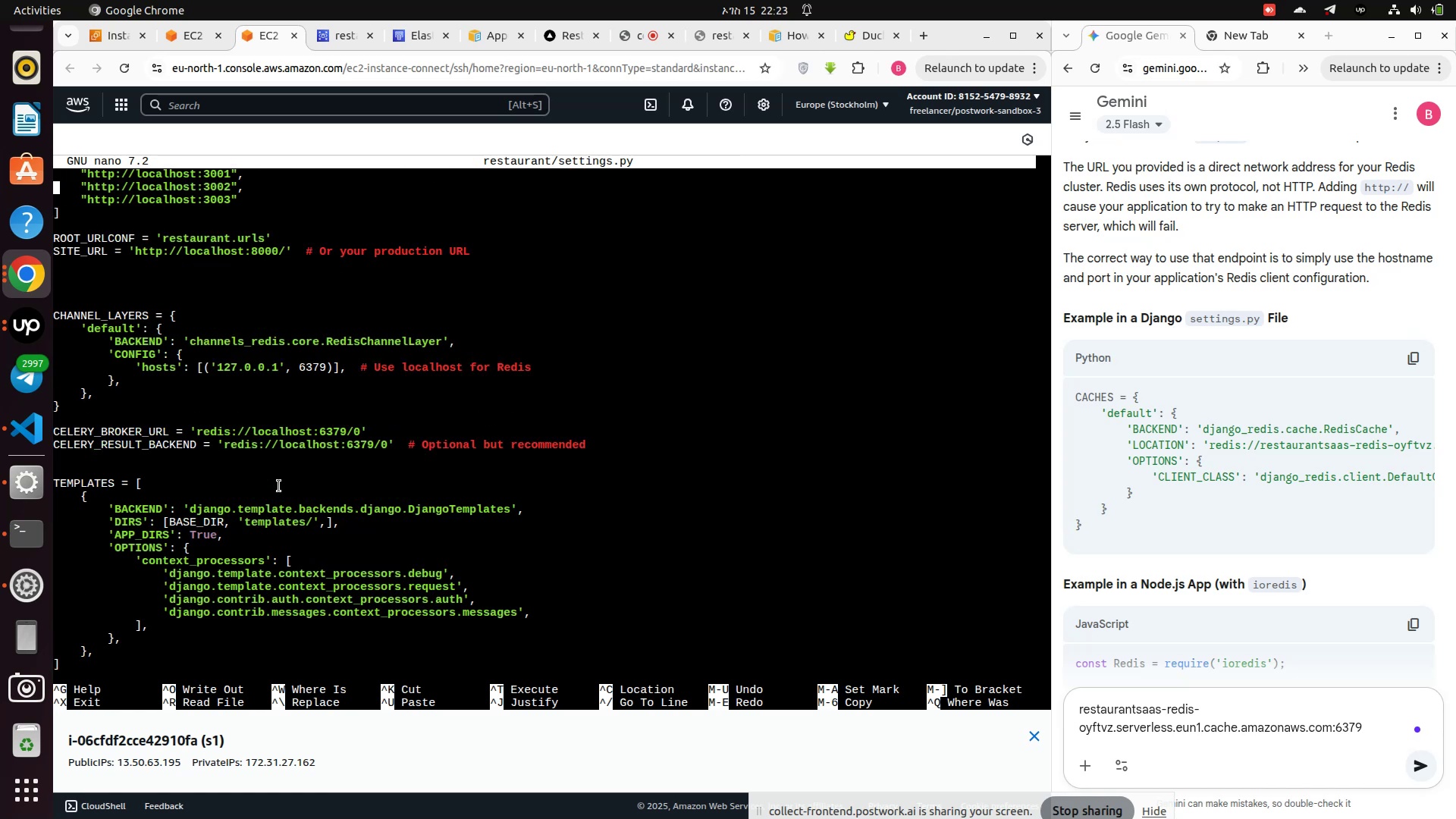 
hold_key(key=ArrowDown, duration=0.87)
 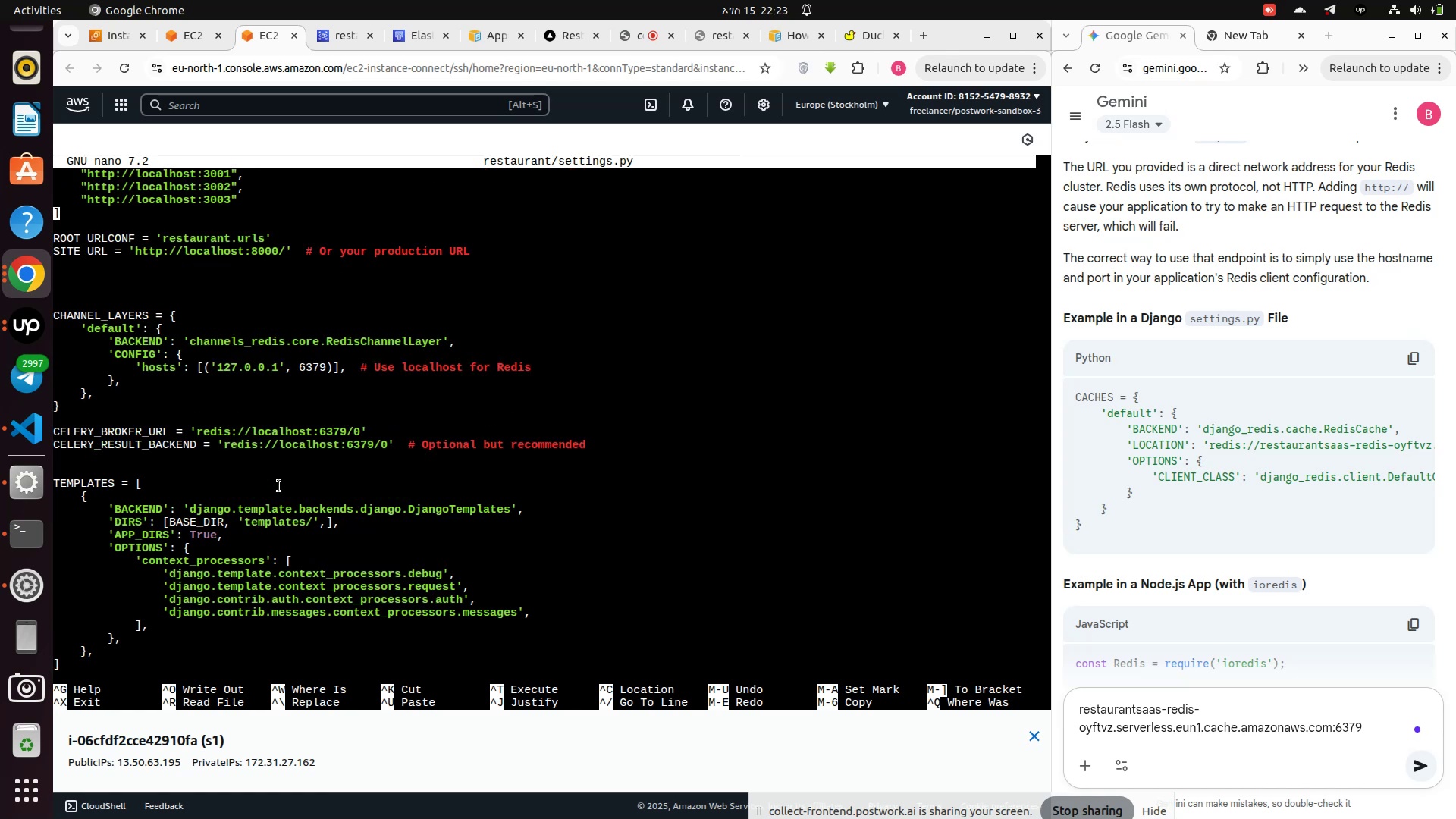 
key(ArrowDown)
 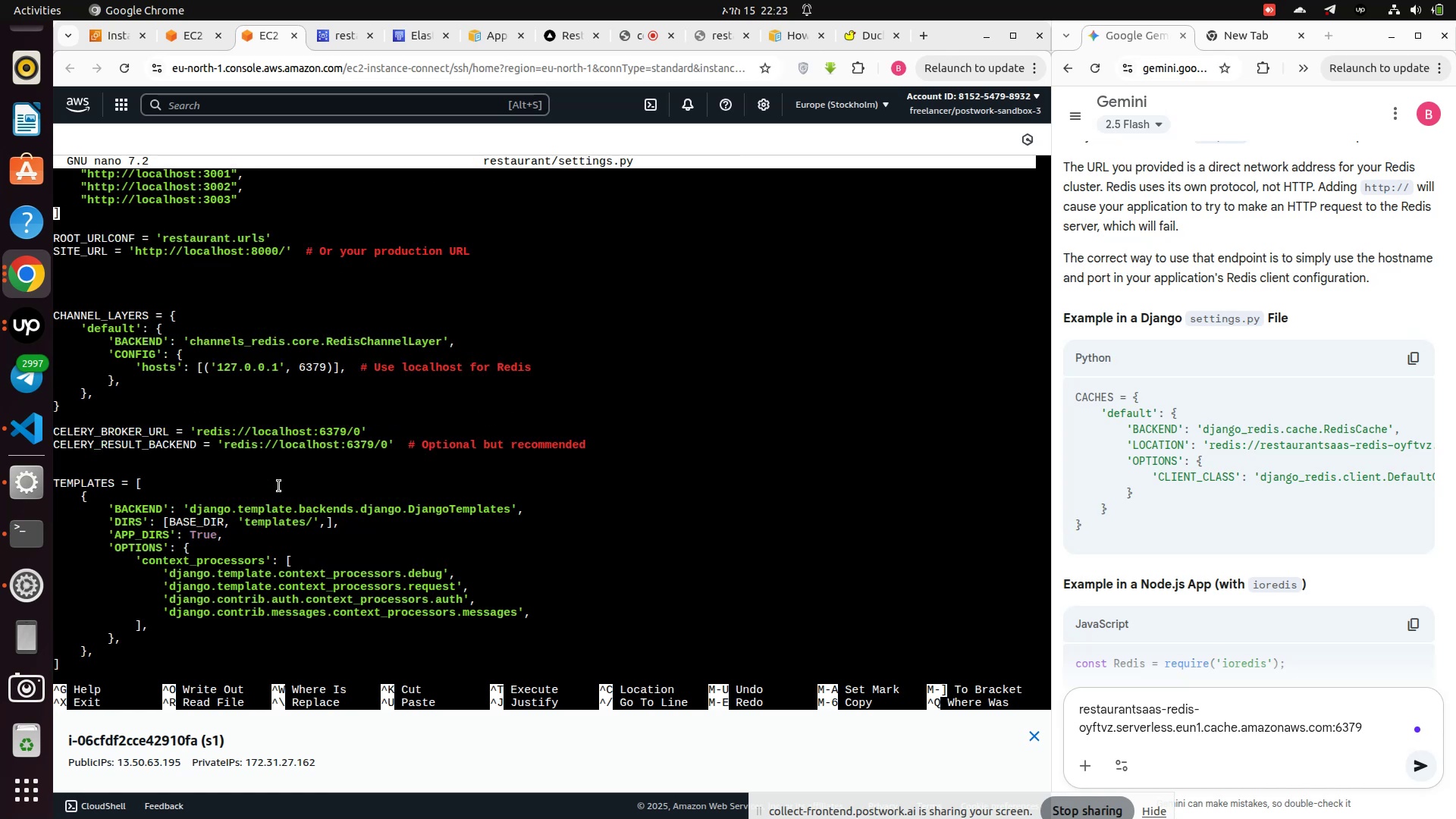 
key(ArrowDown)
 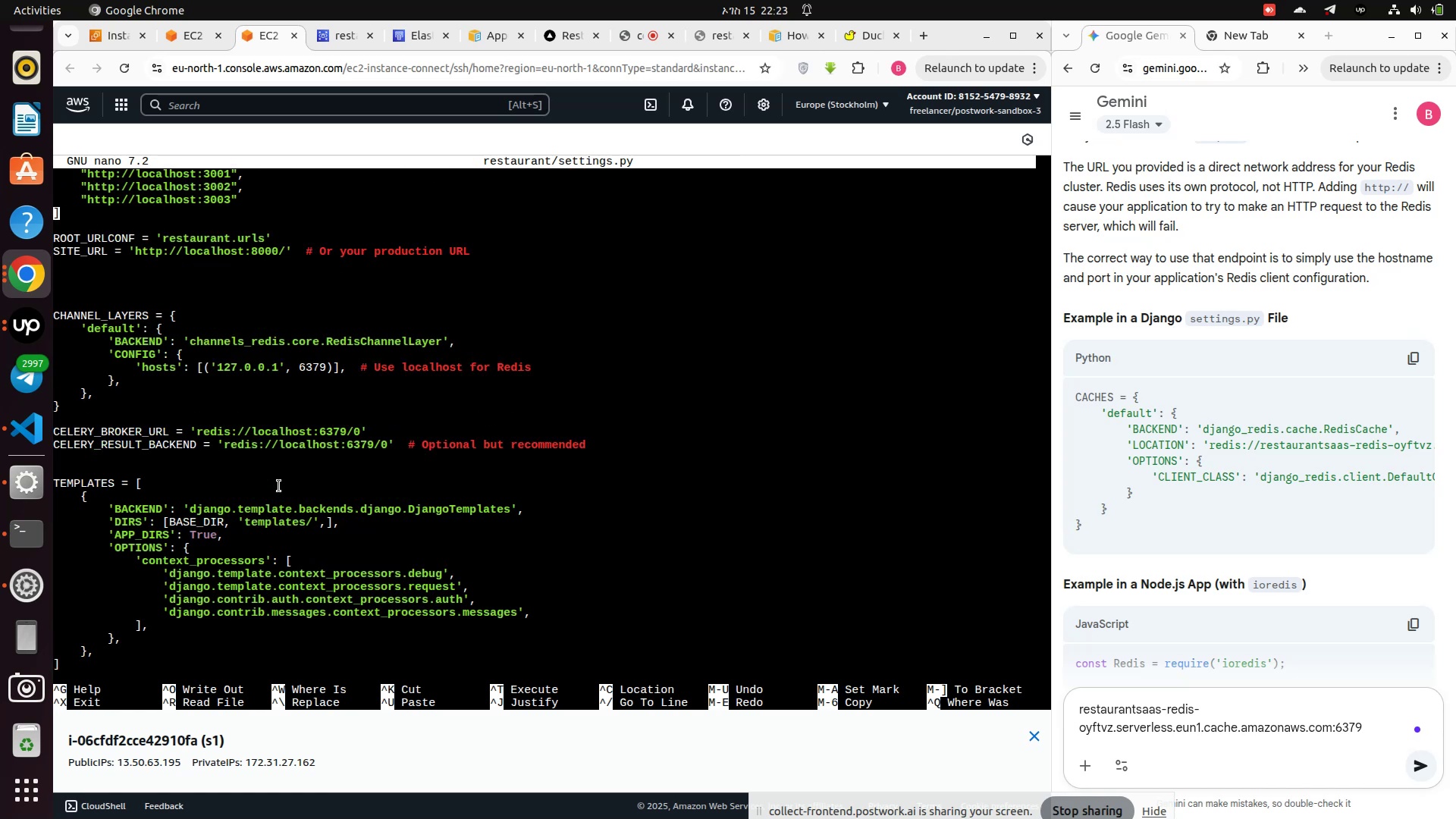 
key(ArrowDown)
 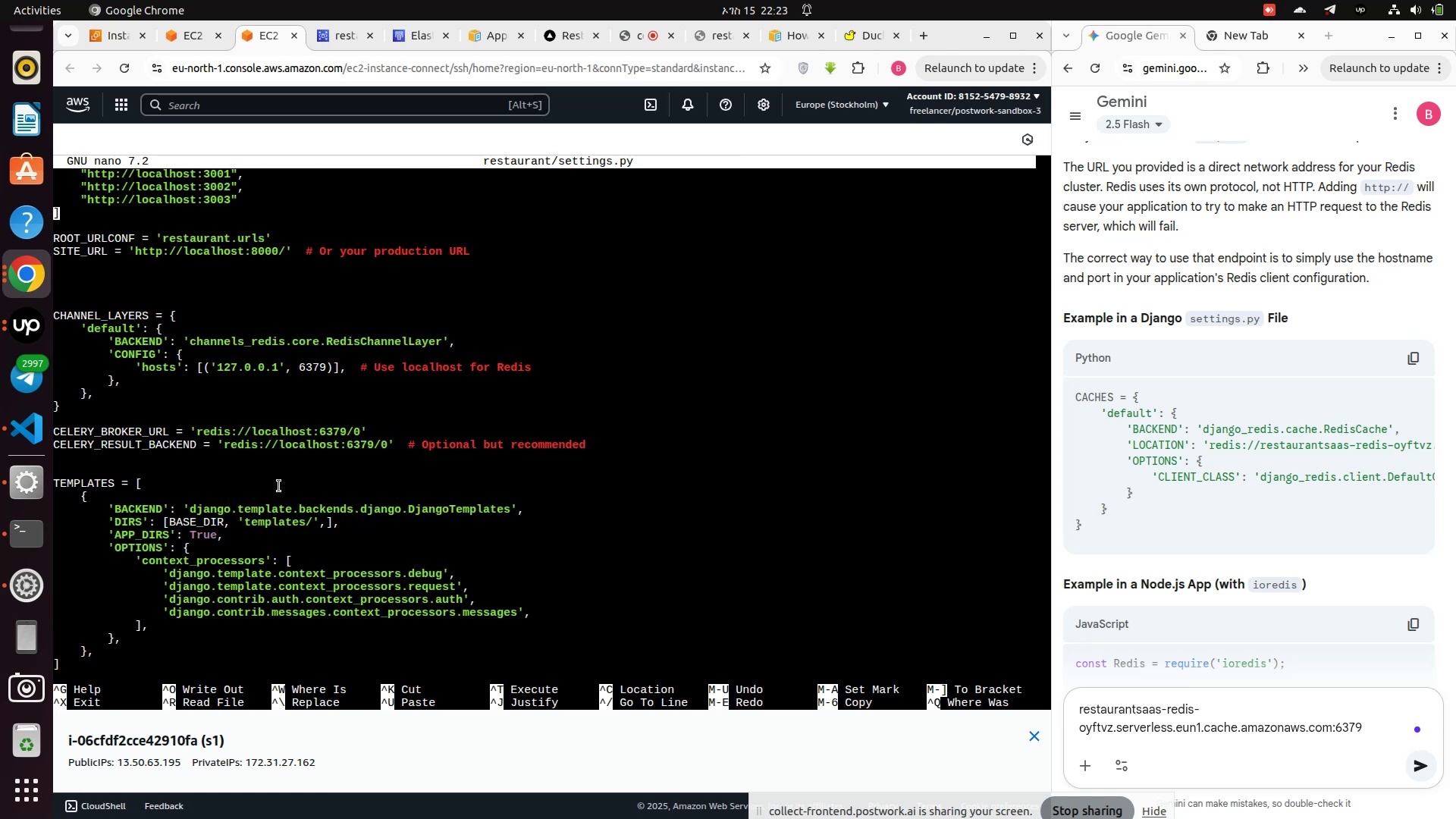 
key(ArrowDown)
 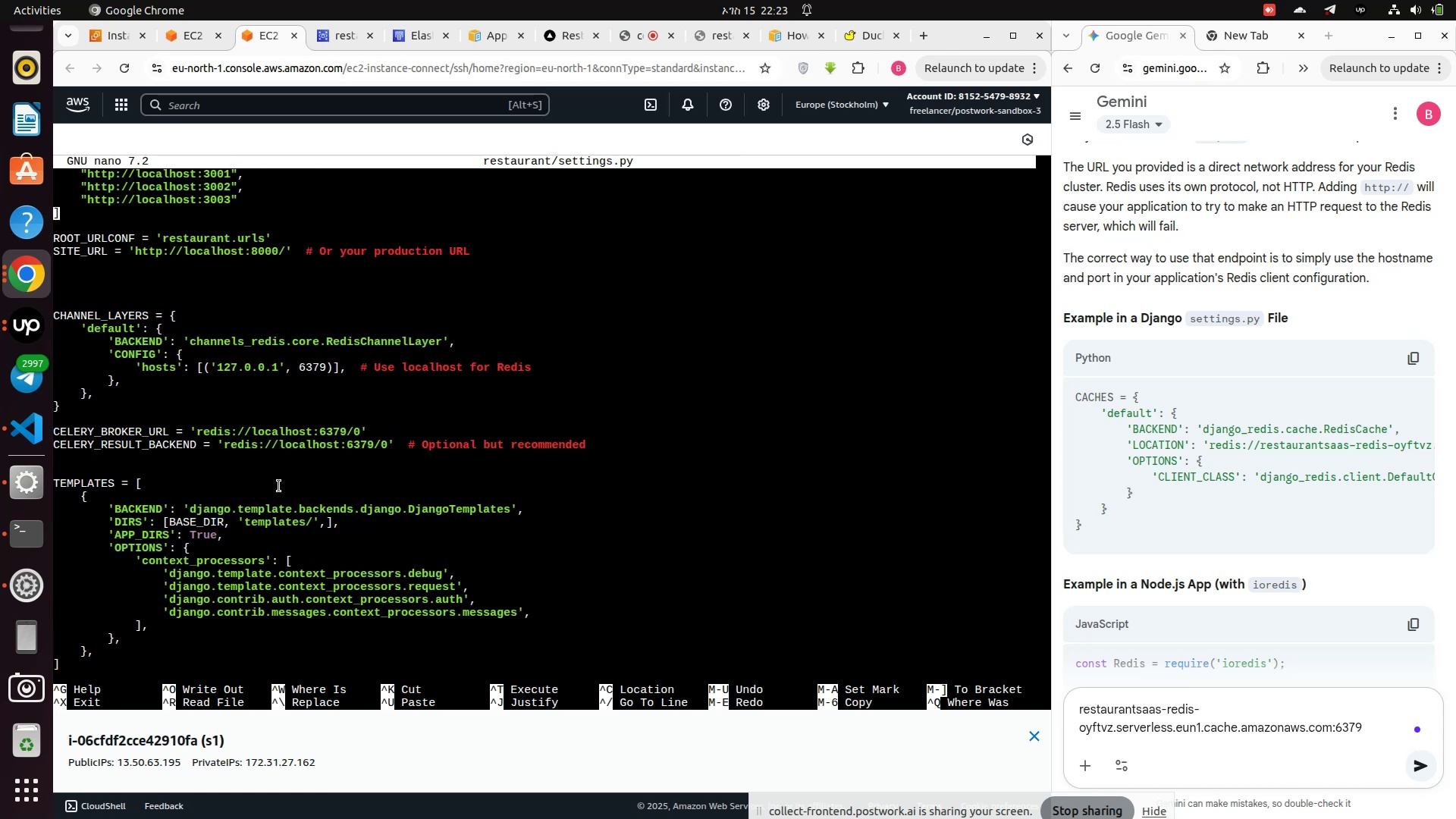 
key(ArrowDown)
 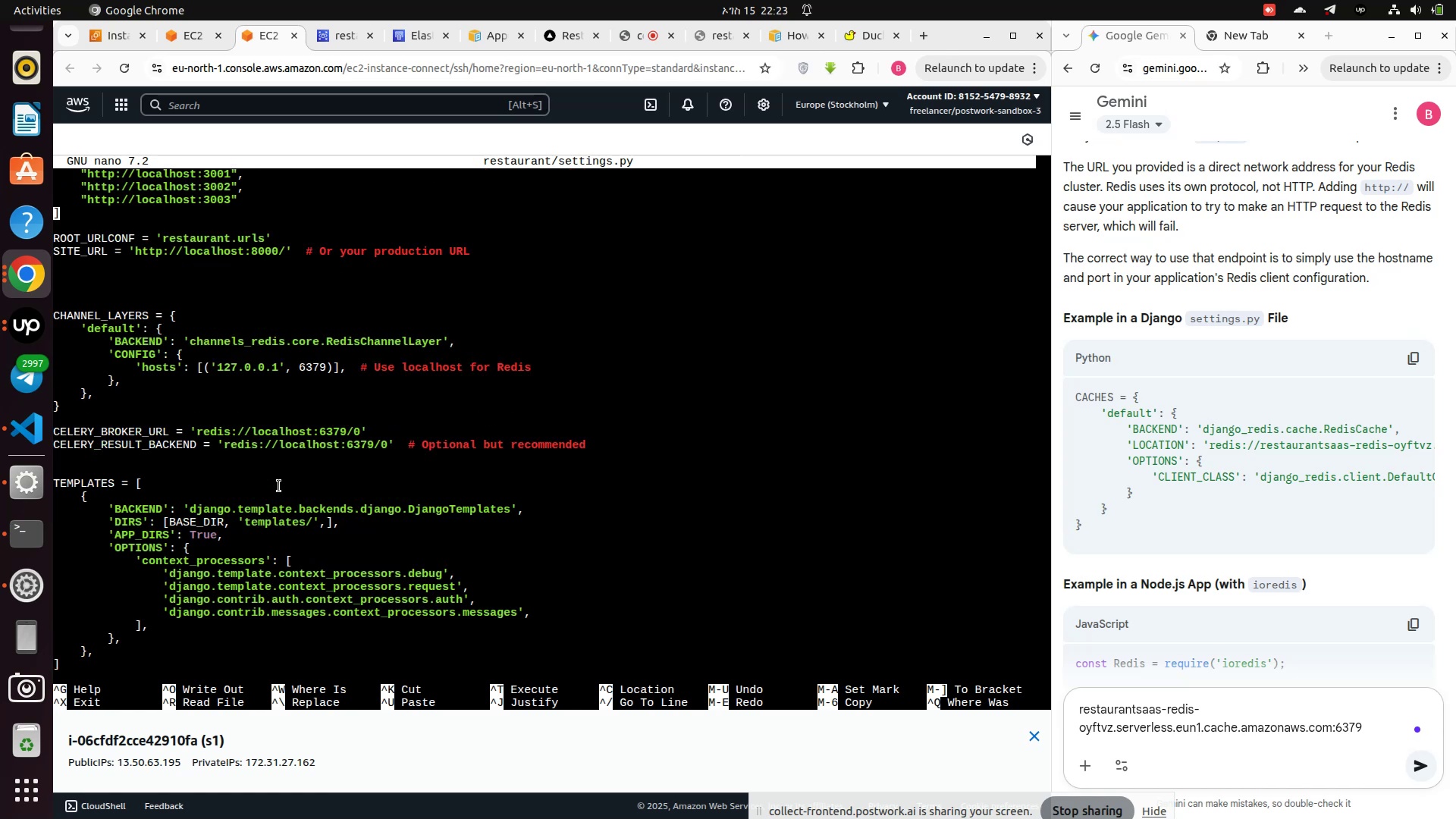 
key(ArrowDown)
 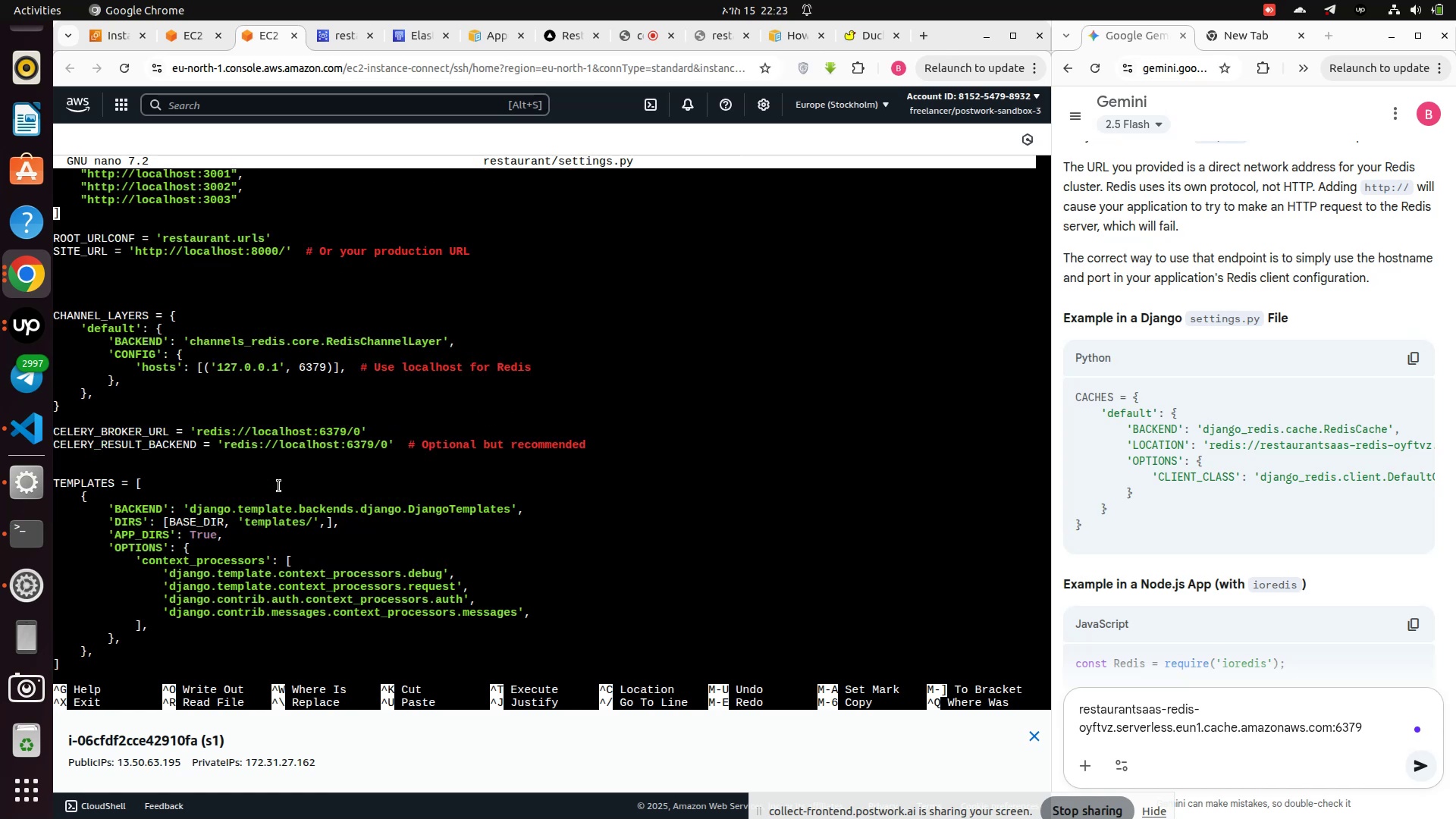 
key(ArrowDown)
 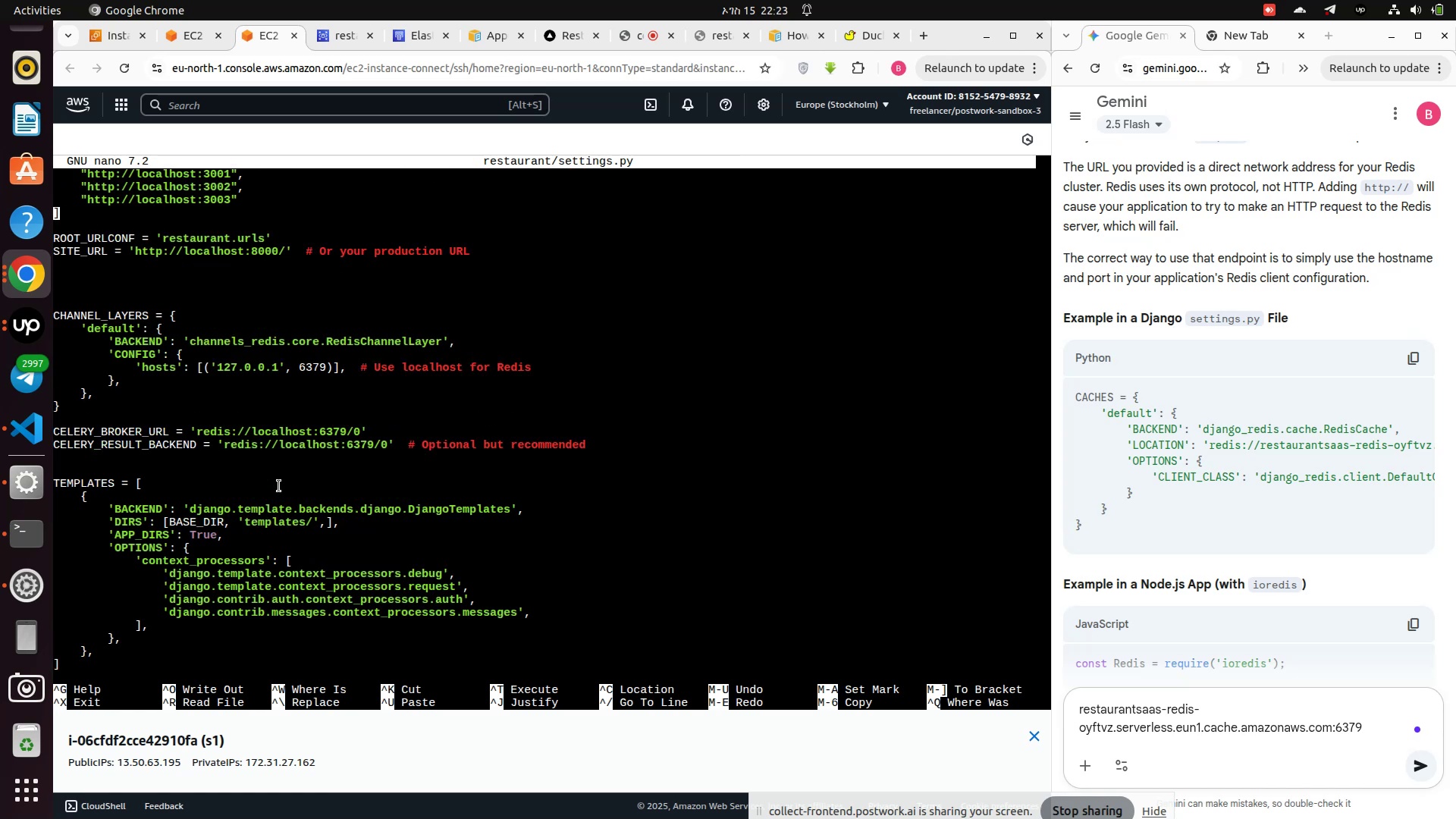 
key(ArrowDown)
 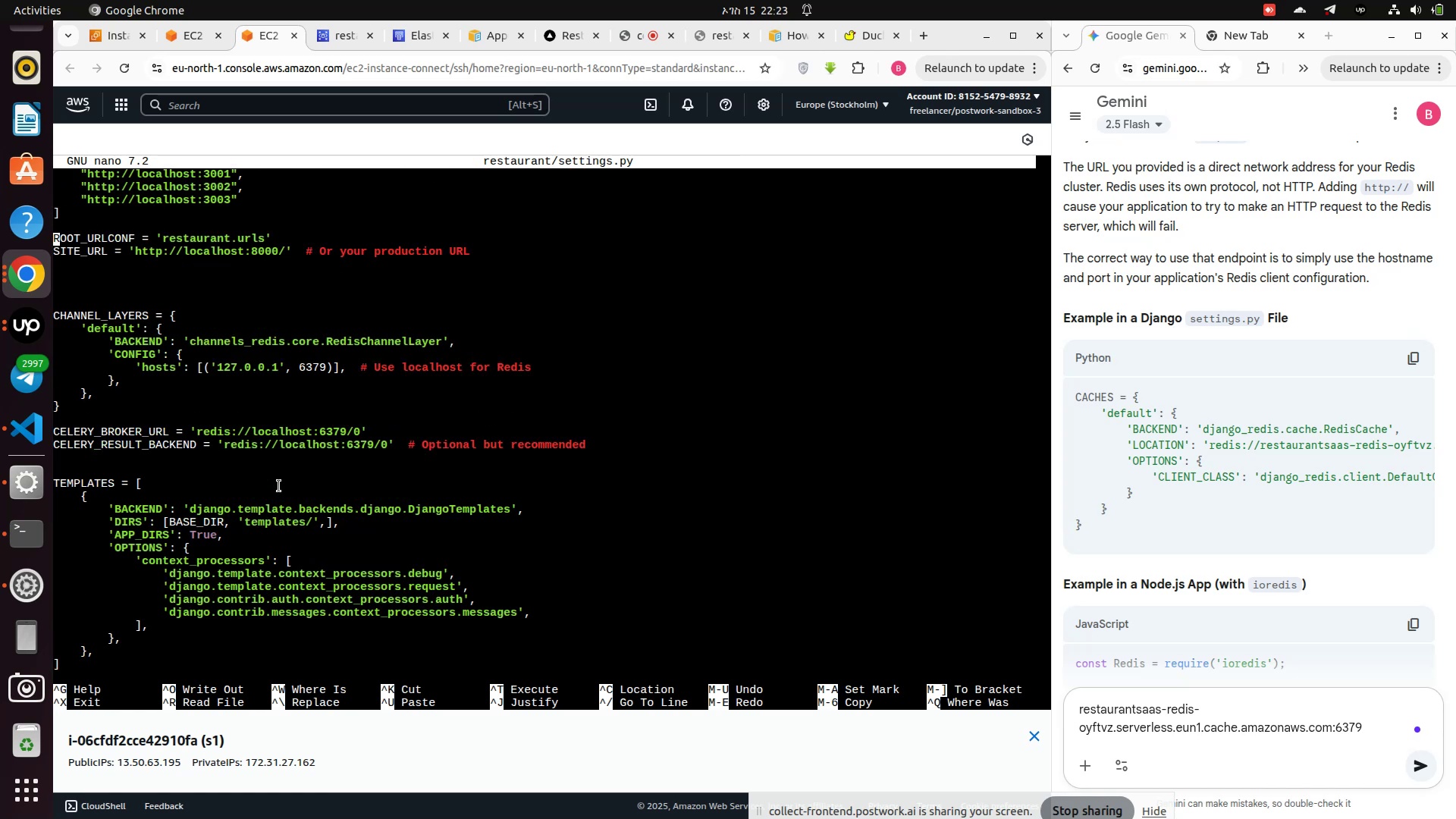 
key(ArrowDown)
 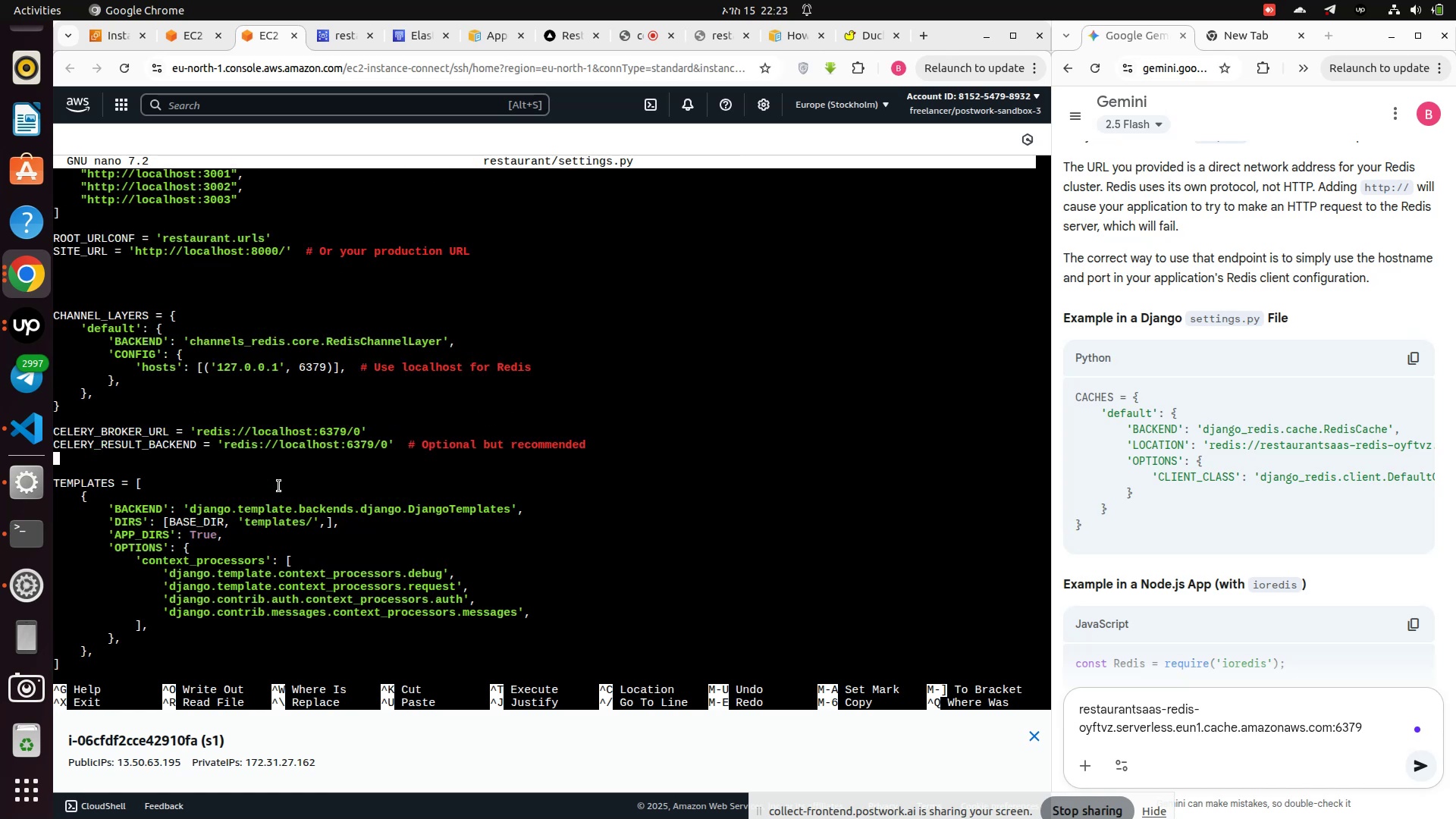 
key(ArrowDown)
 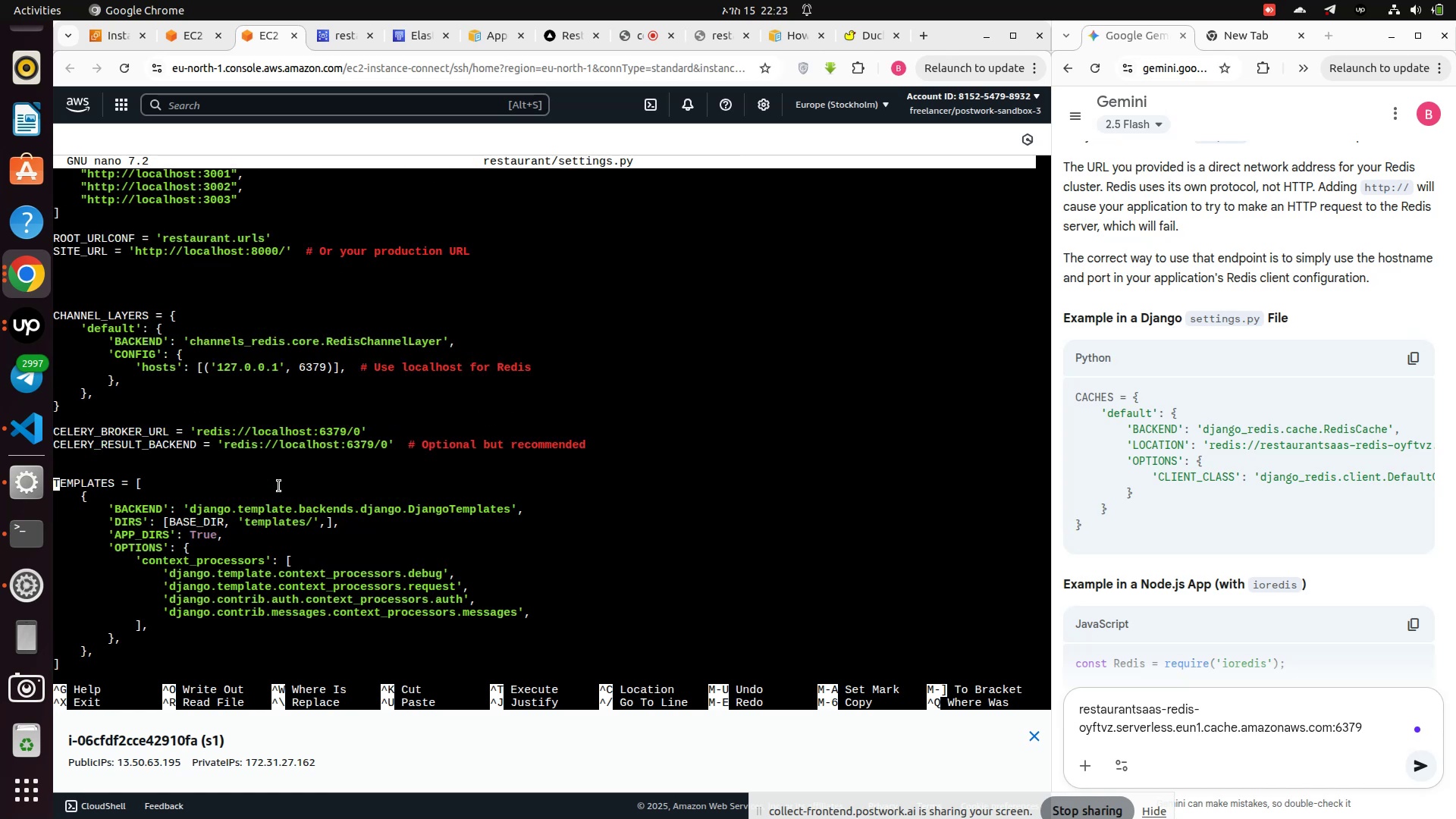 
key(ArrowUp)
 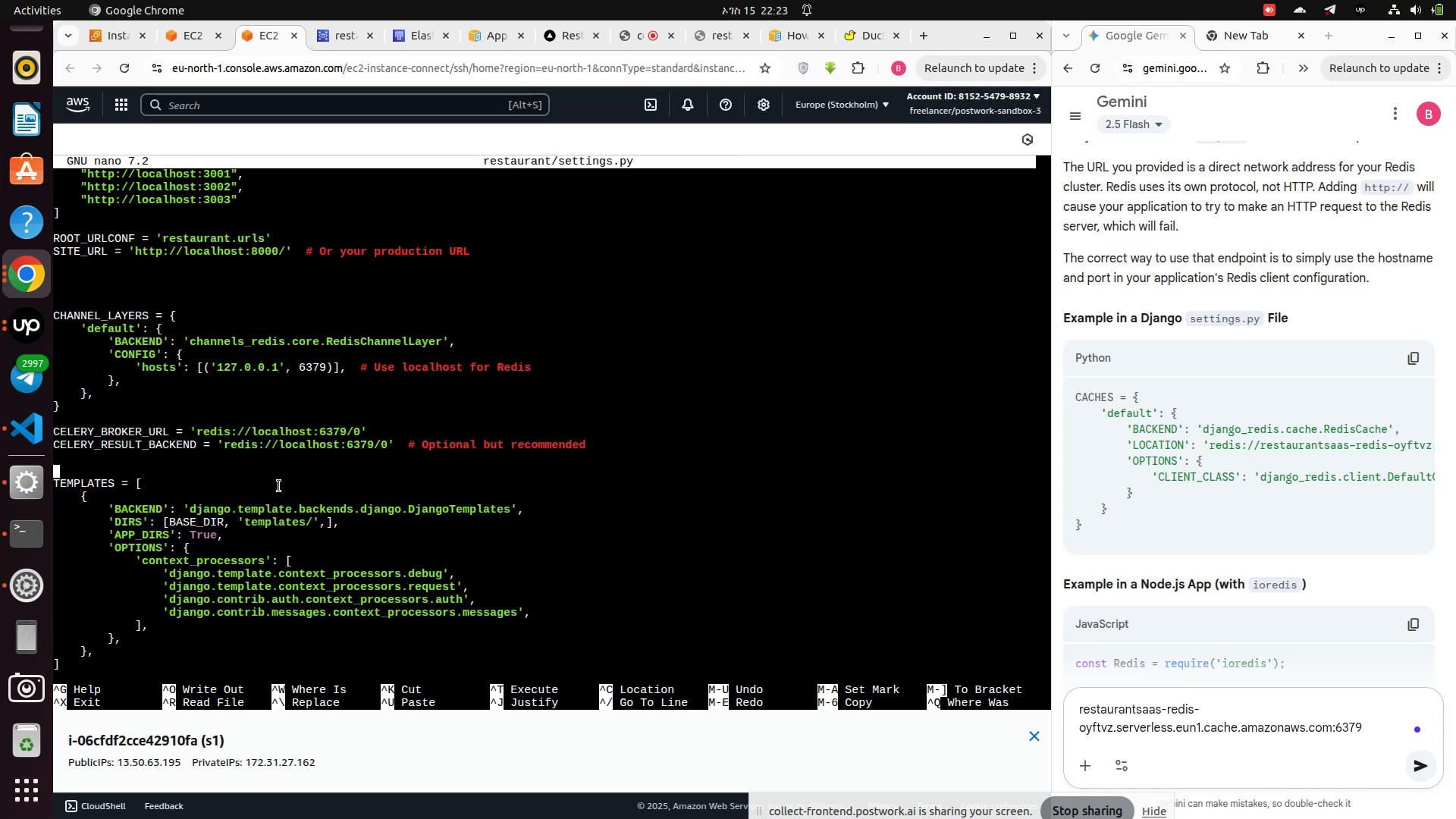 
key(ArrowUp)
 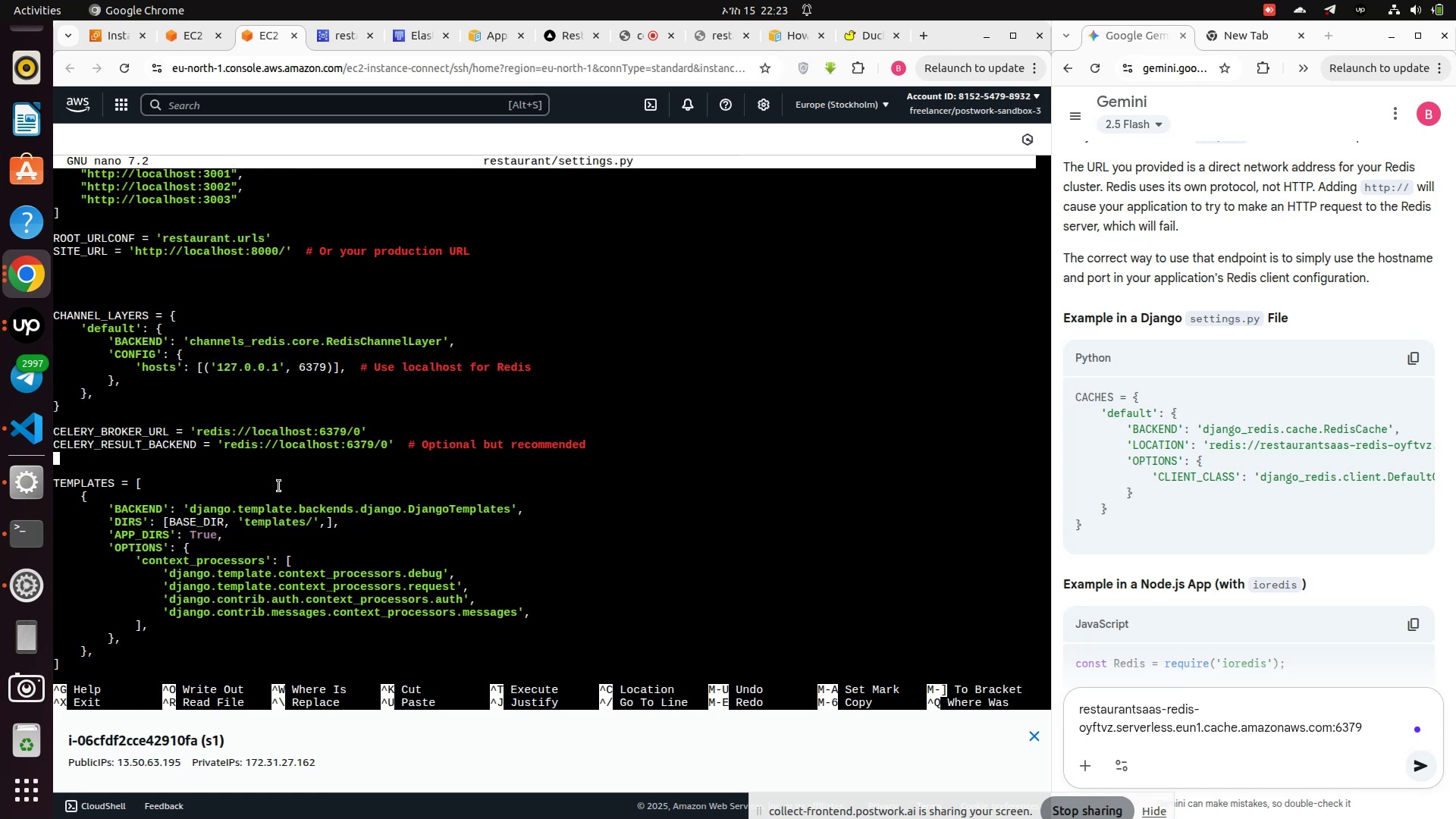 
key(ArrowLeft)
 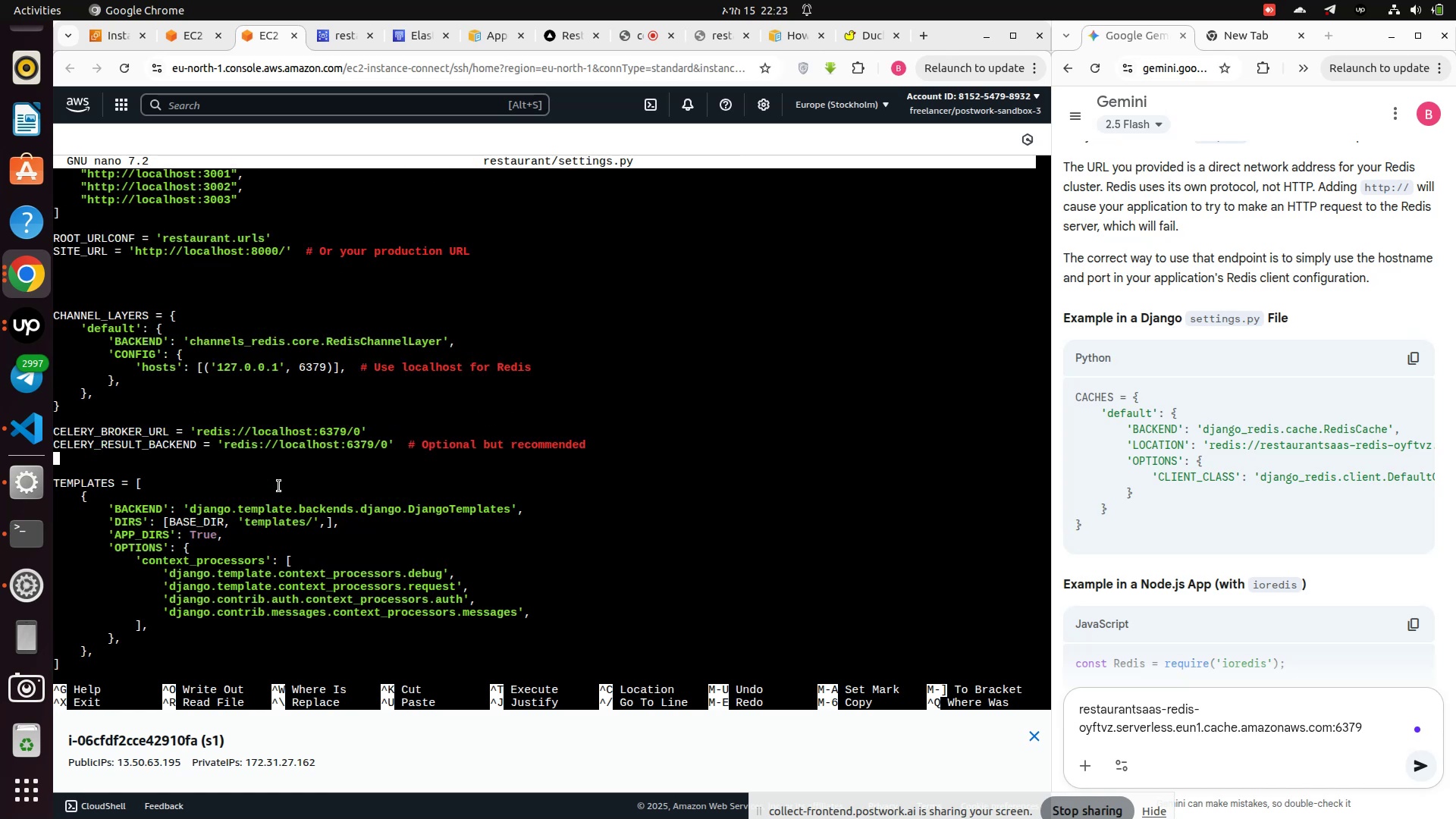 
key(ArrowLeft)
 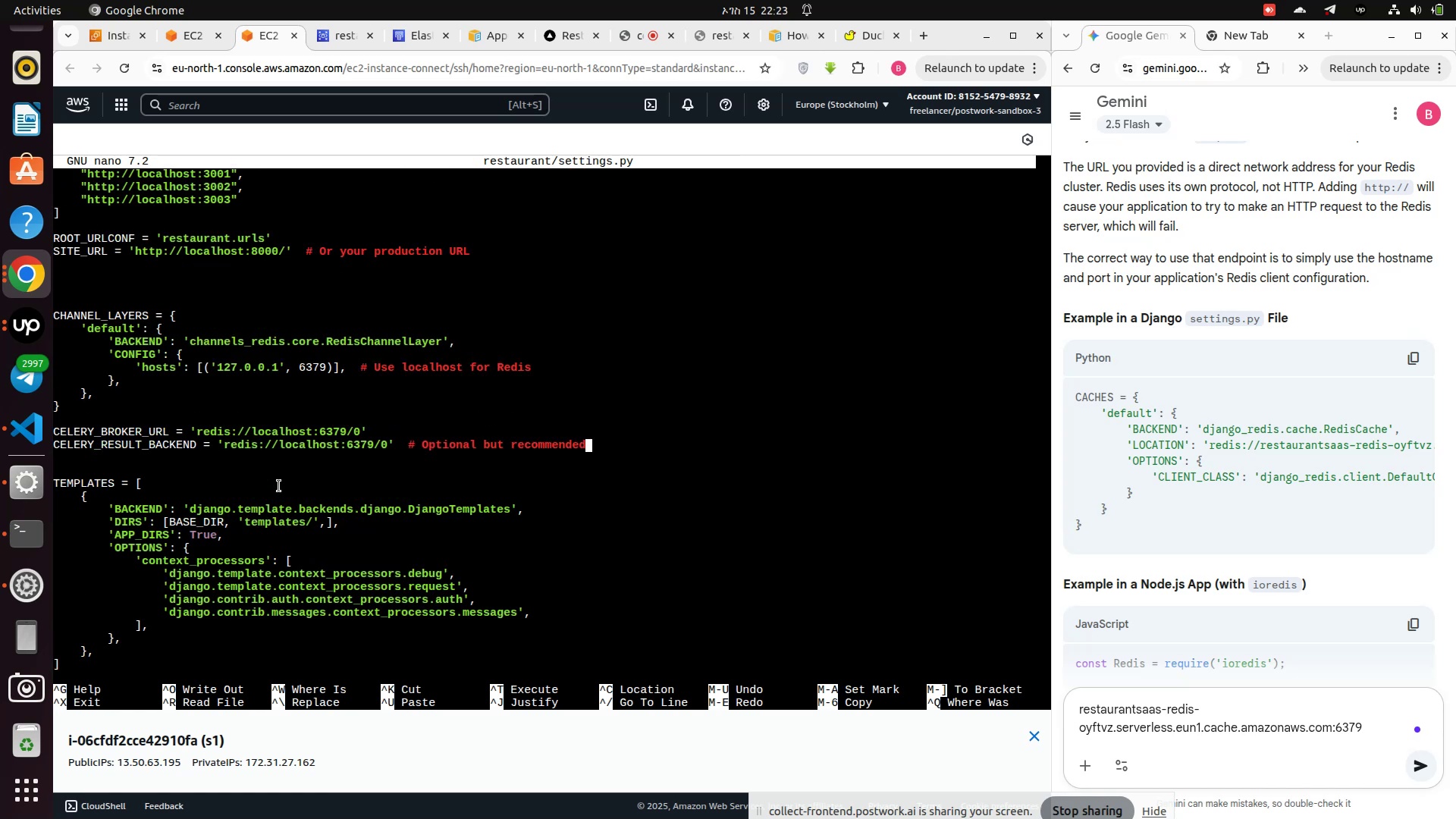 
key(ArrowLeft)
 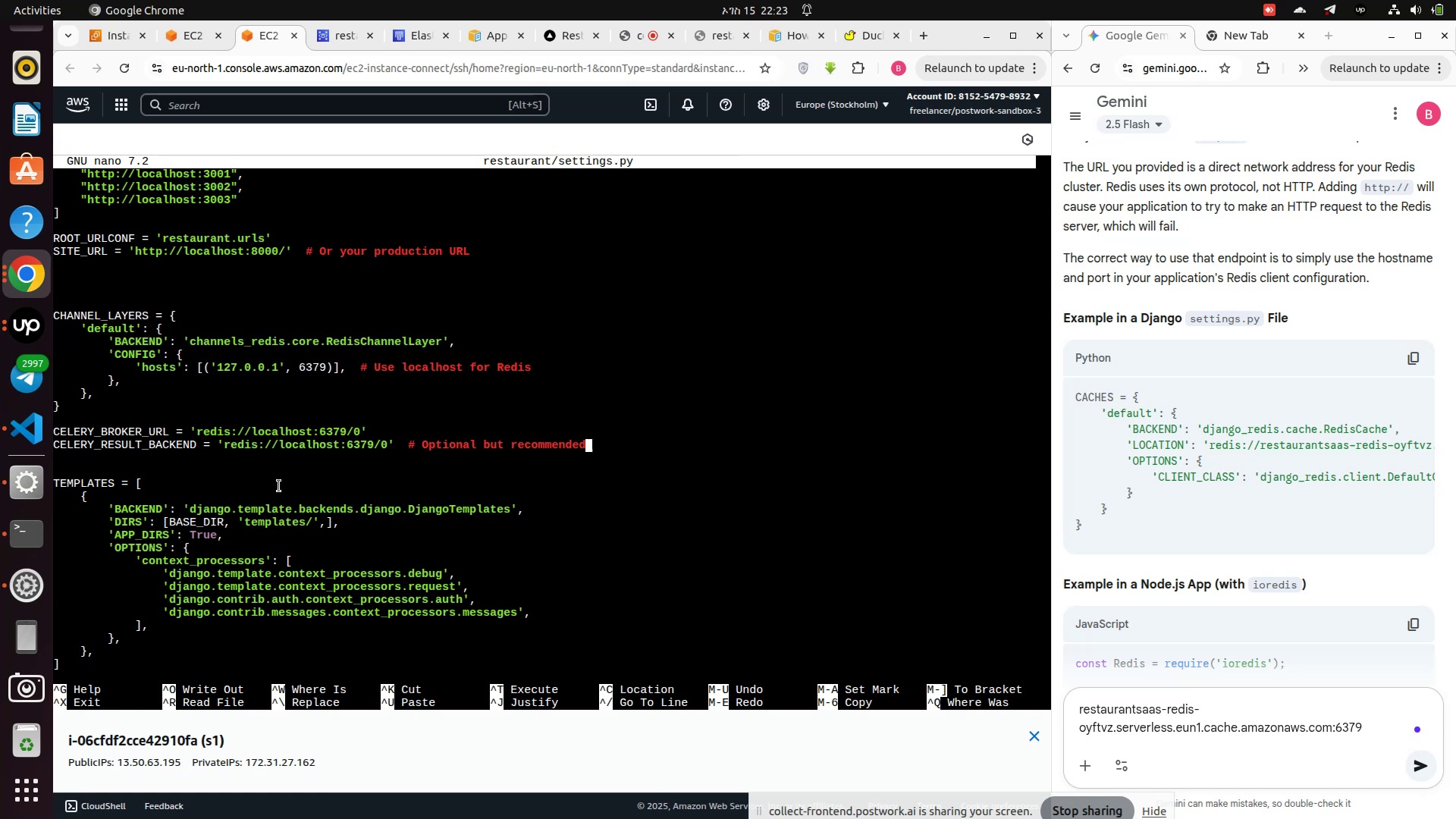 
hold_key(key=ArrowLeft, duration=1.2)
 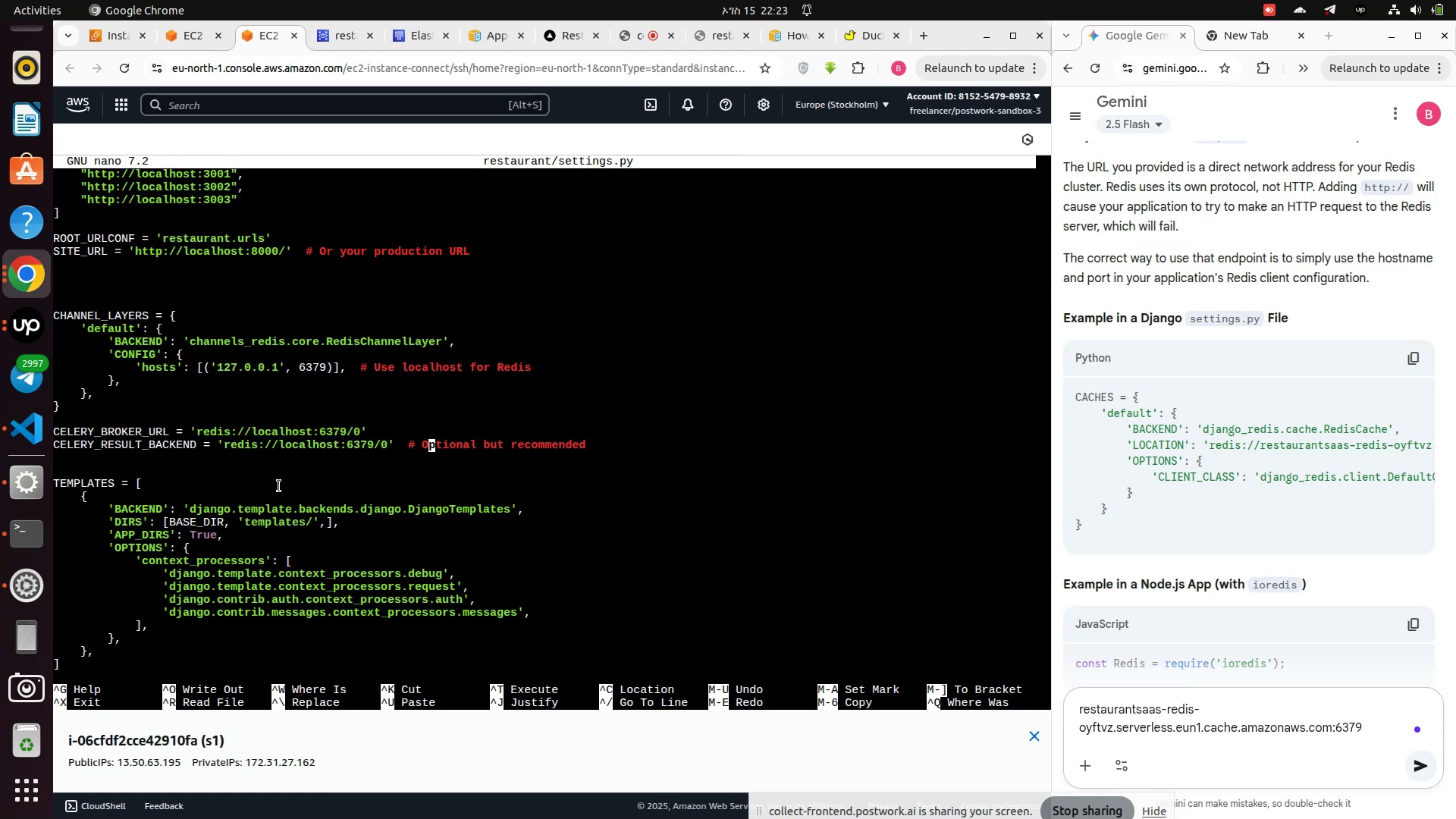 
key(ArrowLeft)
 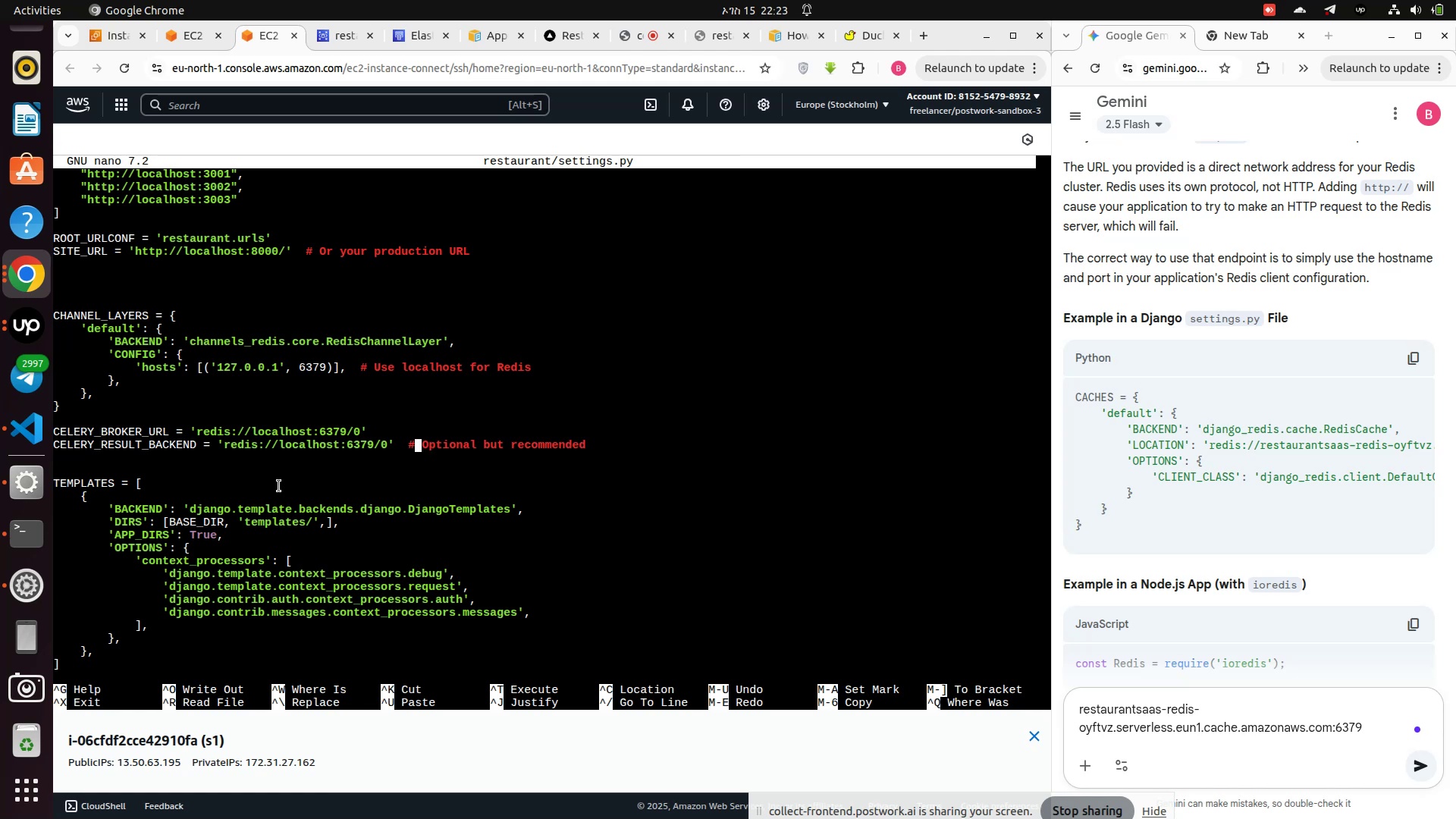 
key(ArrowLeft)
 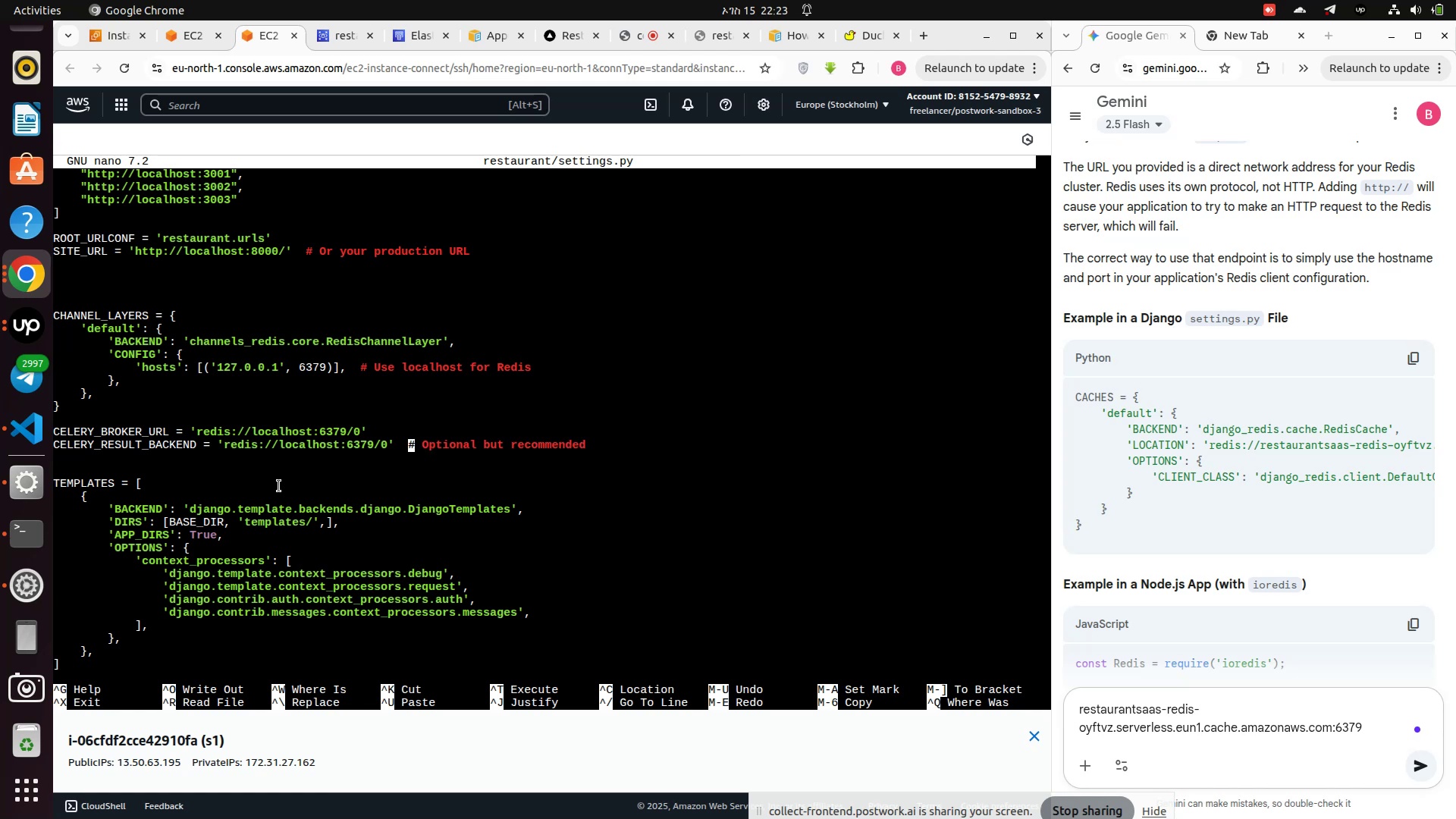 
key(ArrowLeft)
 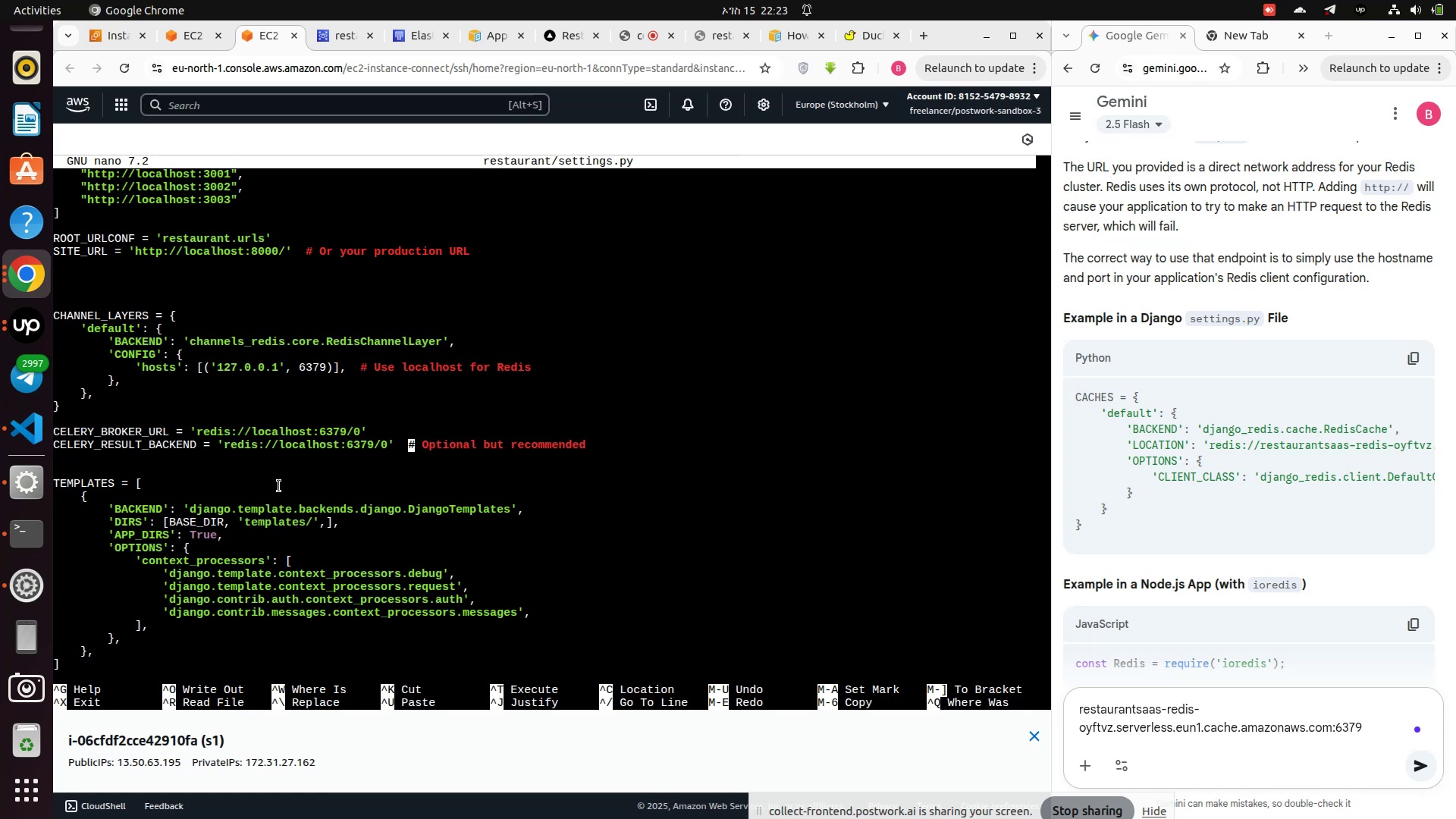 
key(ArrowLeft)
 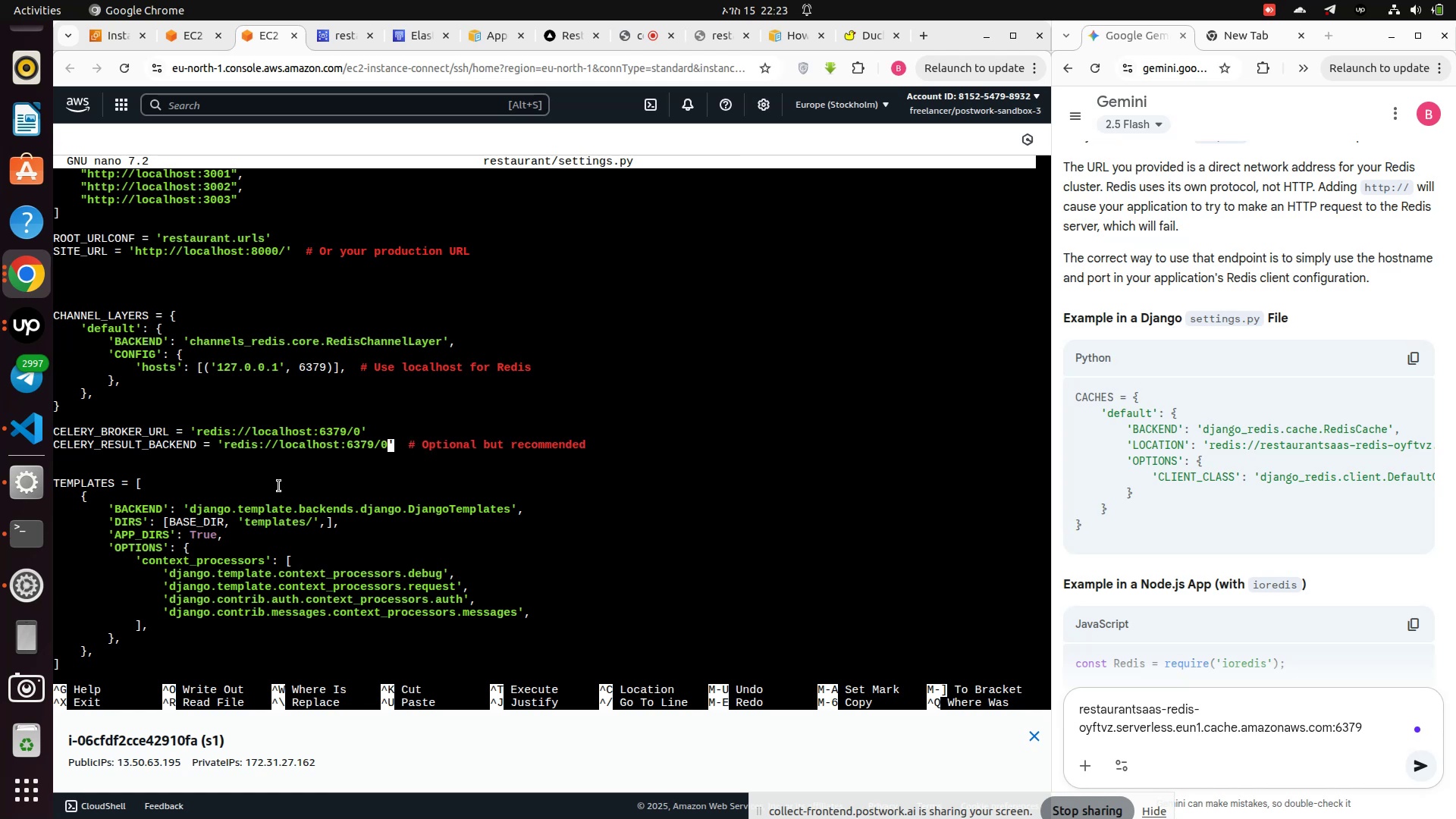 
key(ArrowLeft)
 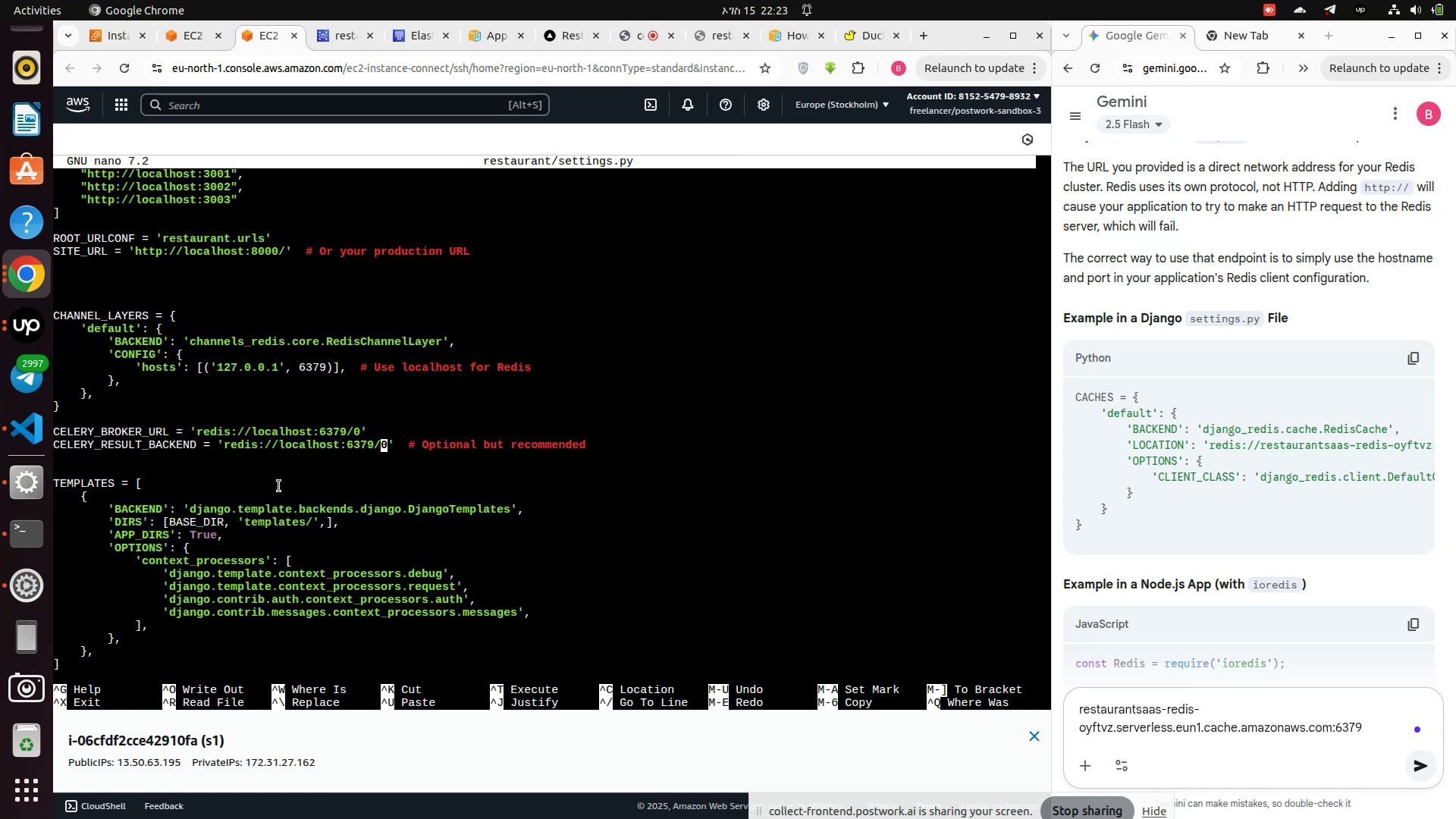 
key(ArrowLeft)
 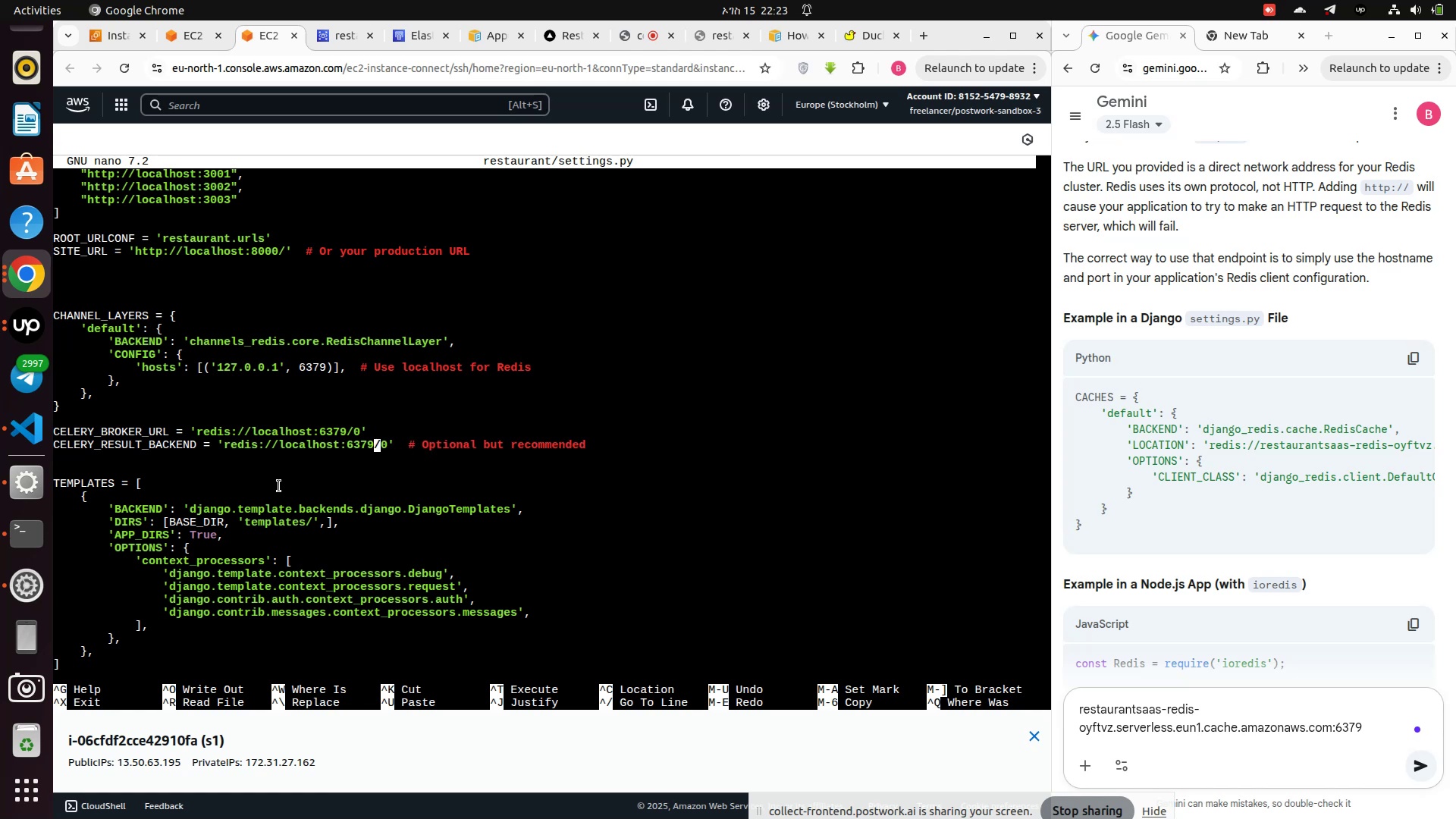 
key(Backspace)
 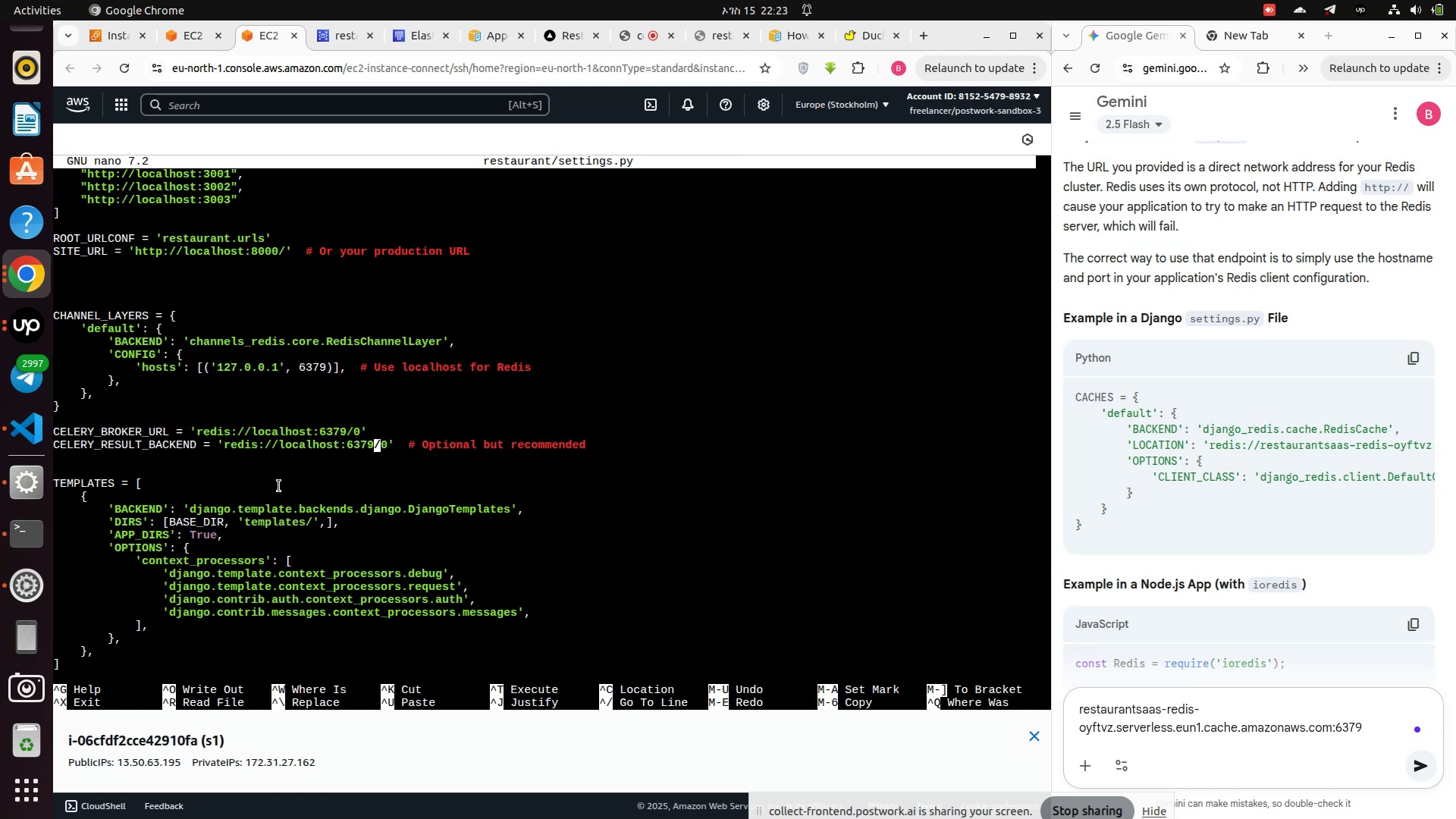 
key(Backspace)
 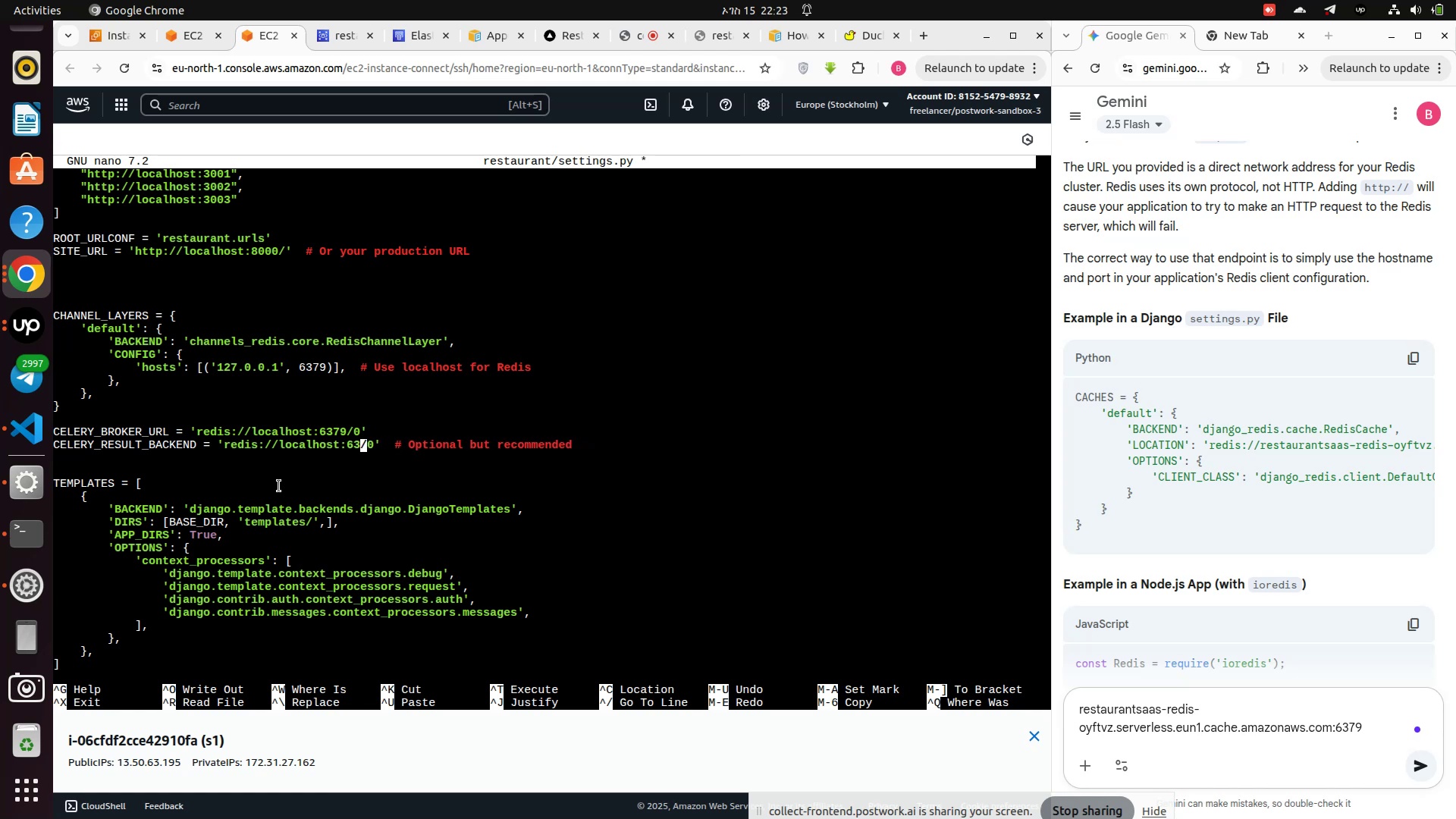 
key(Backspace)
 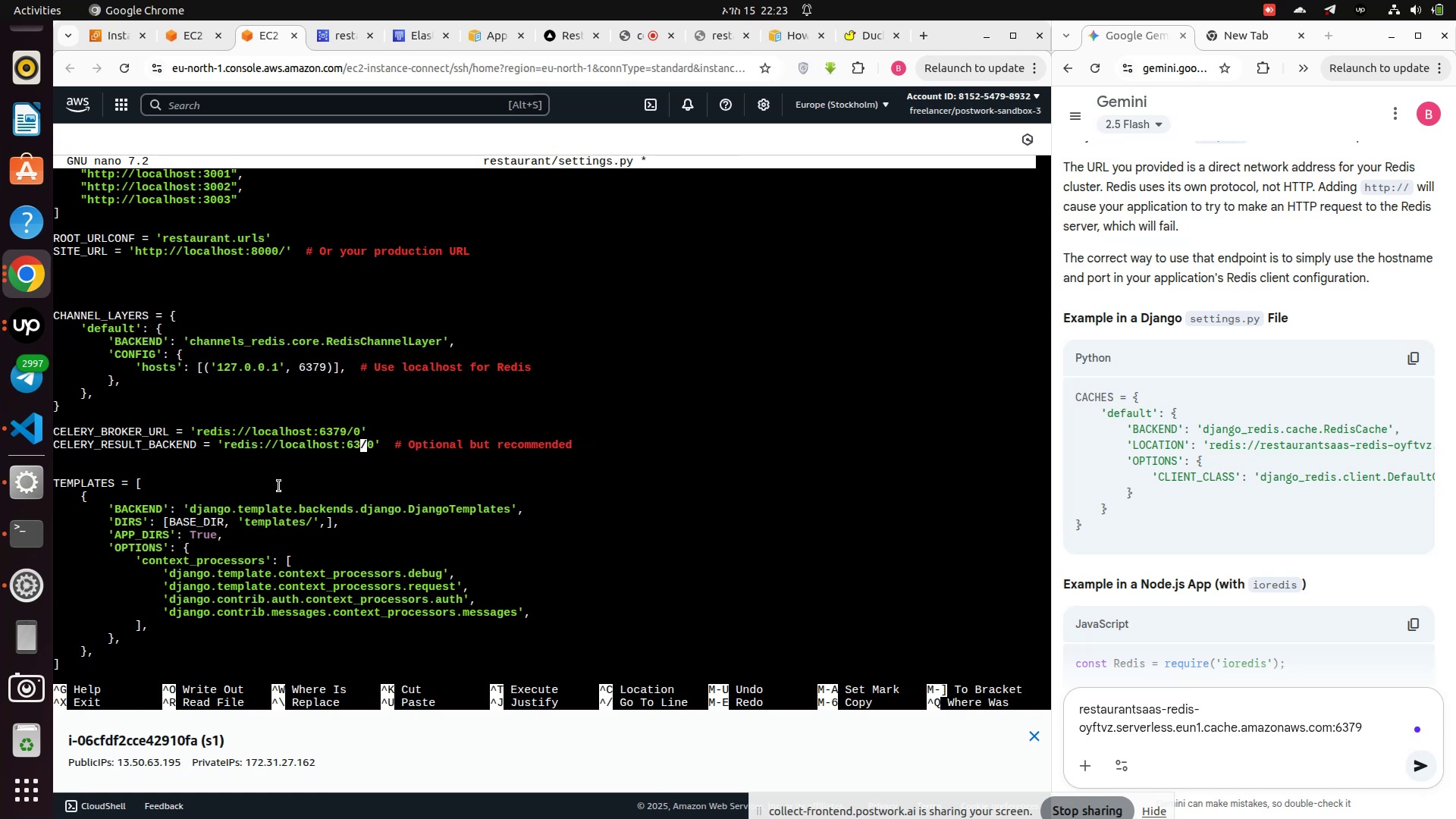 
key(Backspace)
 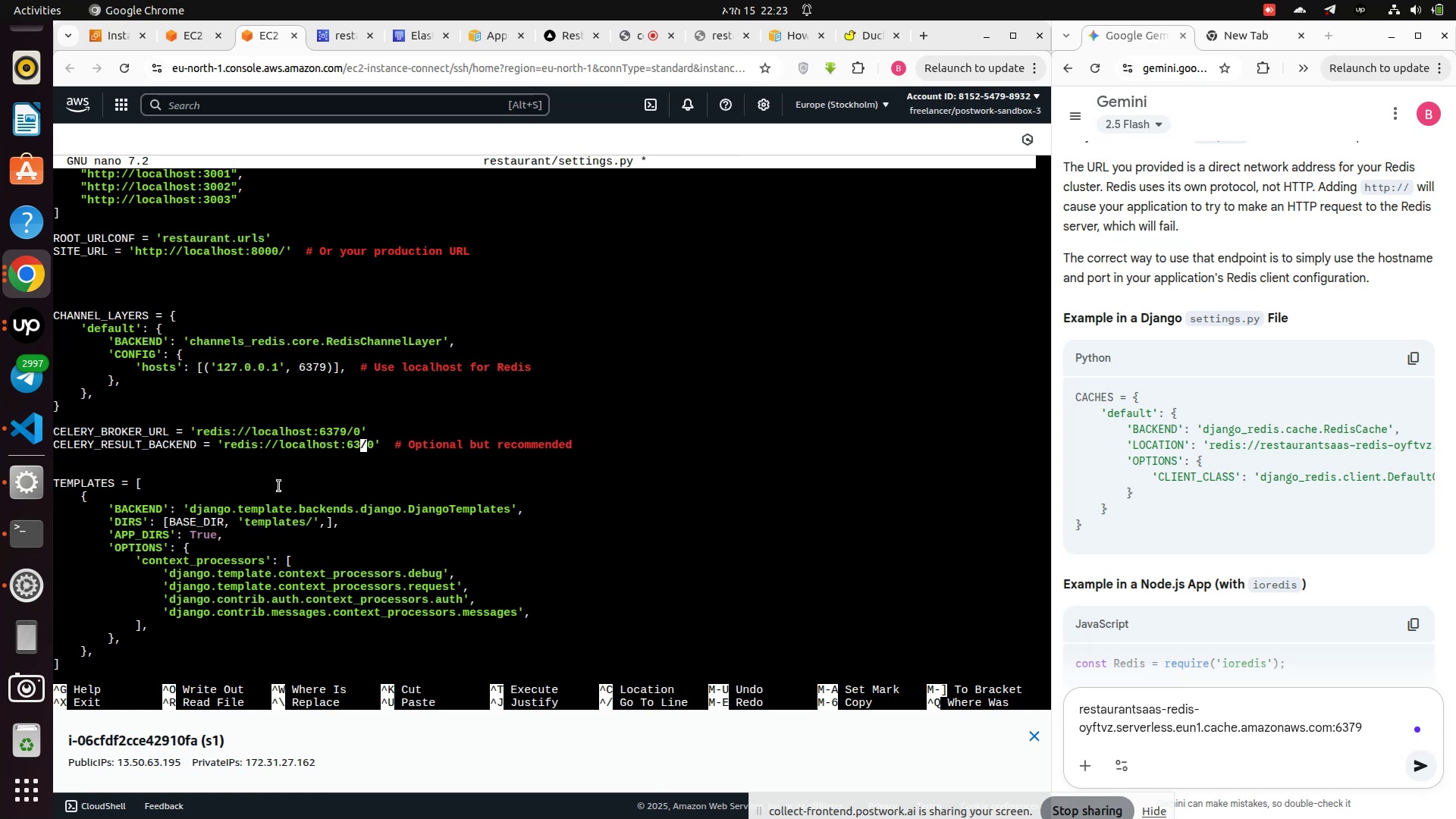 
key(Backspace)
 